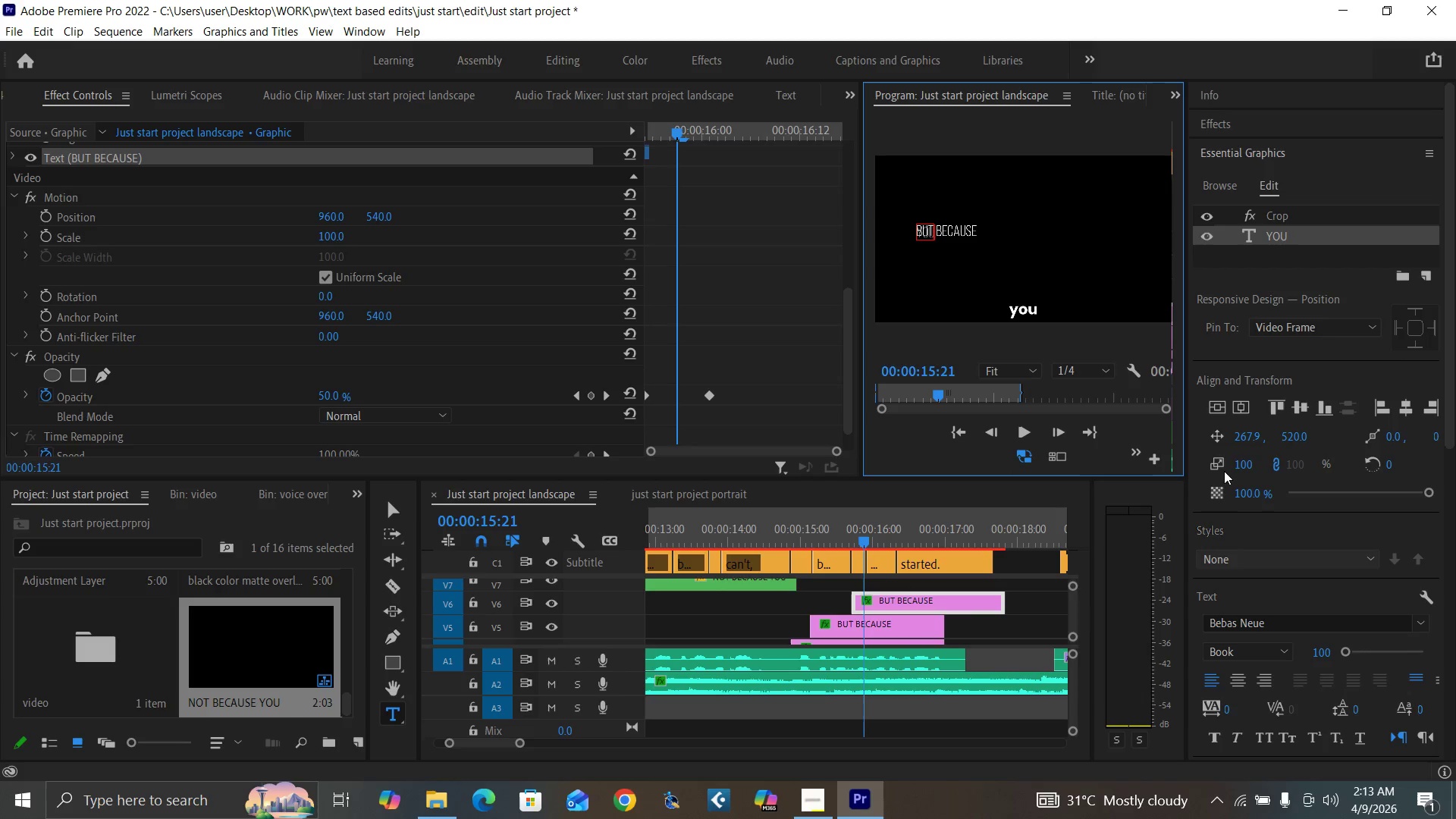 
left_click([1272, 234])
 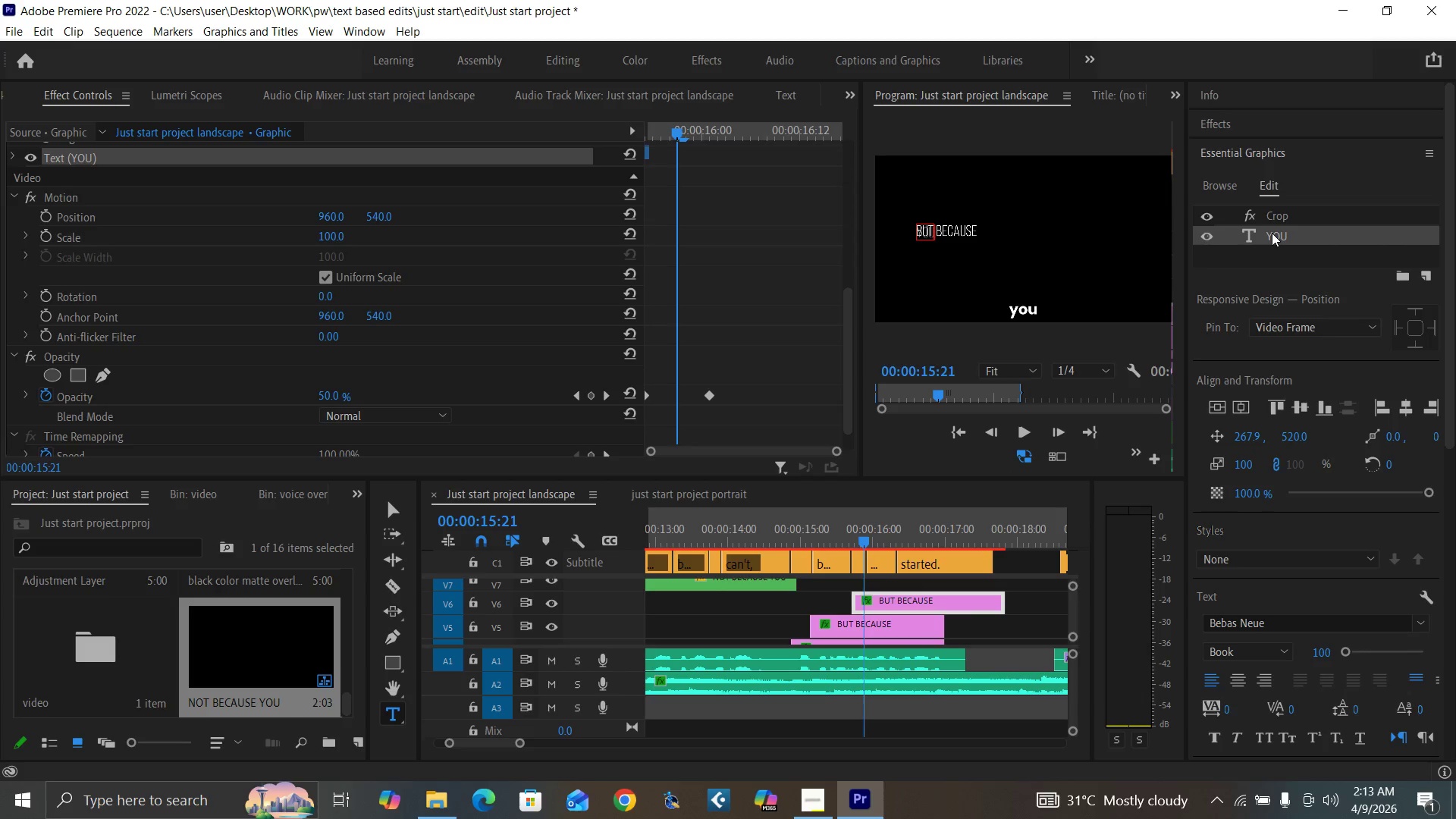 
triple_click([1272, 233])
 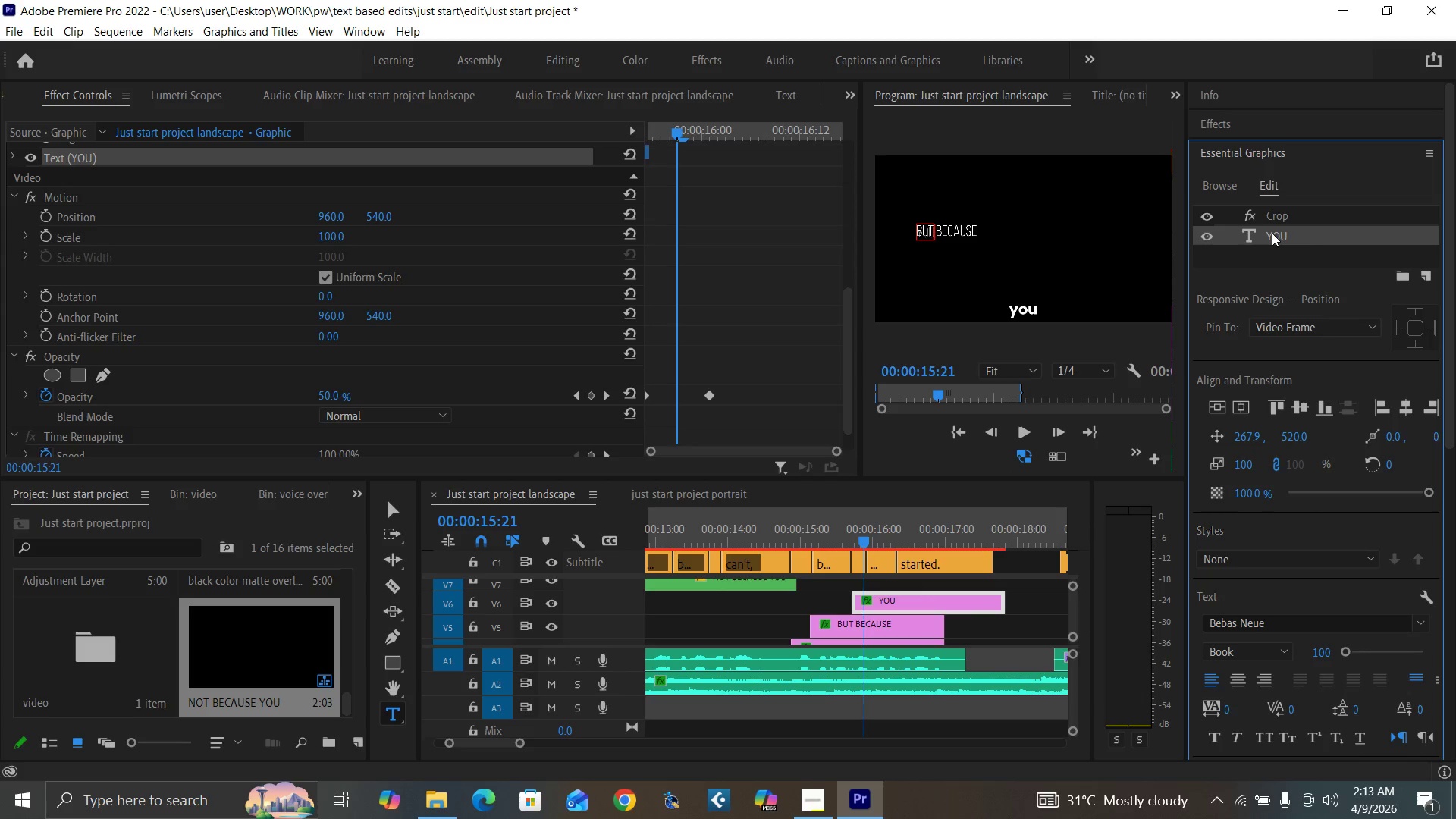 
triple_click([1272, 233])
 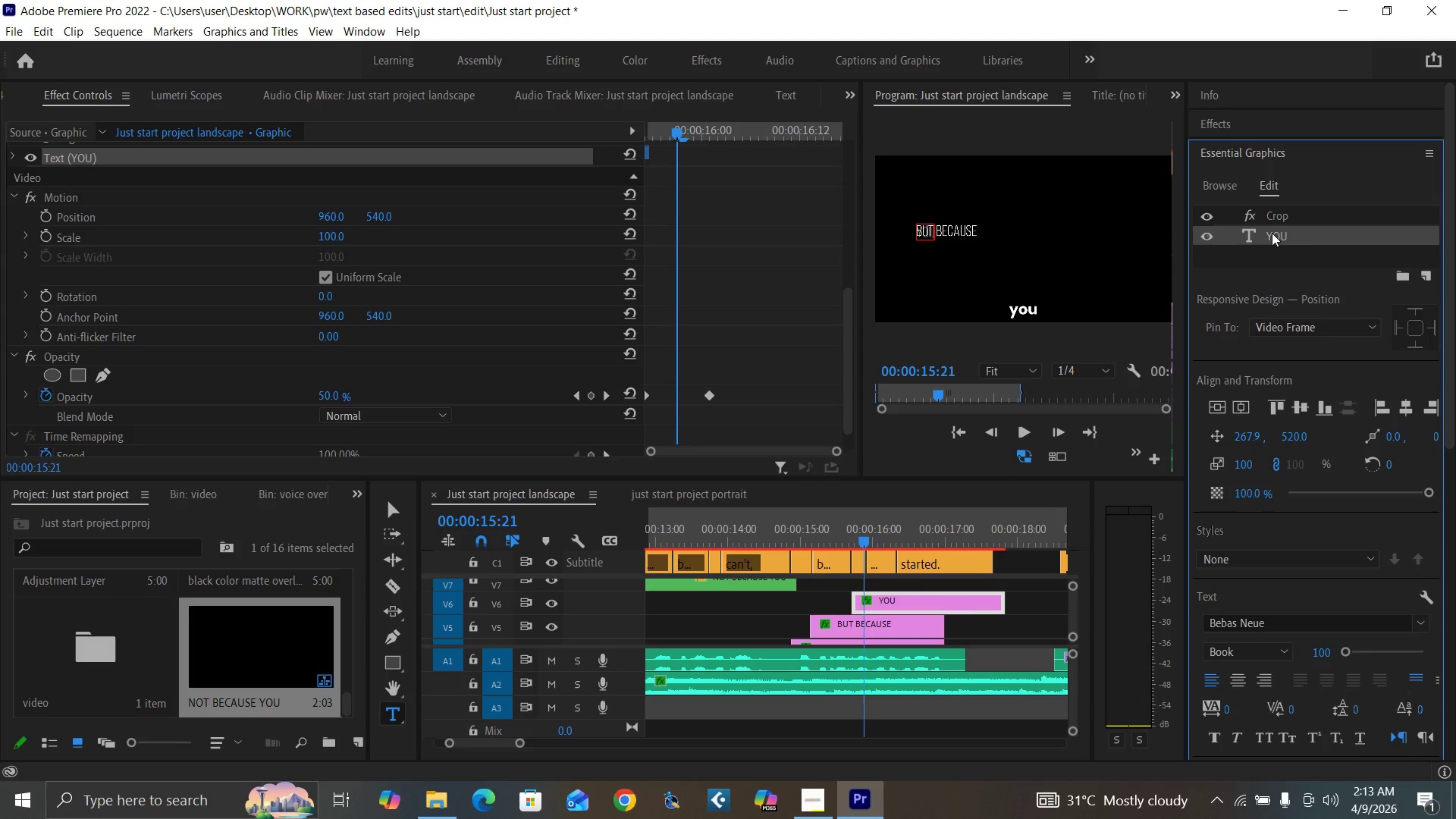 
triple_click([1272, 233])
 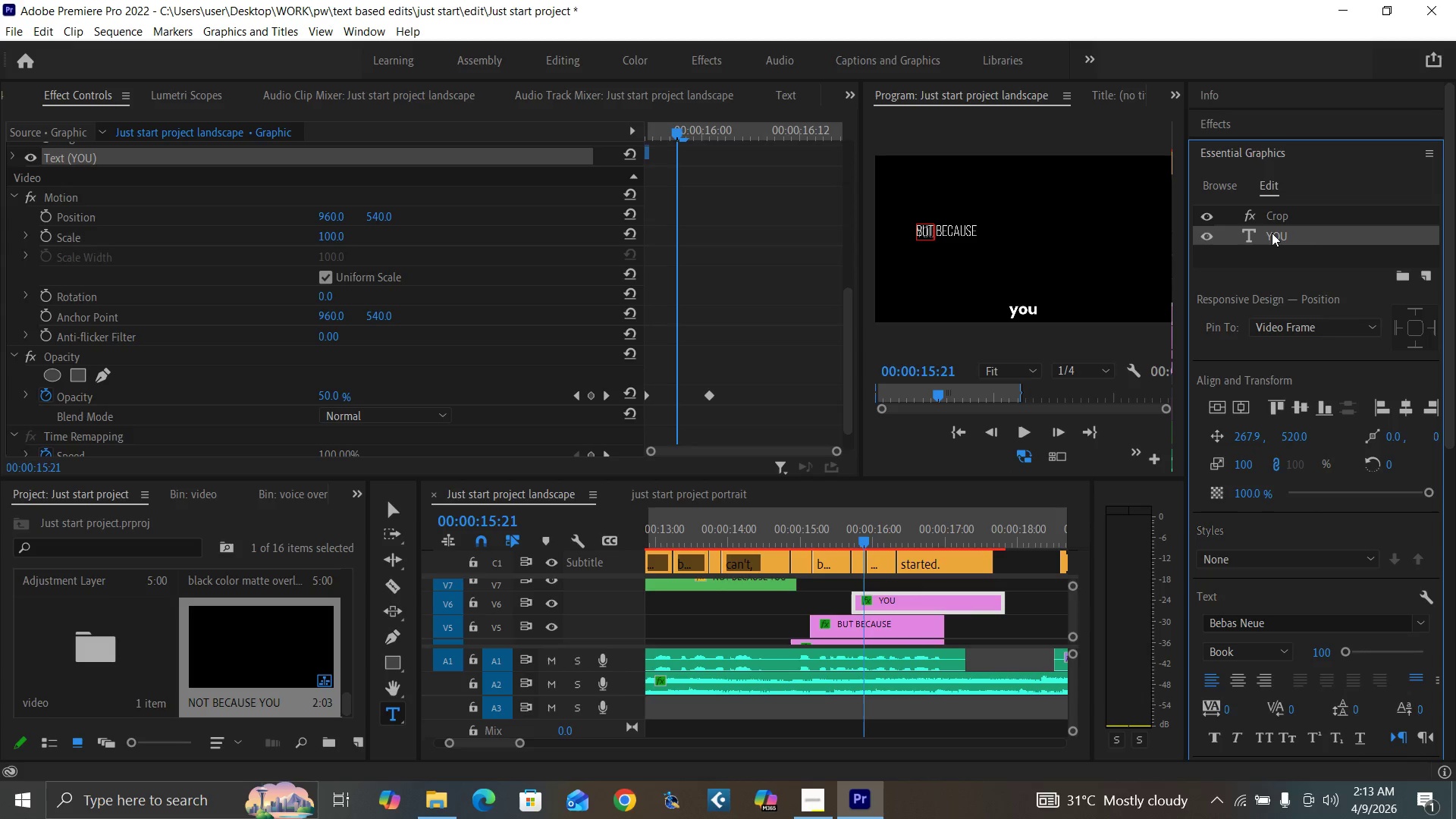 
triple_click([1272, 233])
 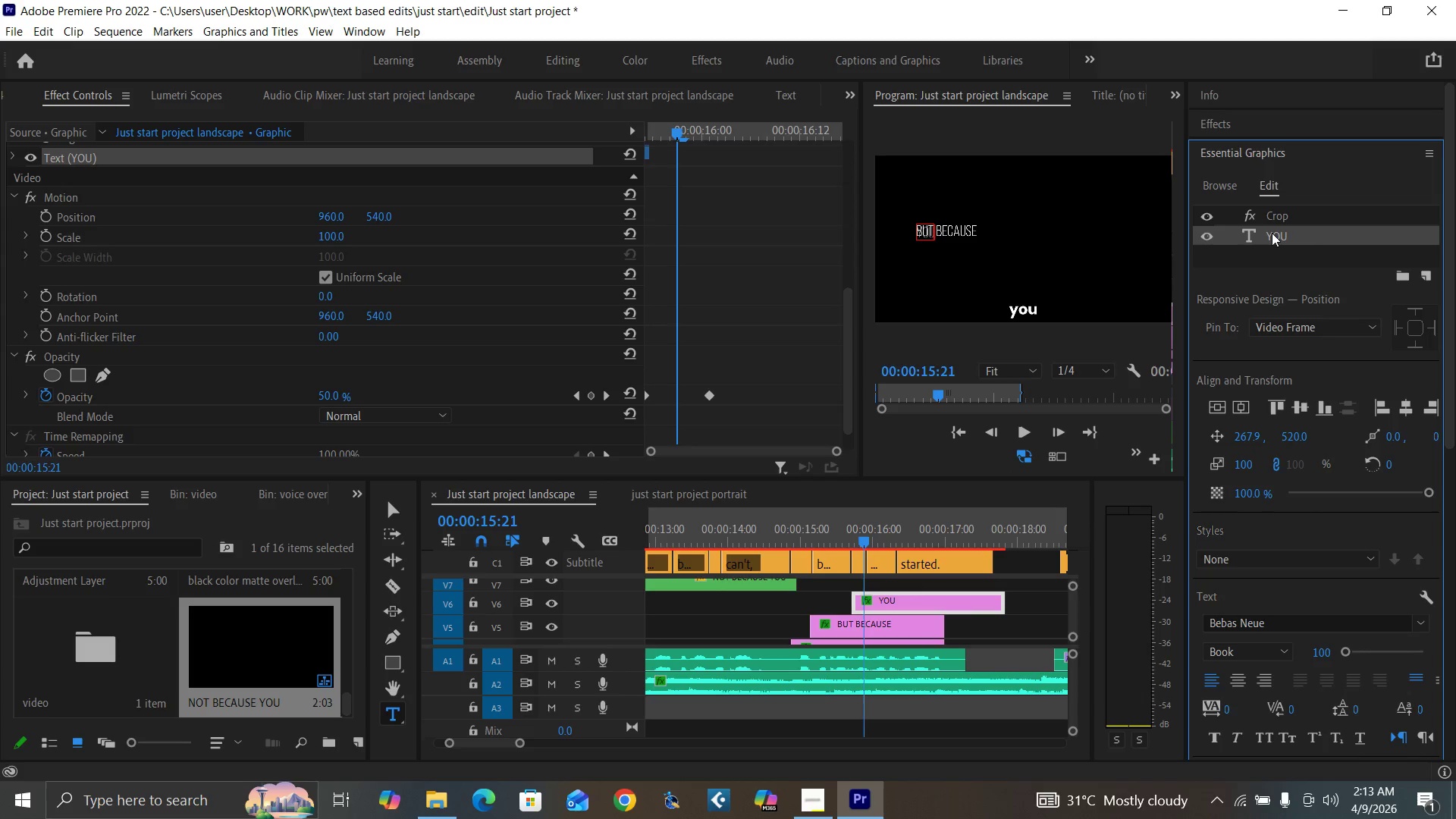 
triple_click([1272, 233])
 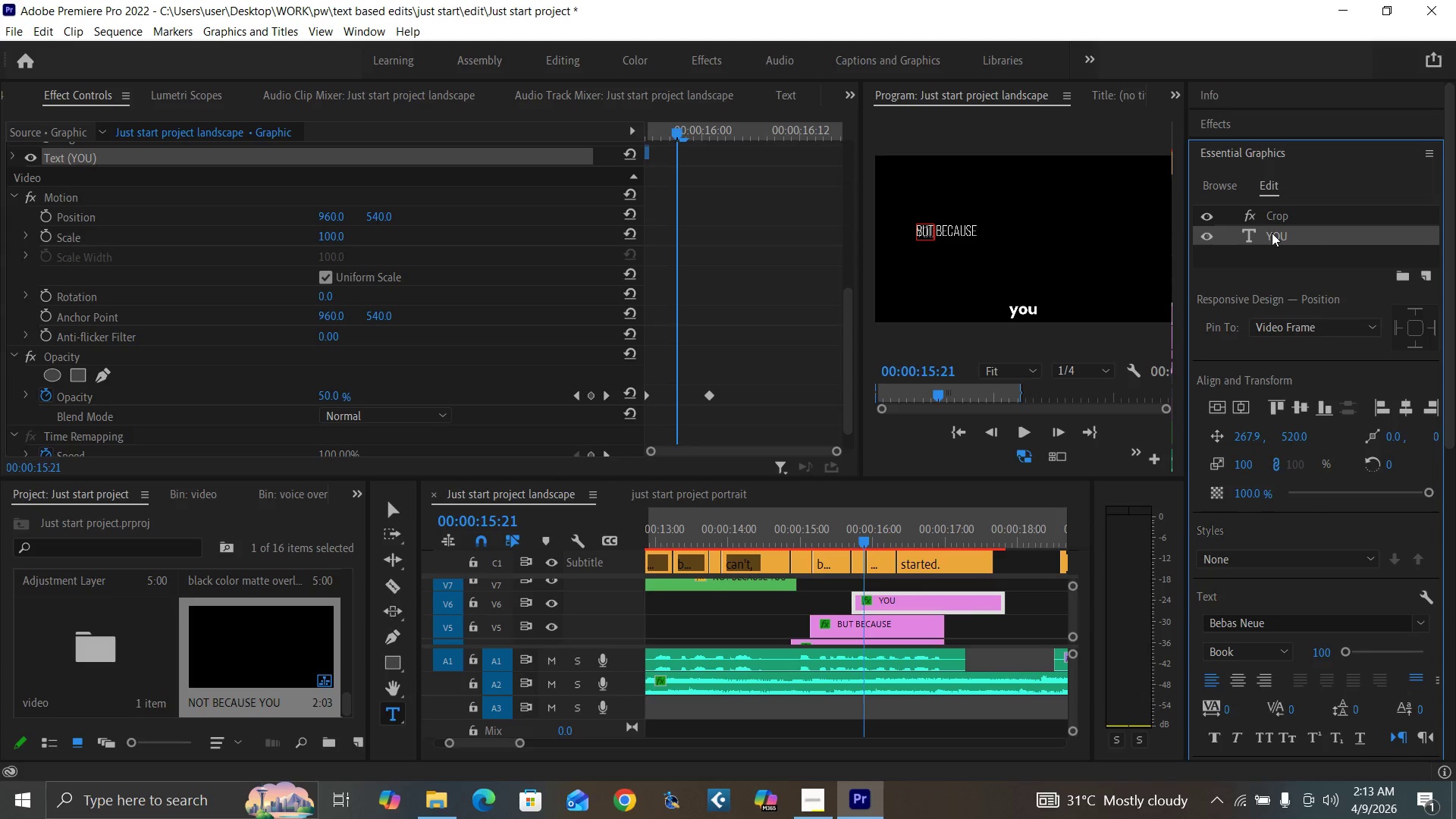 
triple_click([1272, 233])
 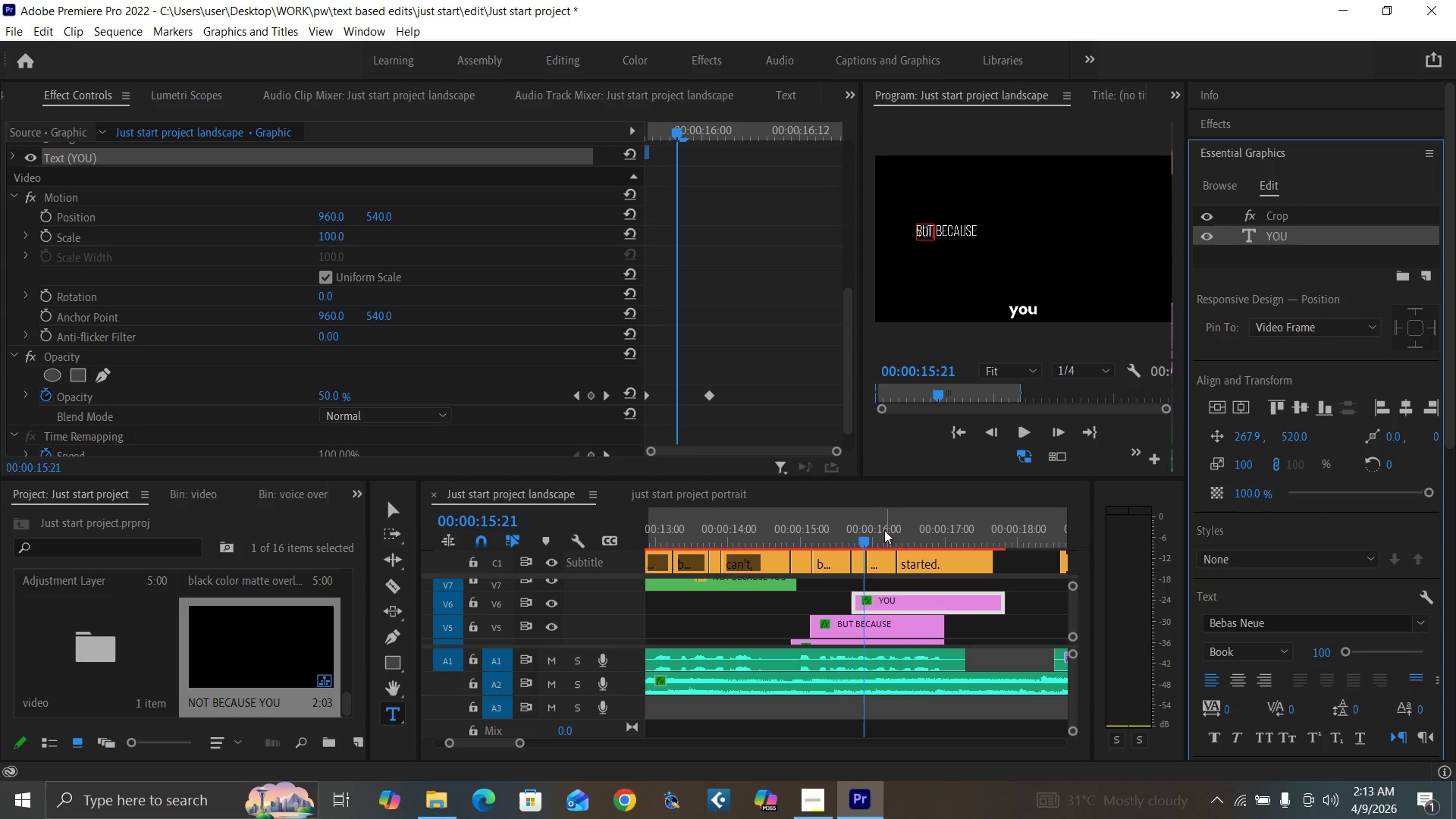 
left_click([880, 536])
 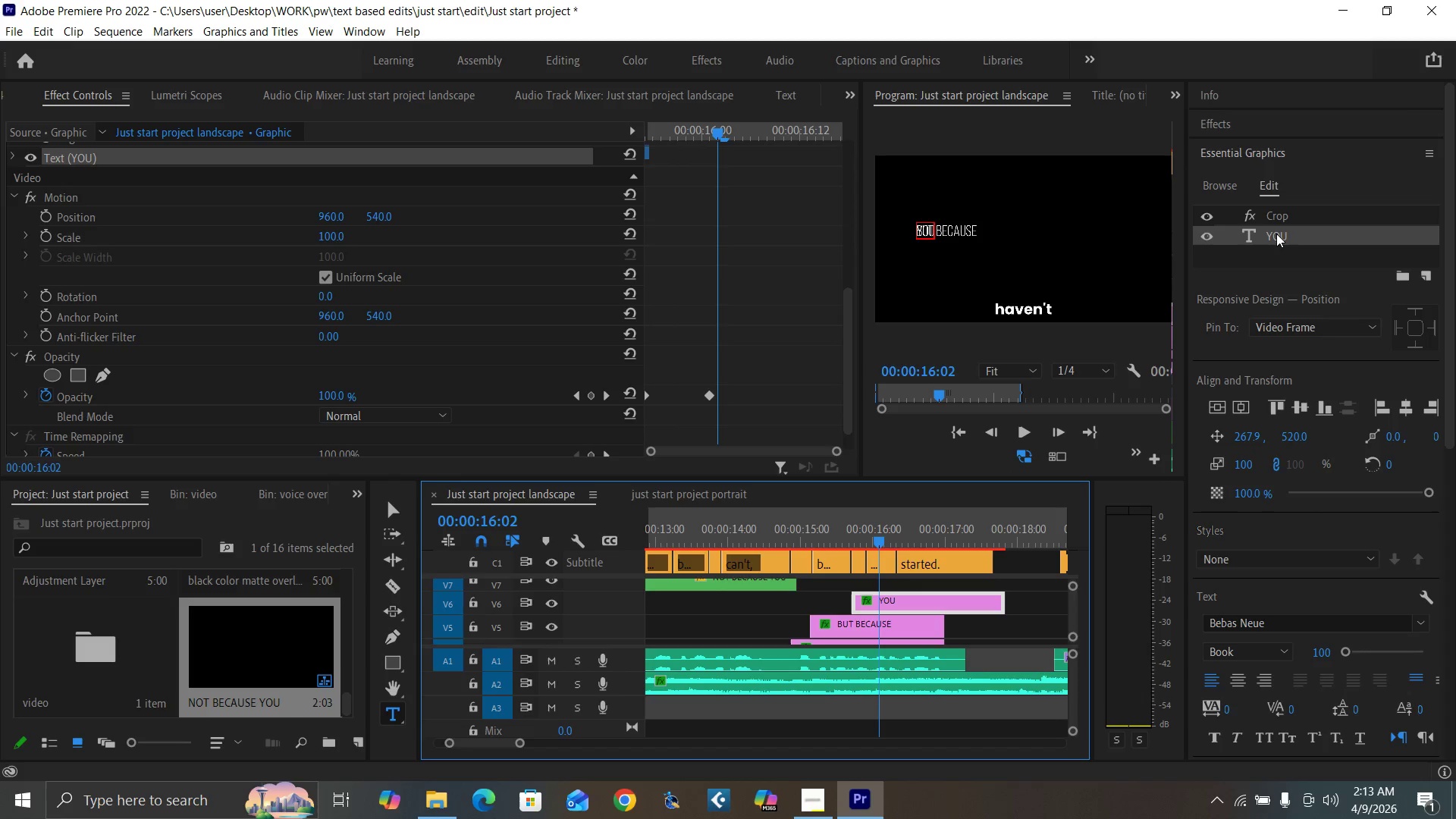 
double_click([1276, 234])
 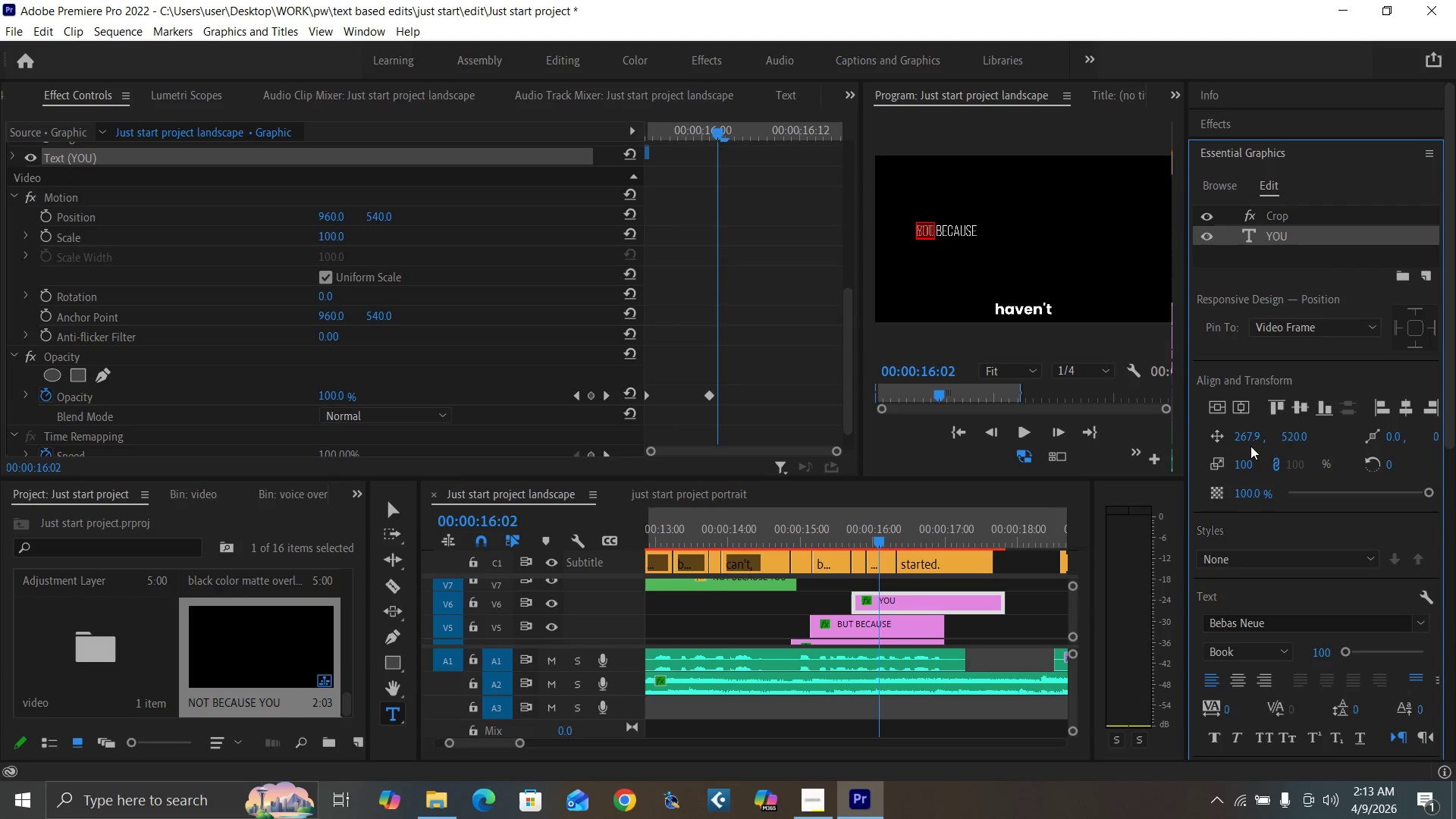 
left_click_drag(start_coordinate=[1240, 435], to_coordinate=[1408, 403])
 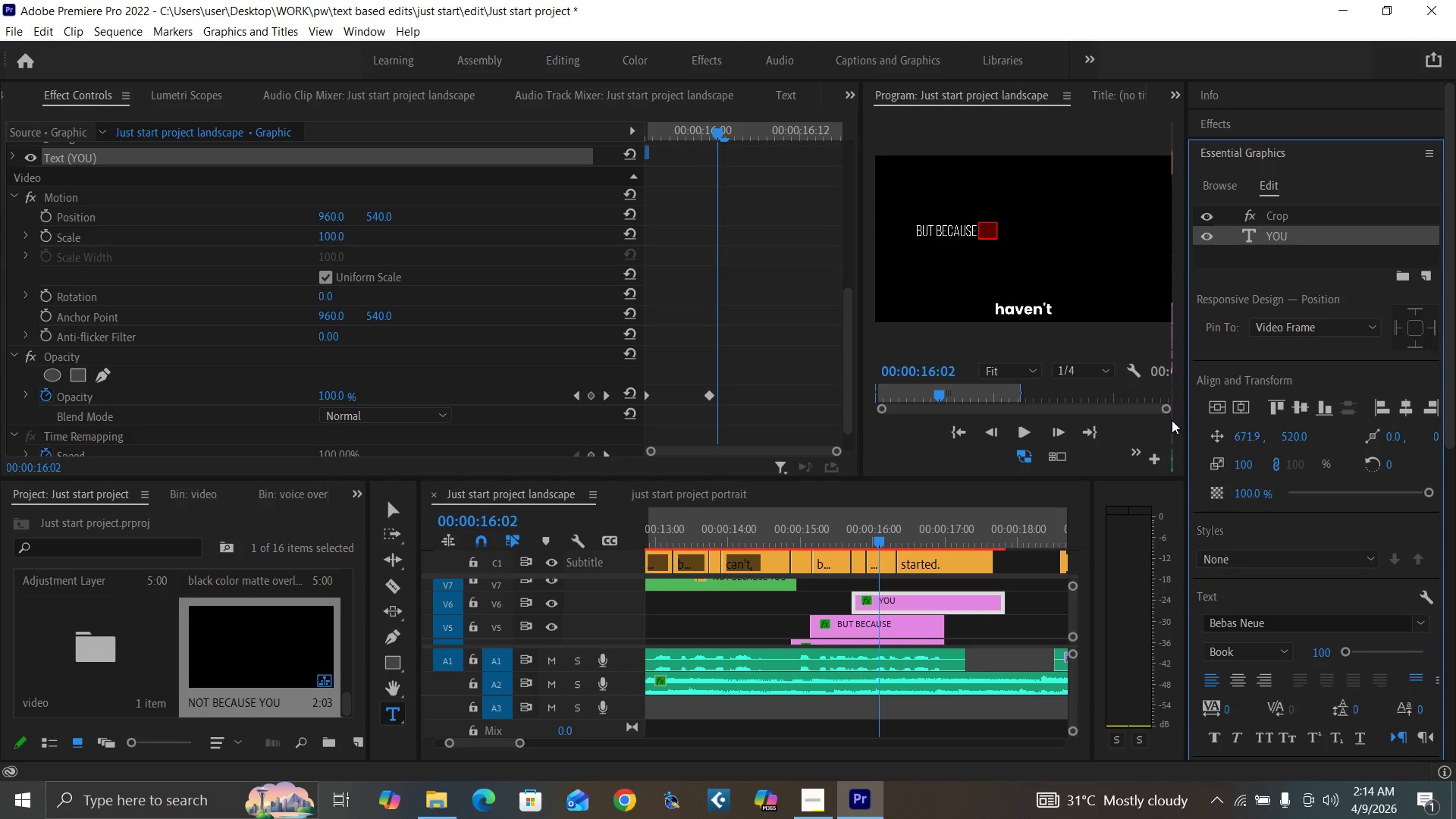 
hold_key(key=ControlLeft, duration=0.72)
 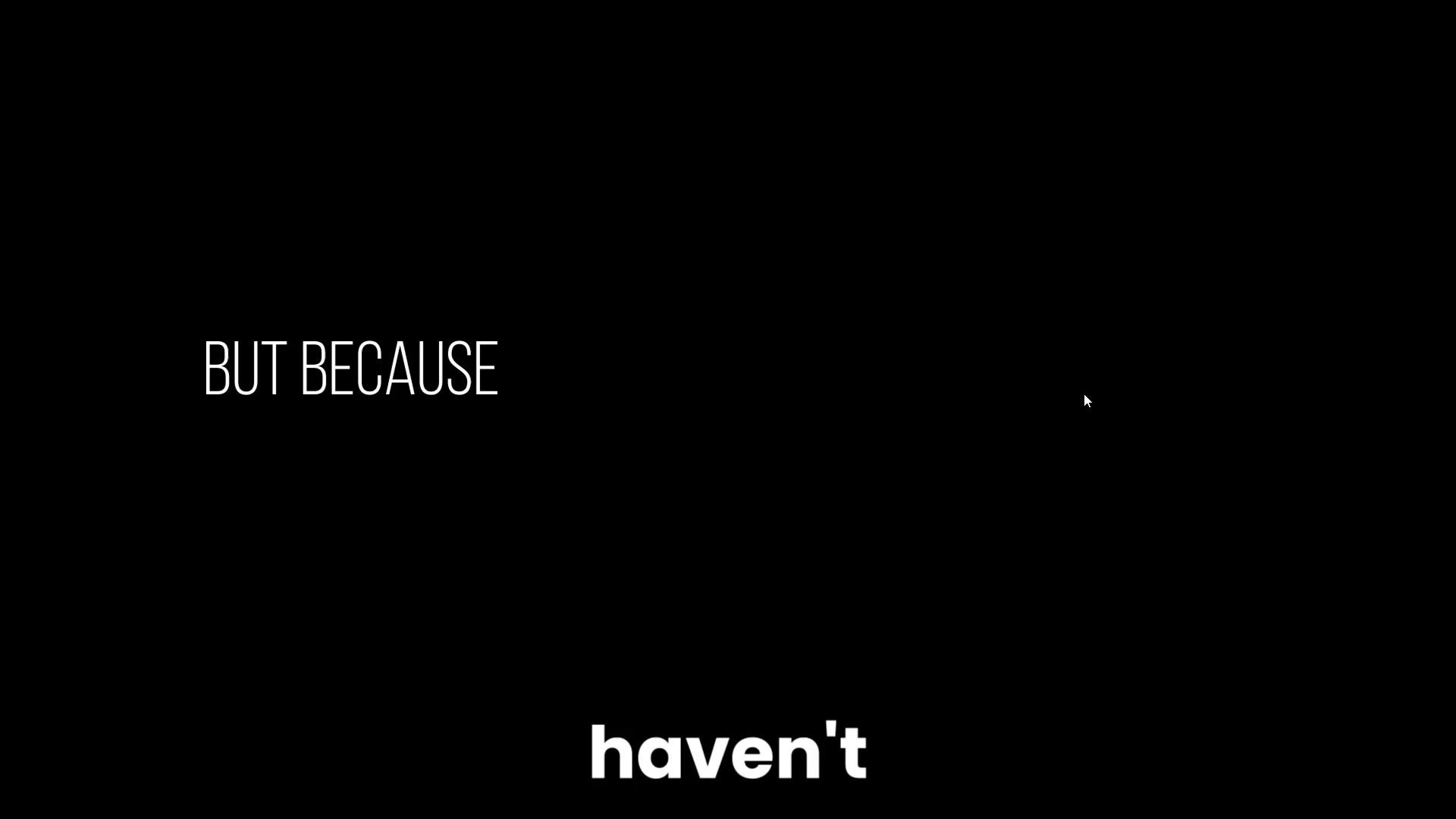 
hold_key(key=Backquote, duration=0.31)
 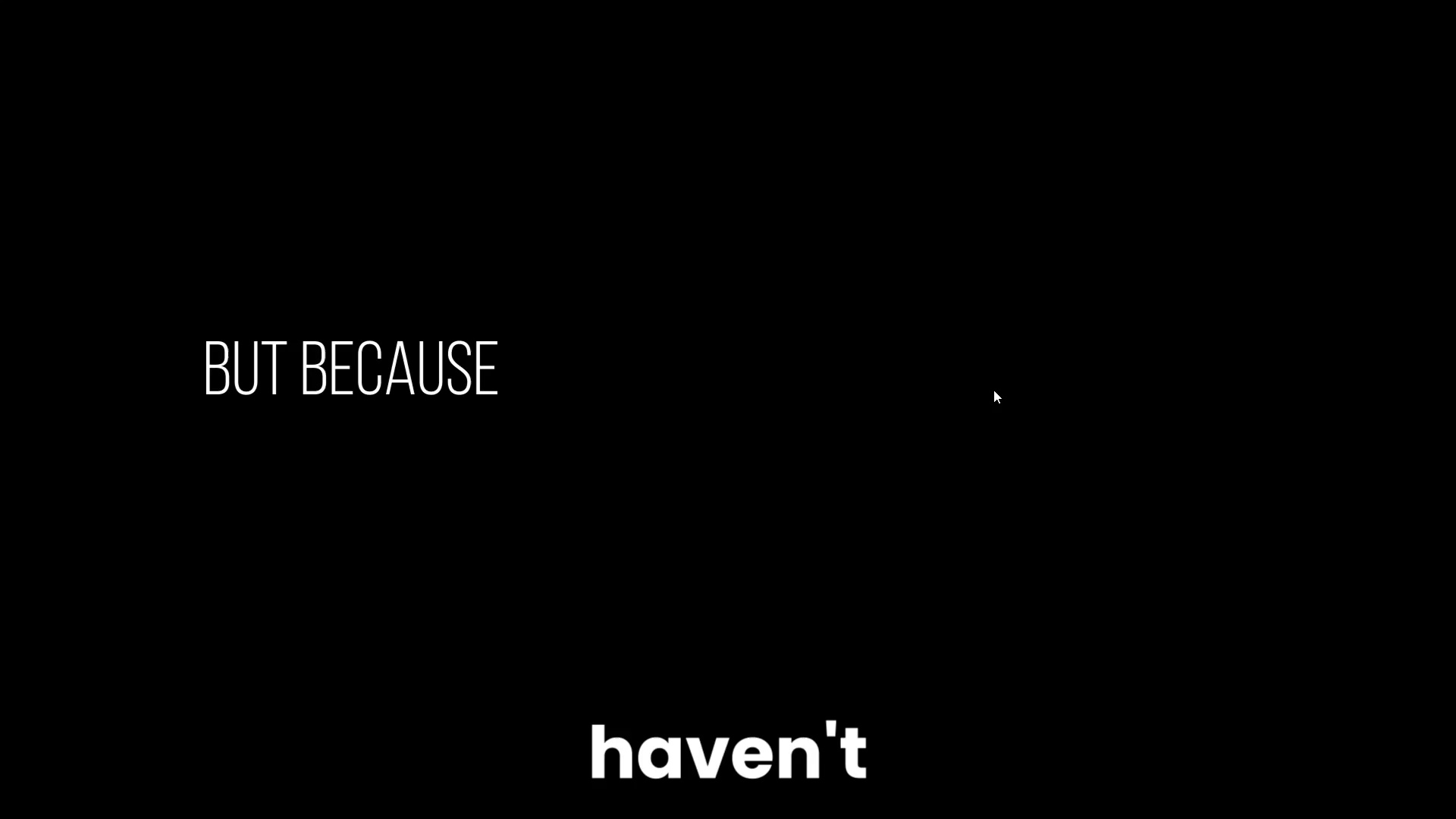 
key(Space)
 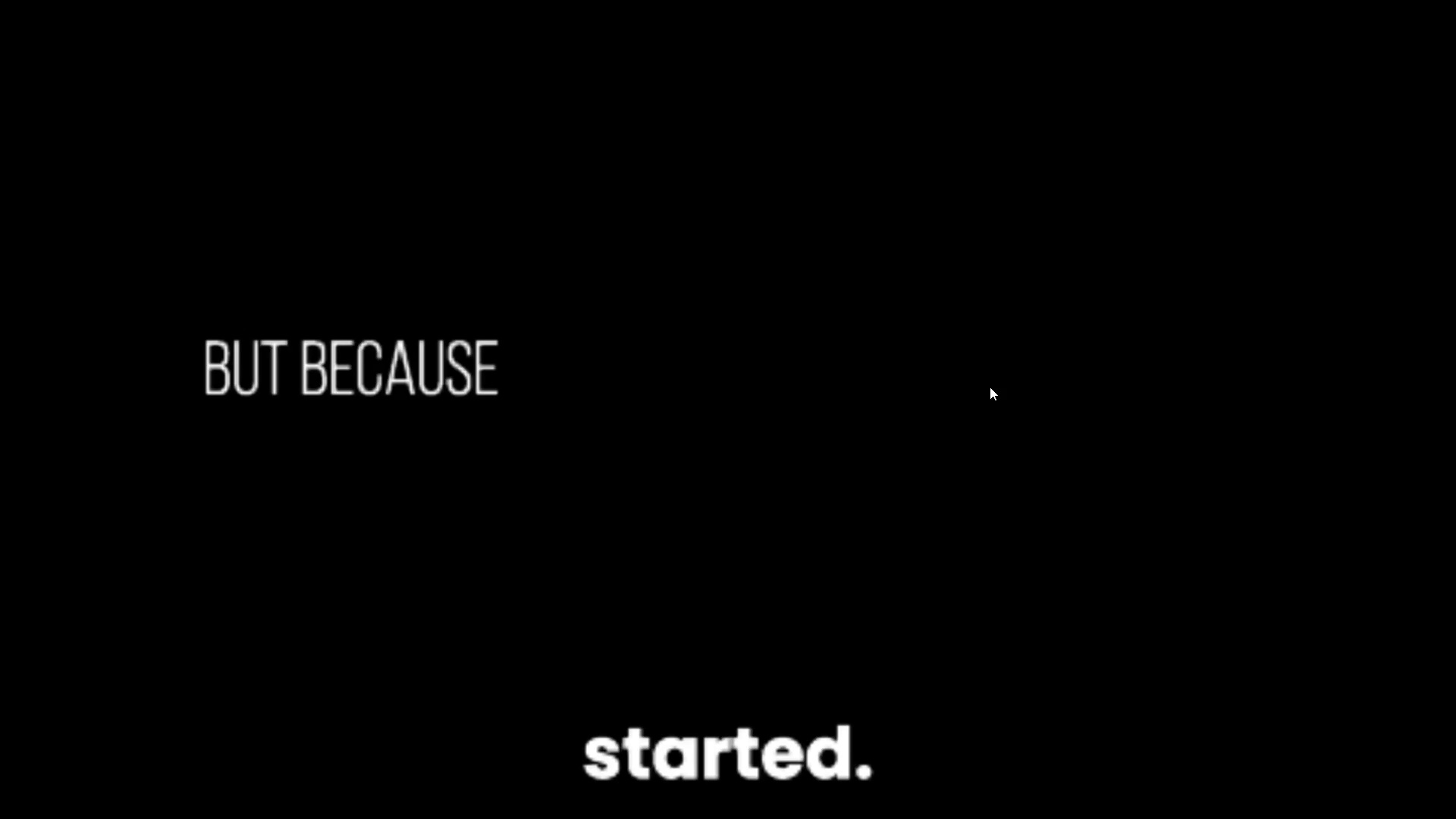 
key(Space)
 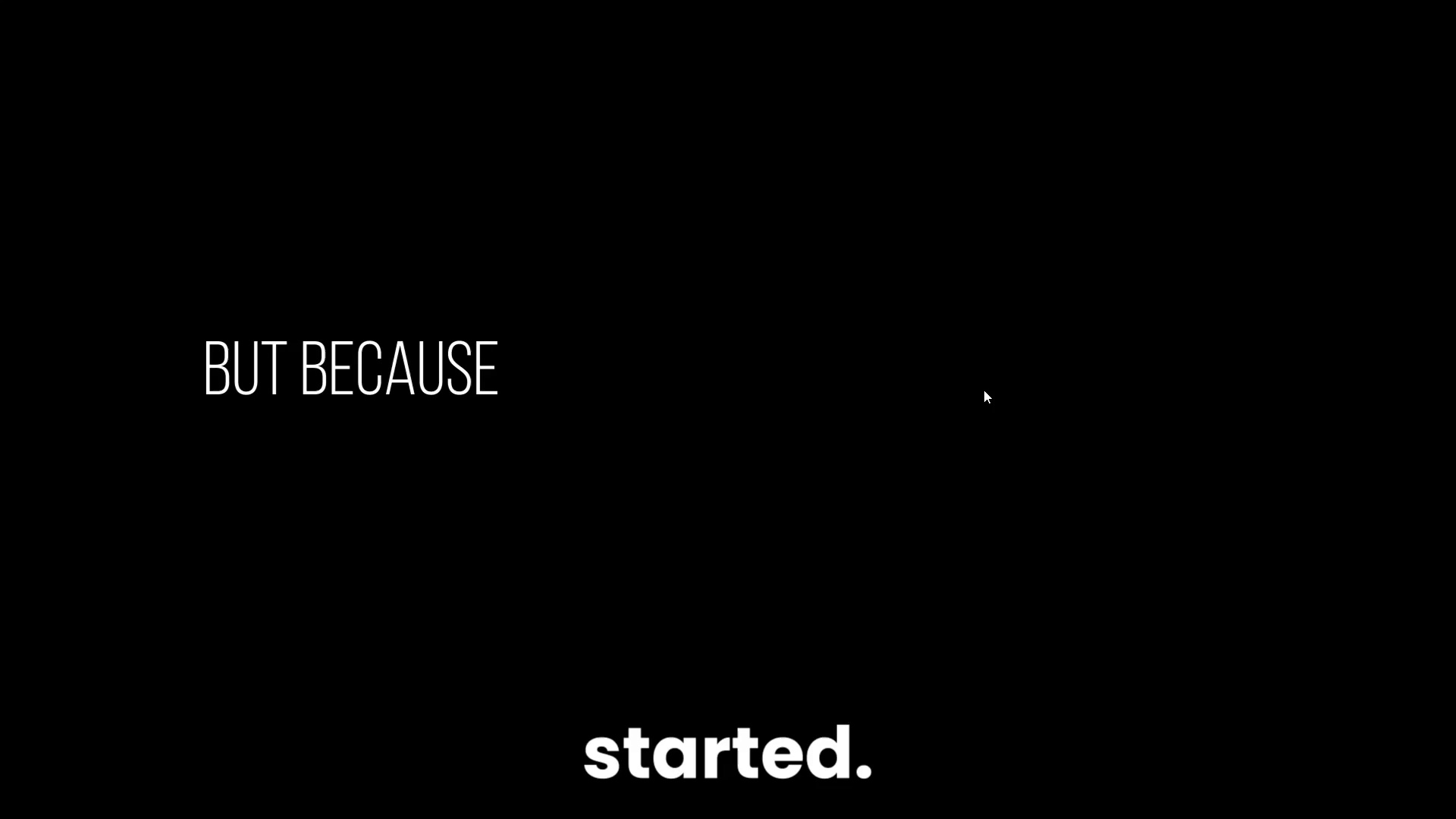 
key(Control+Backquote)
 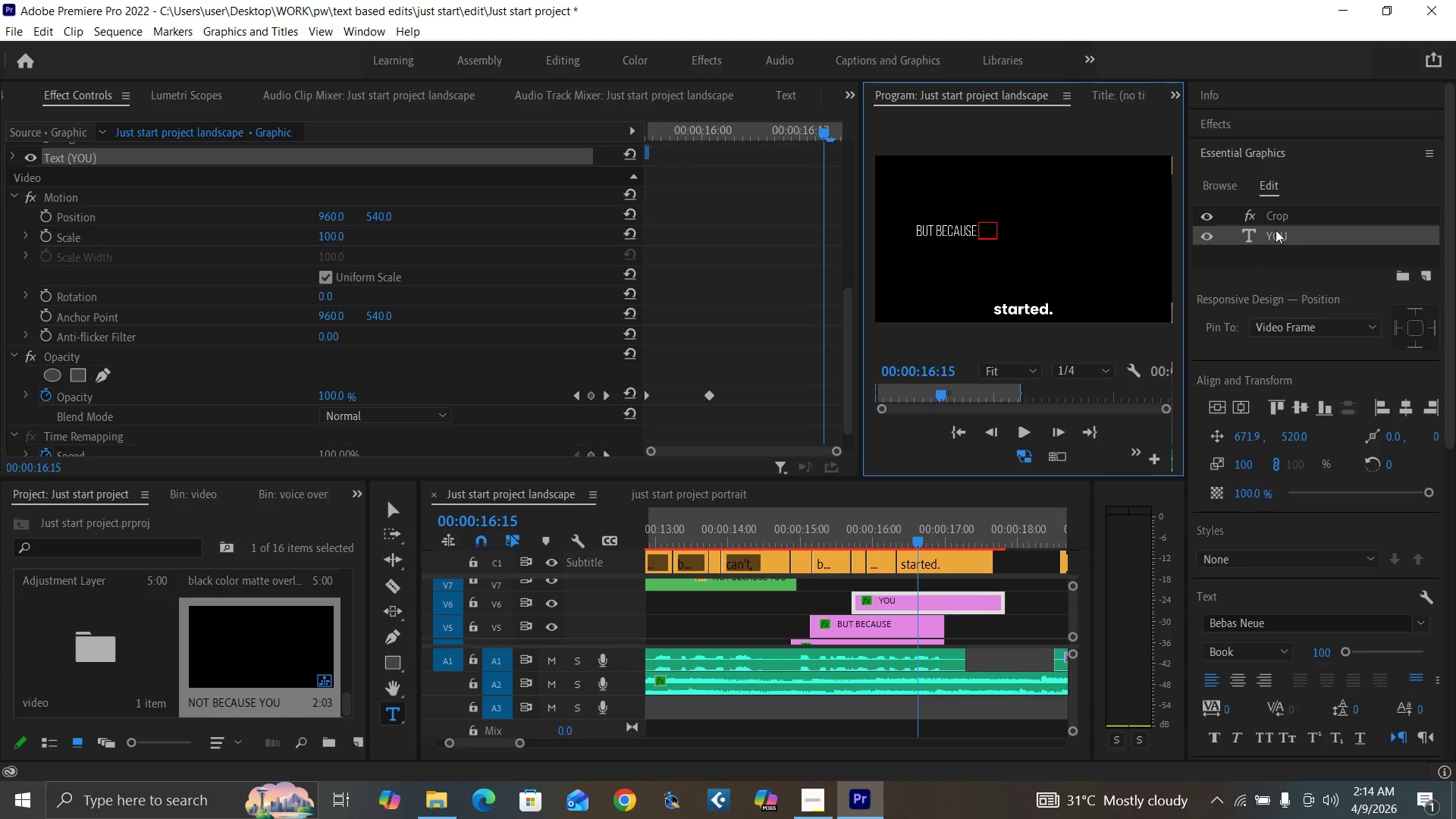 
double_click([1275, 234])
 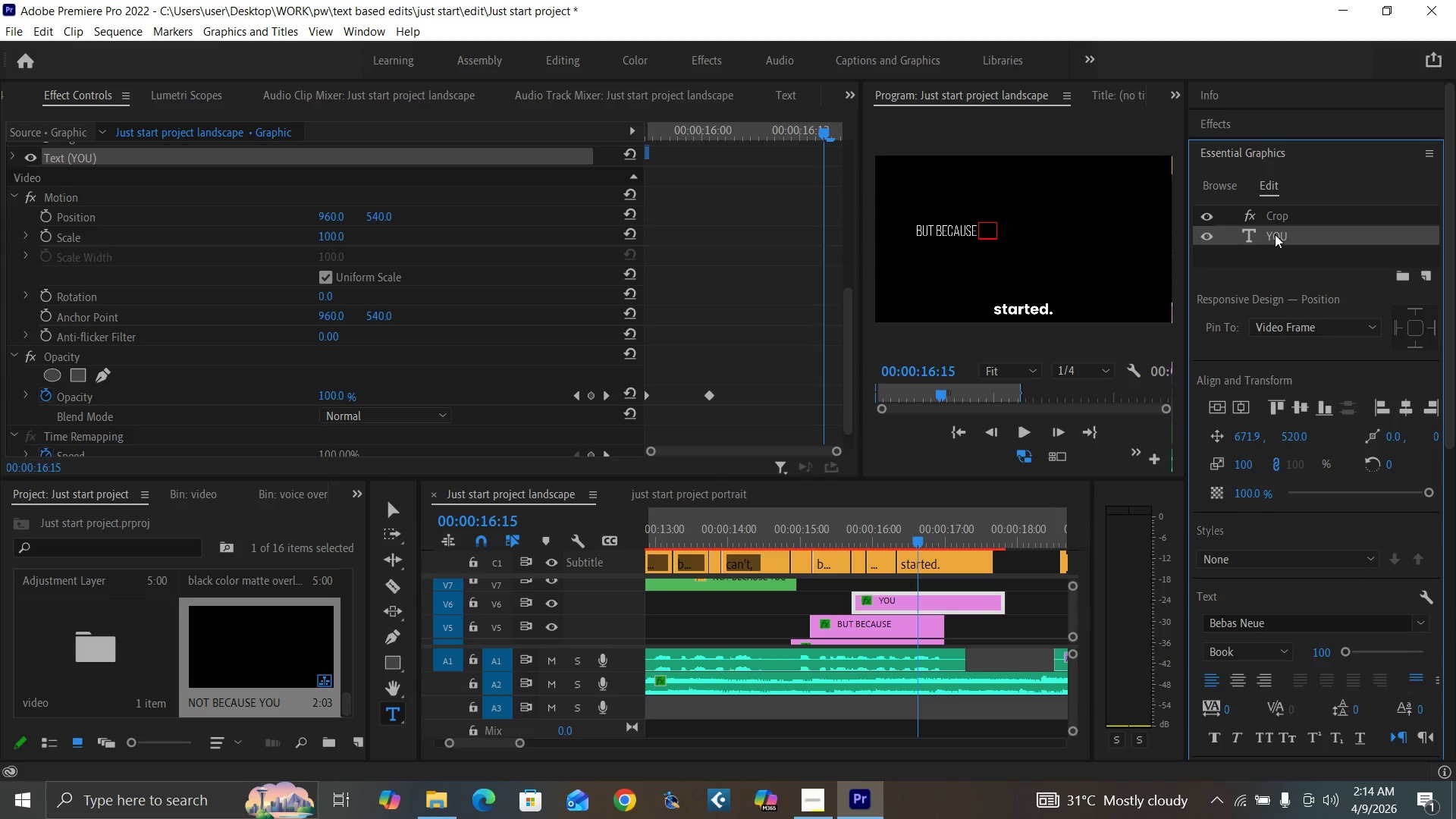 
double_click([1275, 234])
 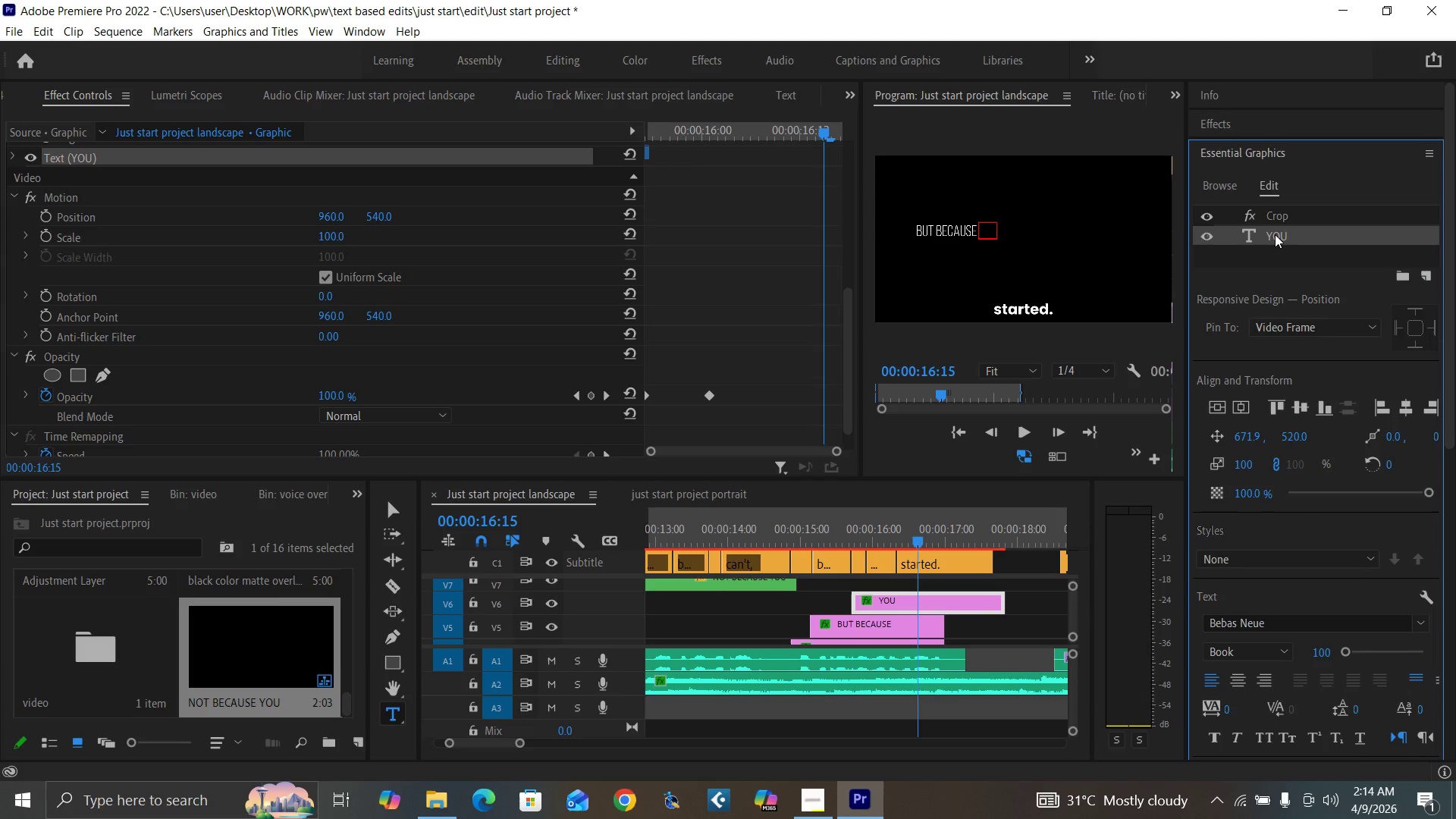 
triple_click([1275, 234])
 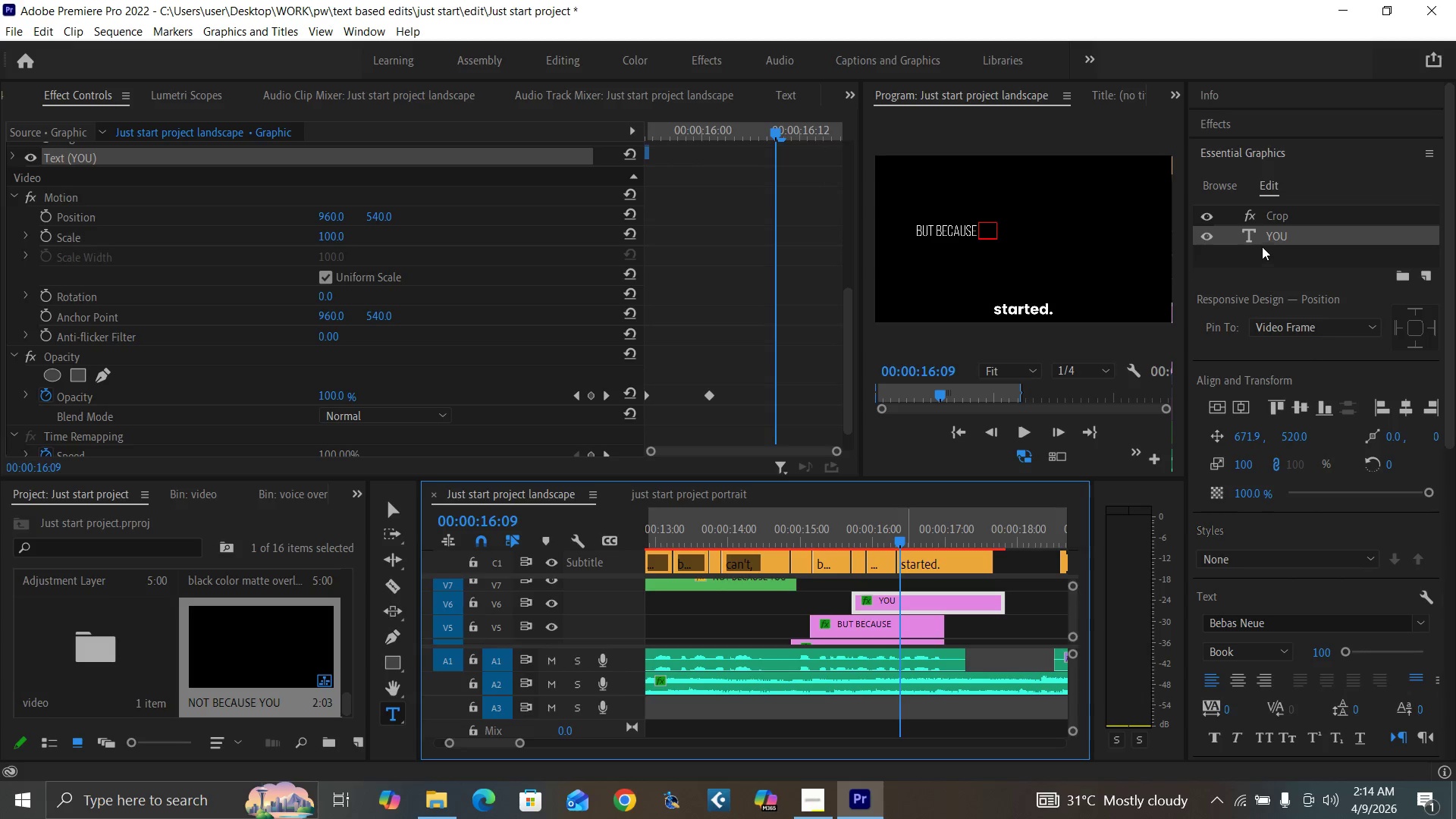 
double_click([1269, 237])
 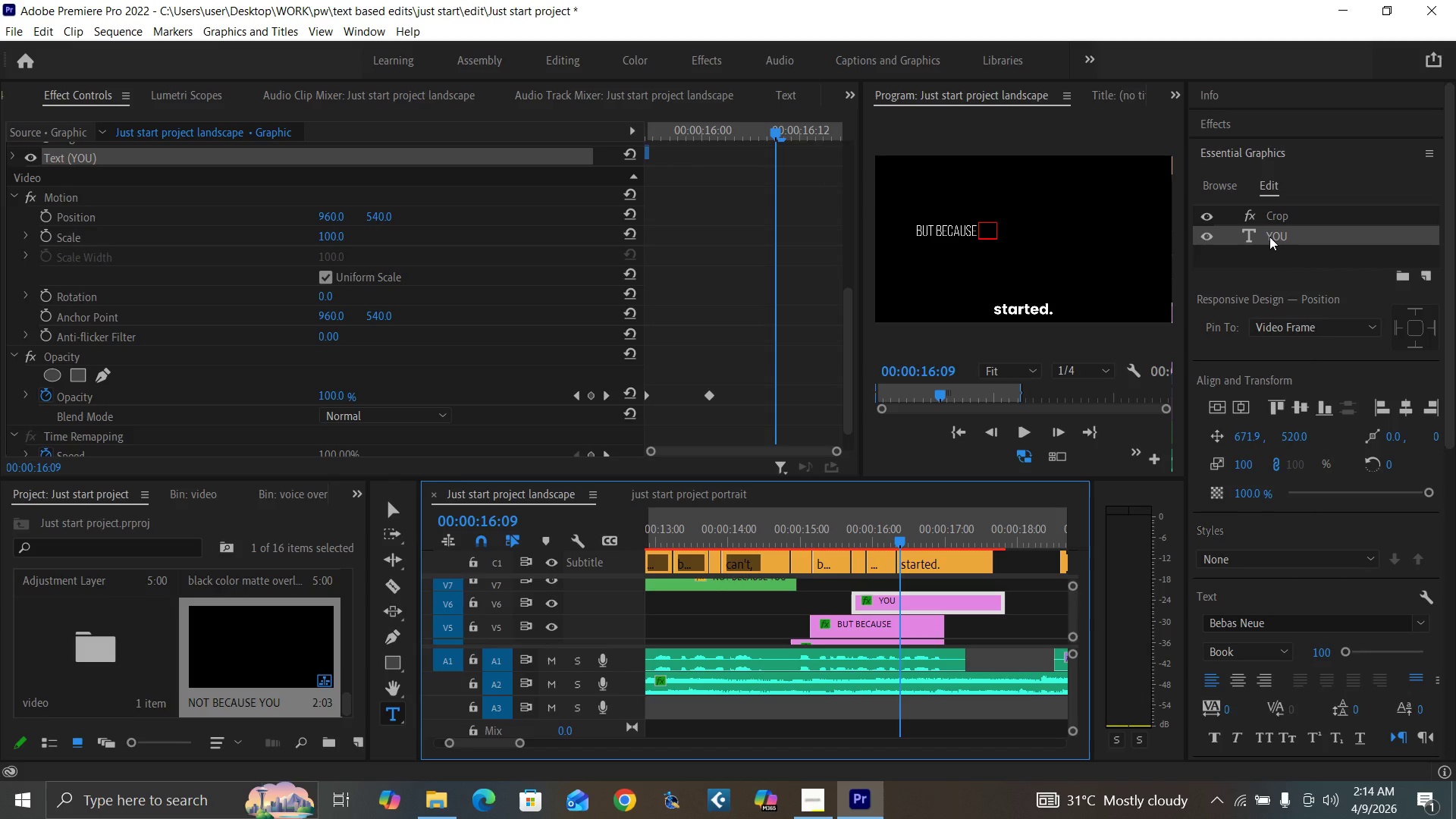 
triple_click([1269, 237])
 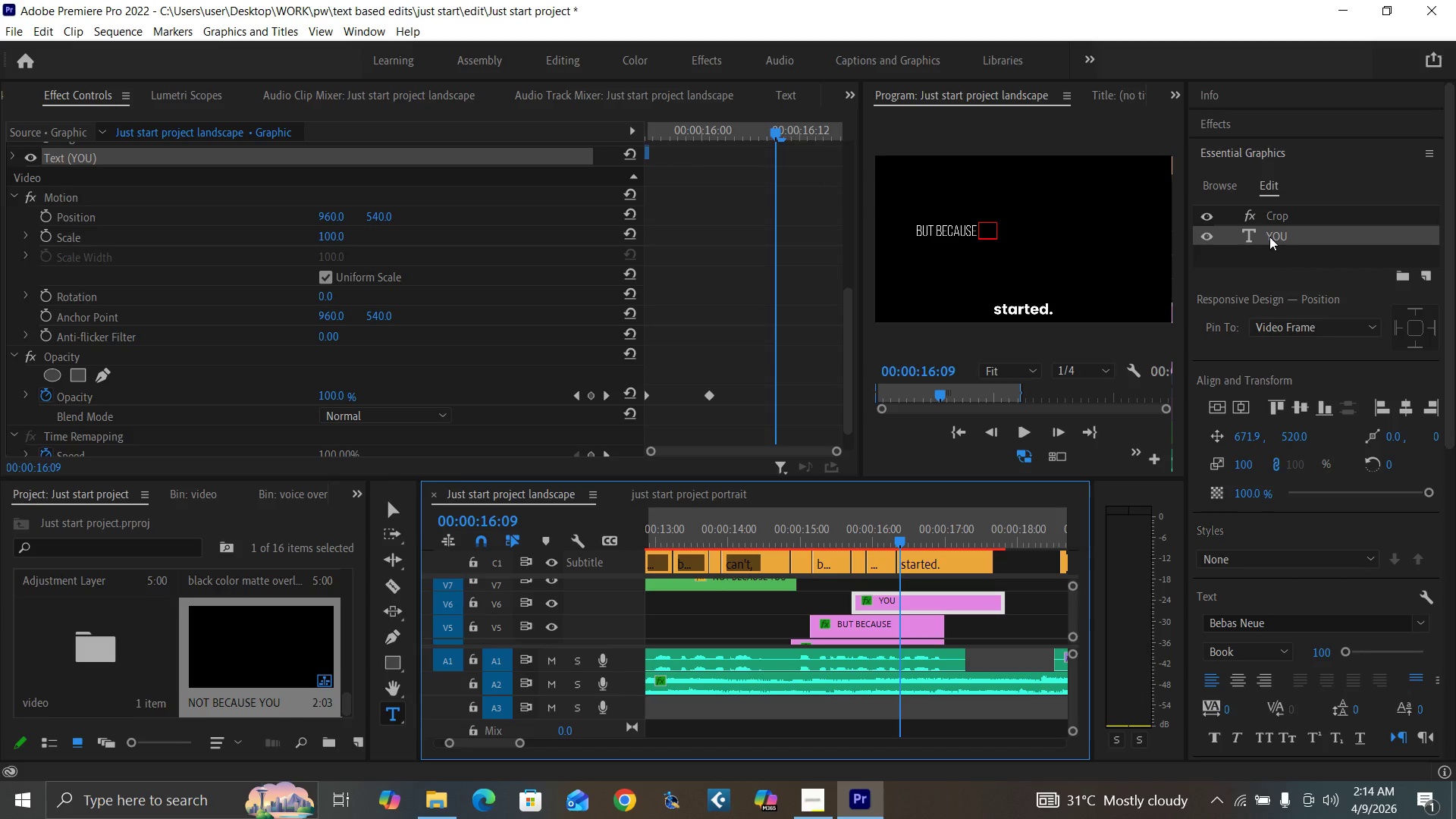 
triple_click([1269, 237])
 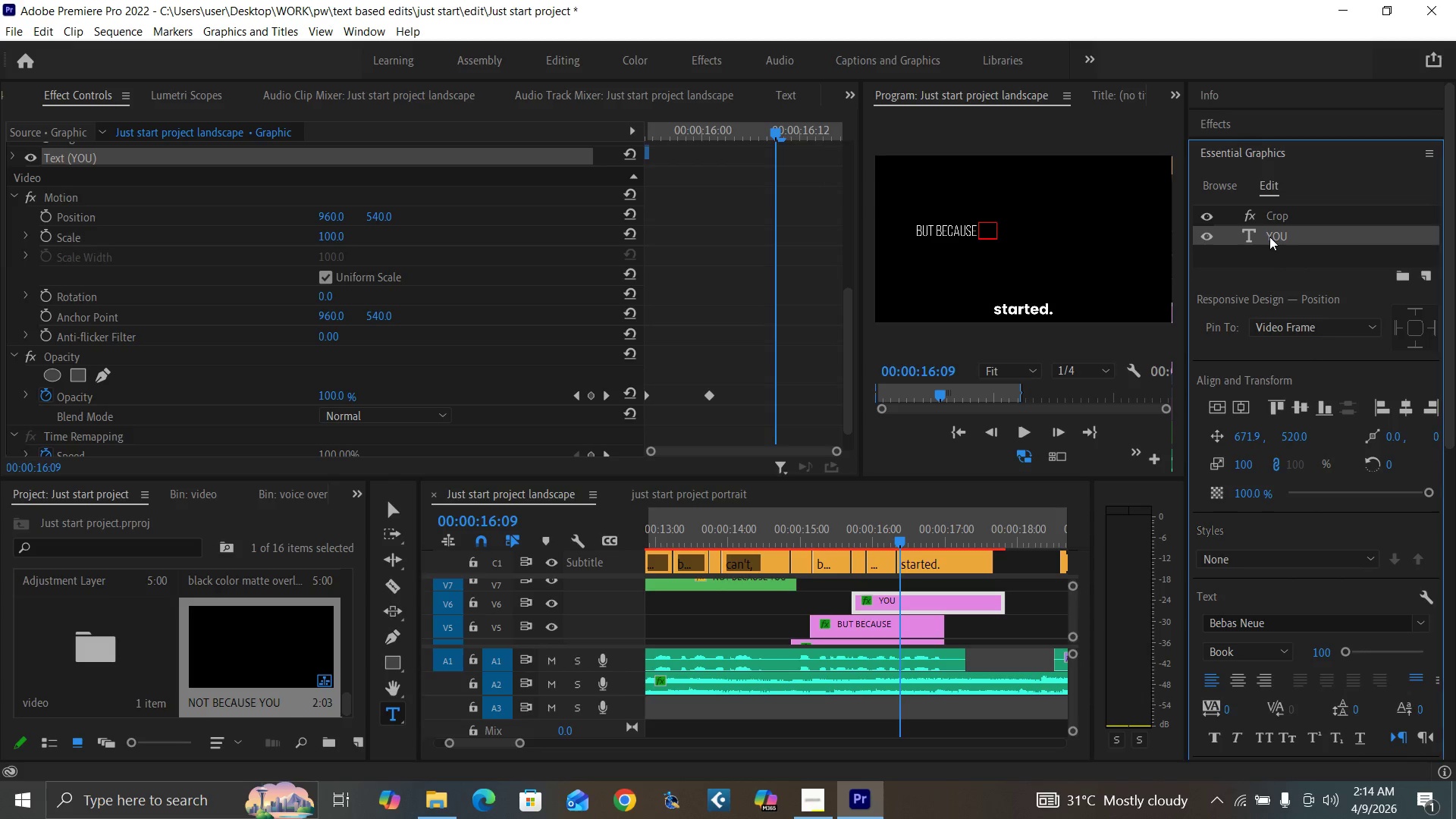 
triple_click([1269, 237])
 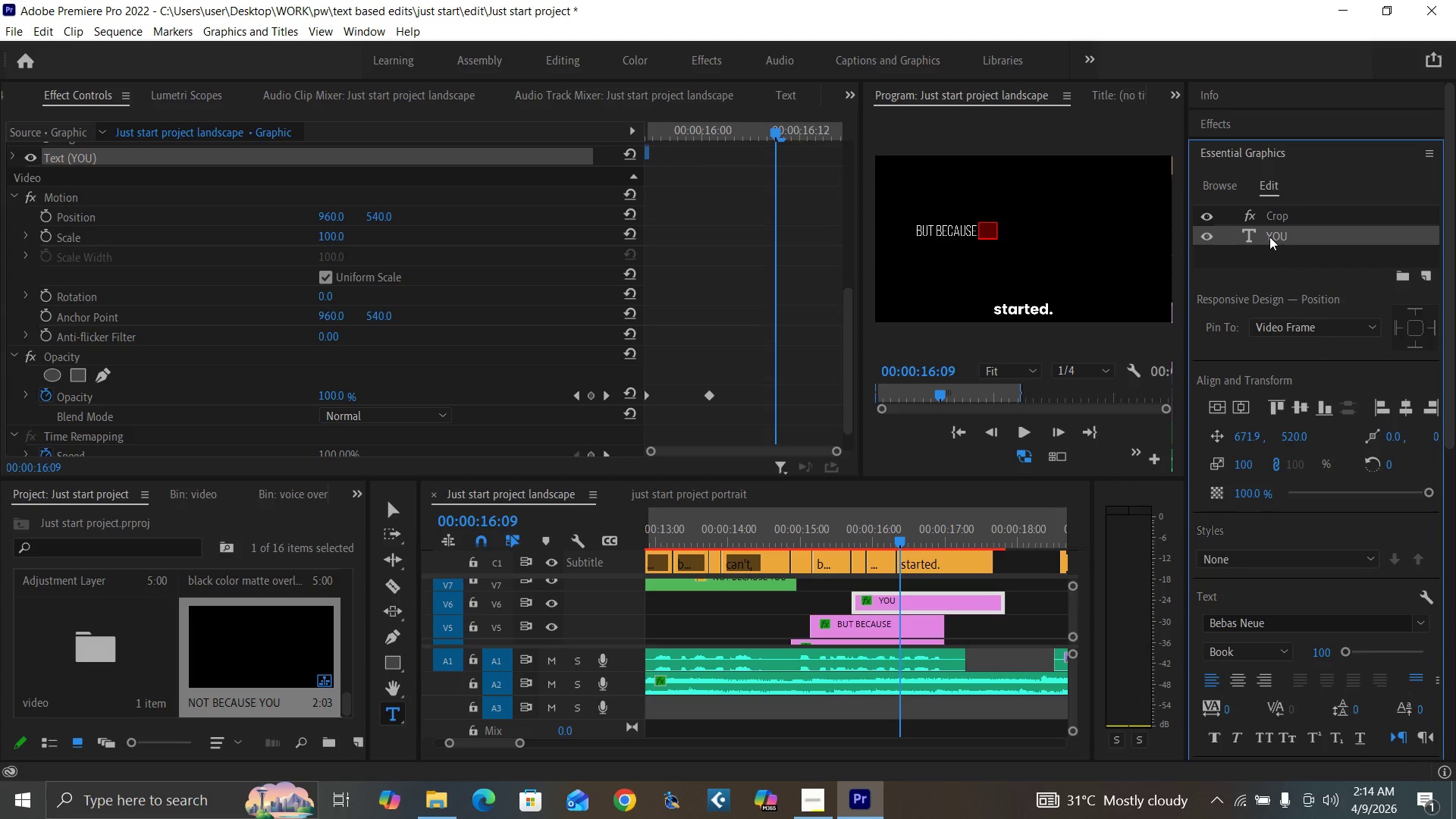 
type(YOU)
 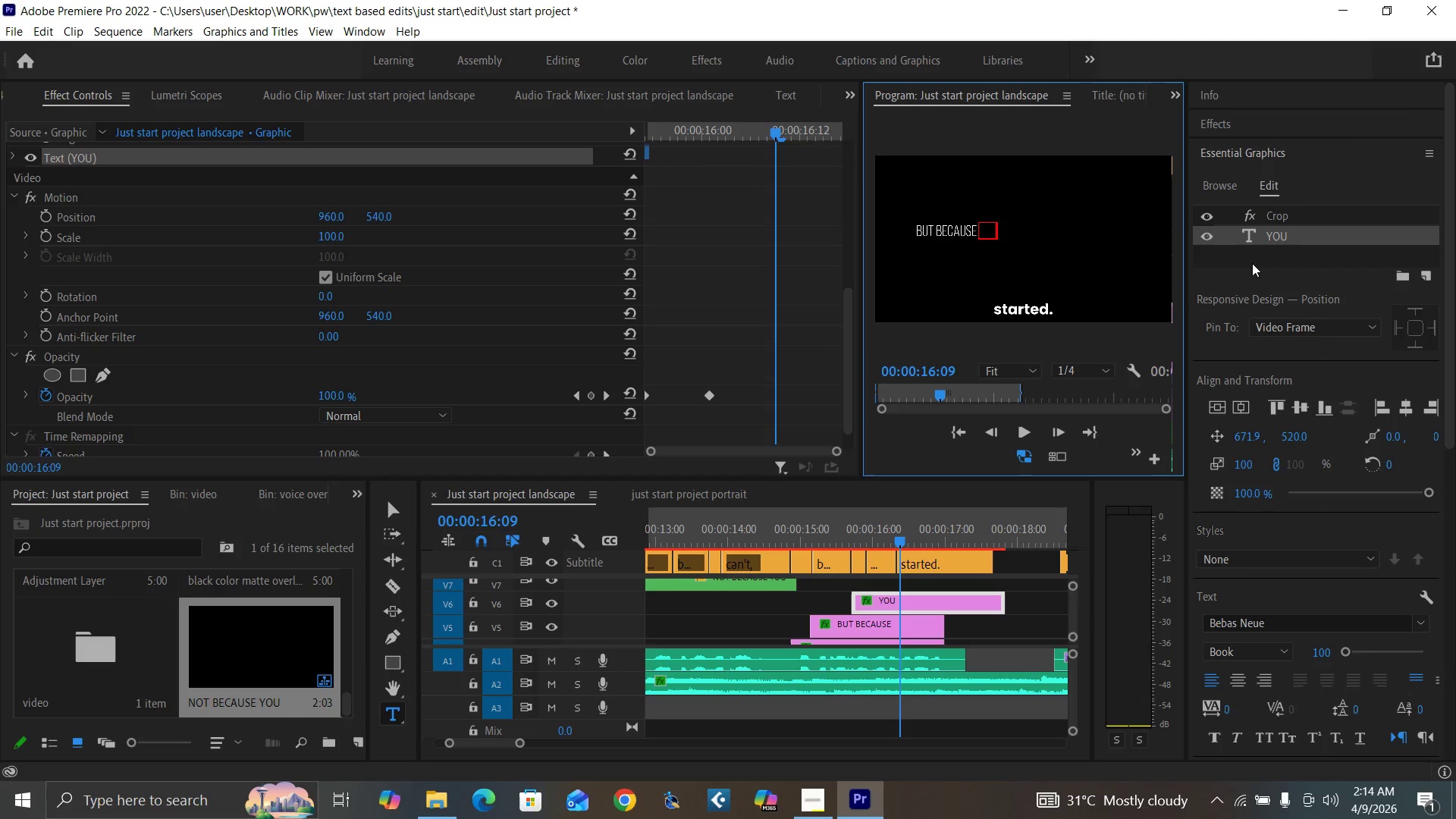 
type( BECAUSE)
 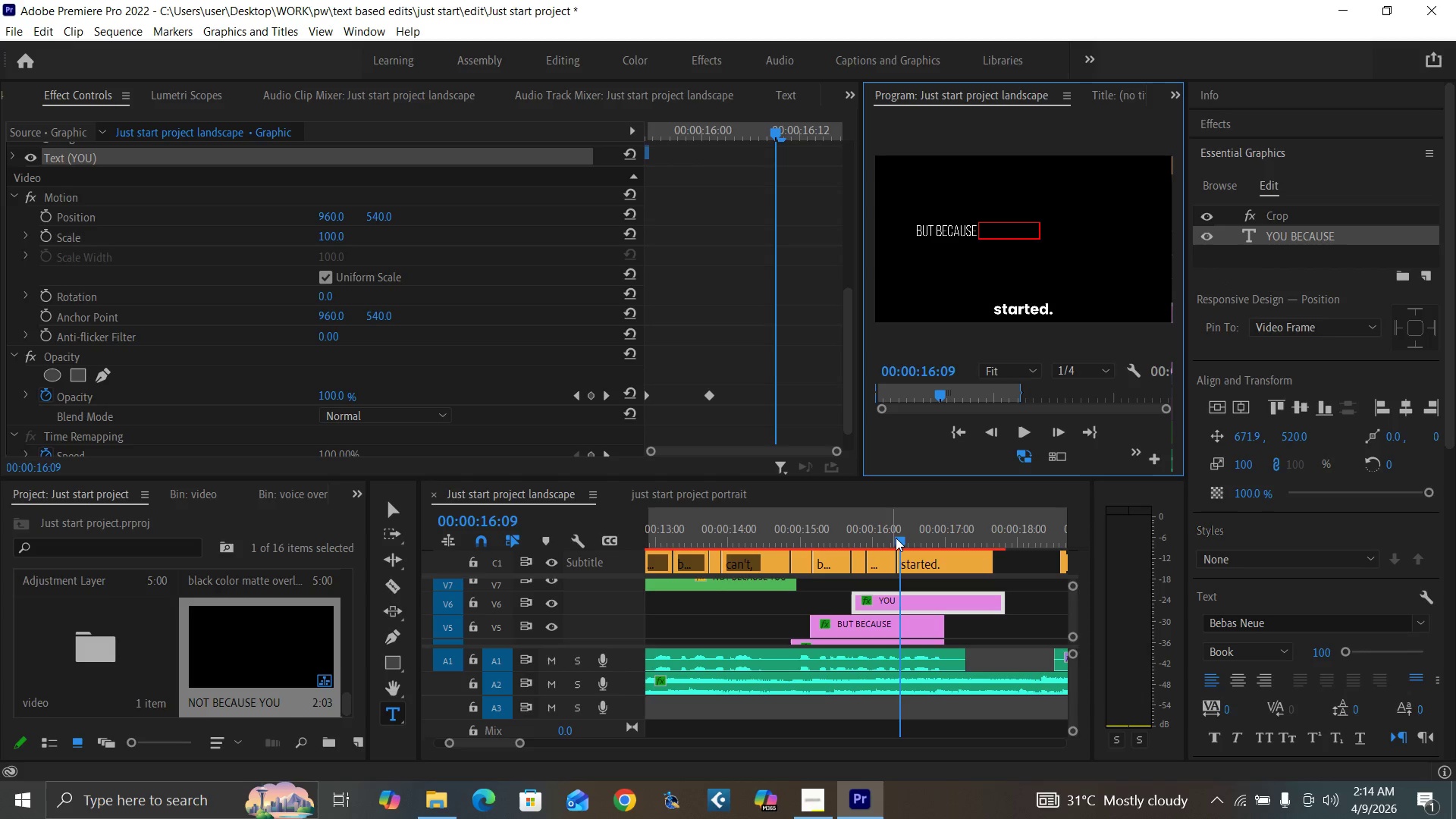 
left_click_drag(start_coordinate=[899, 541], to_coordinate=[882, 549])
 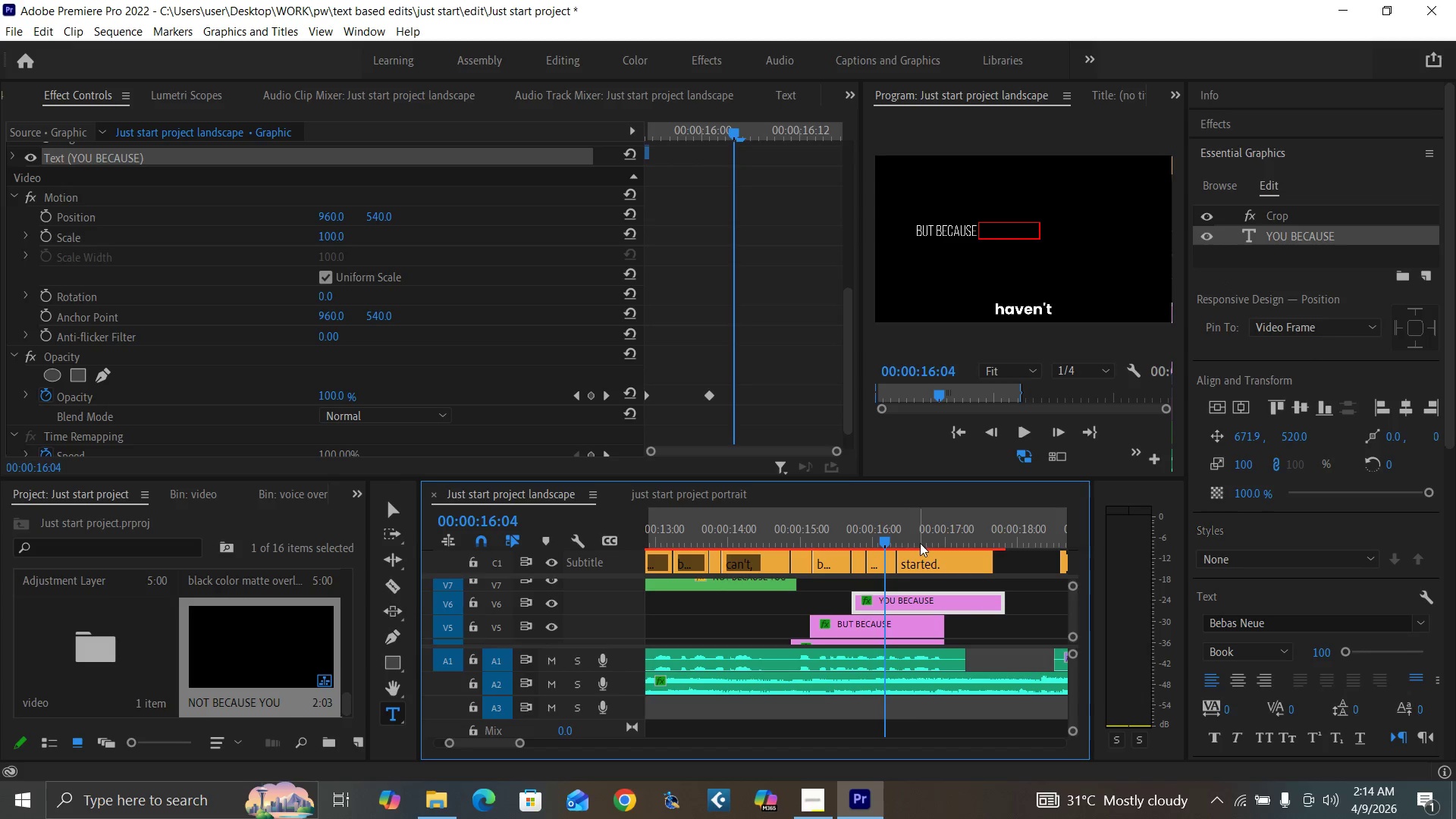 
left_click([923, 541])
 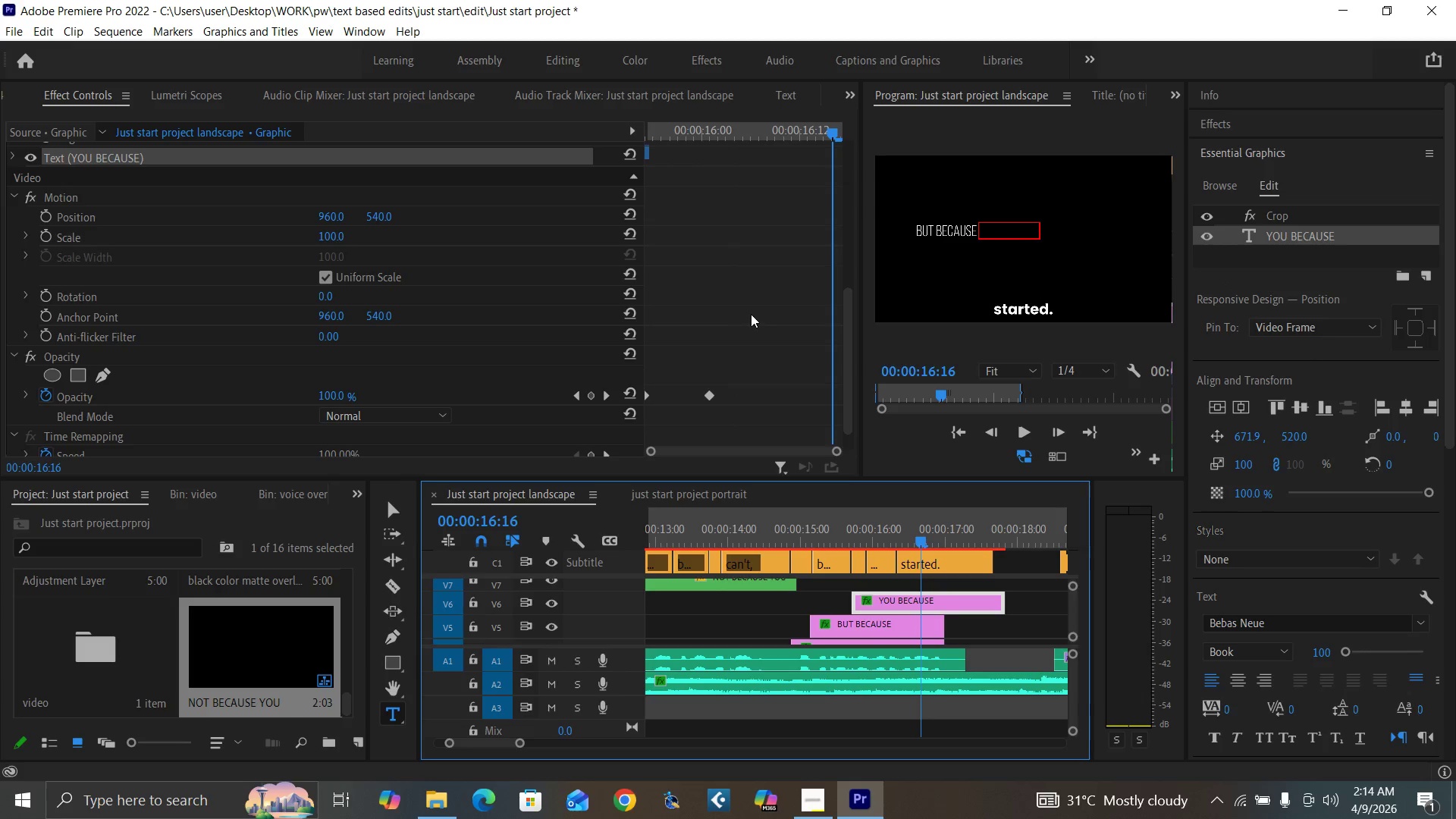 
left_click_drag(start_coordinate=[845, 356], to_coordinate=[837, 249])
 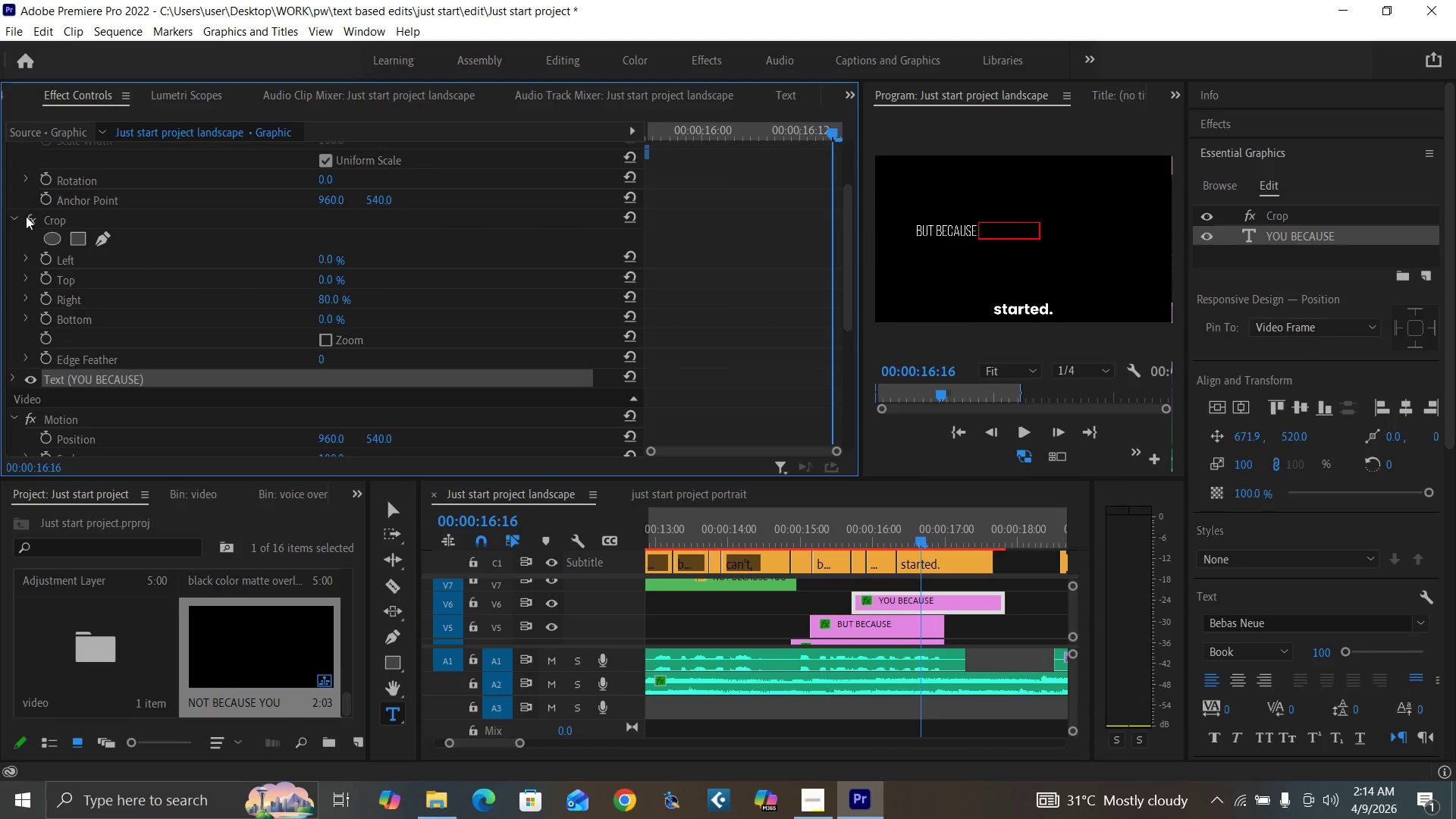 
left_click([30, 216])
 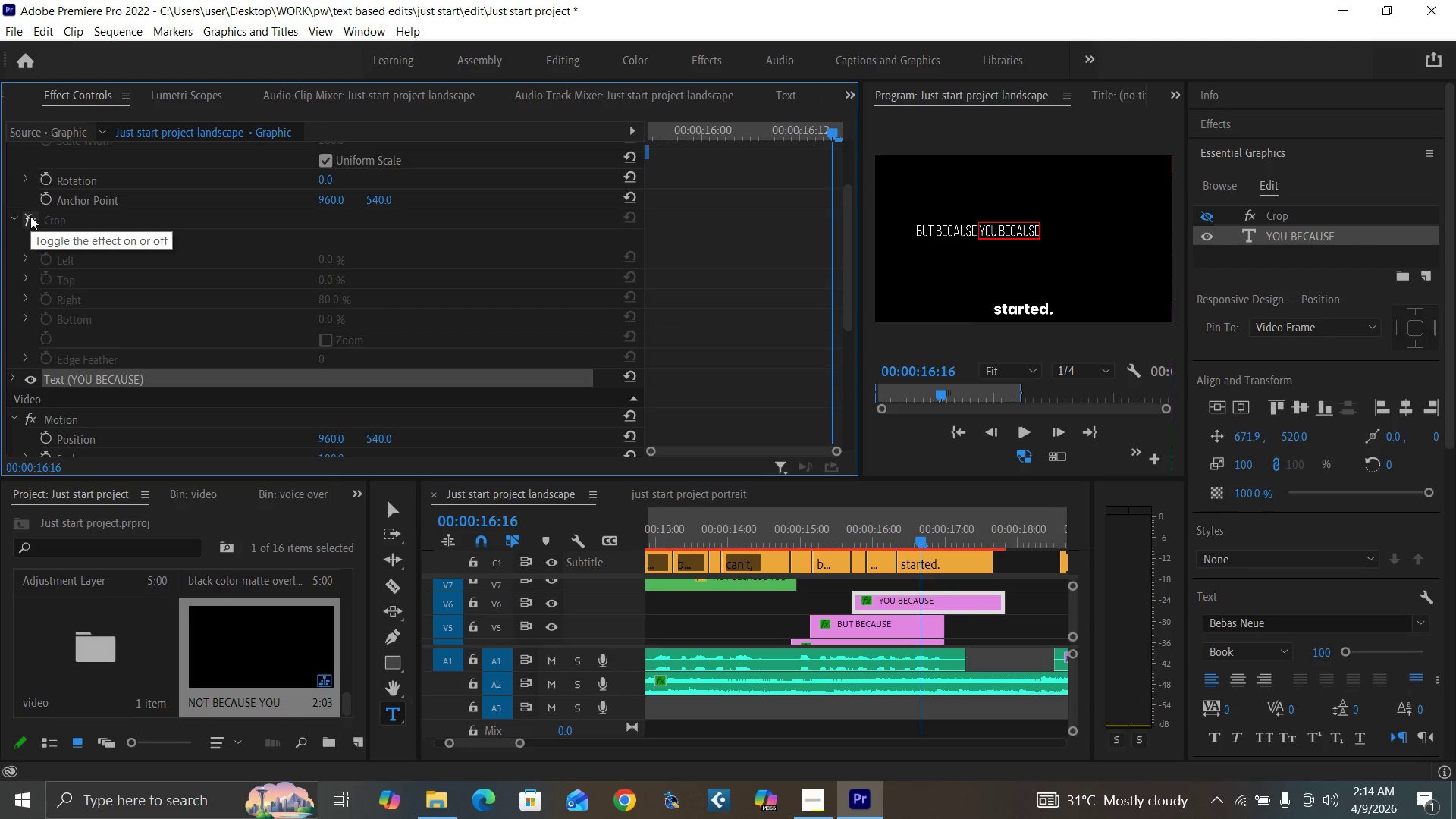 
left_click([30, 216])
 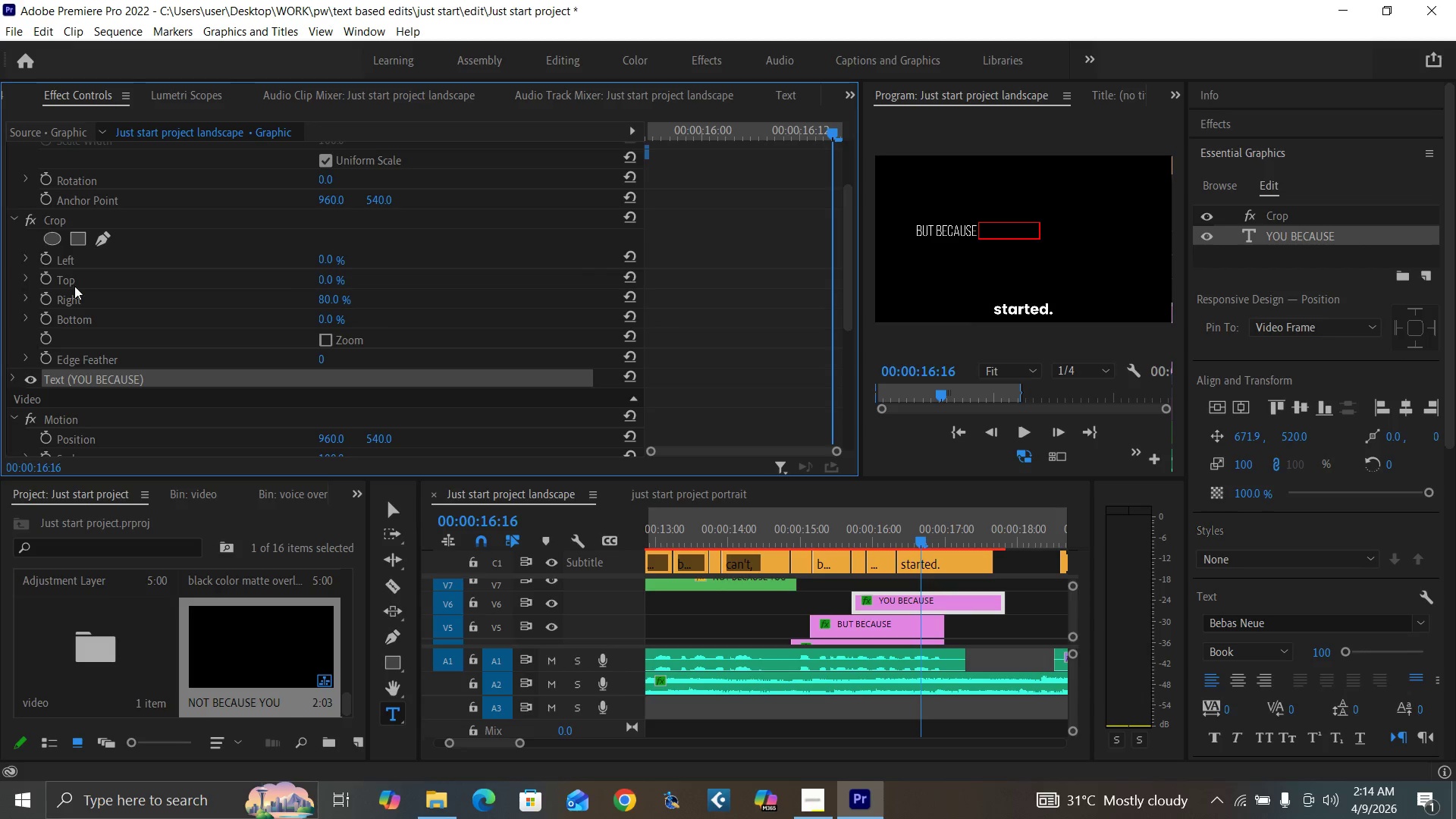 
wait(7.33)
 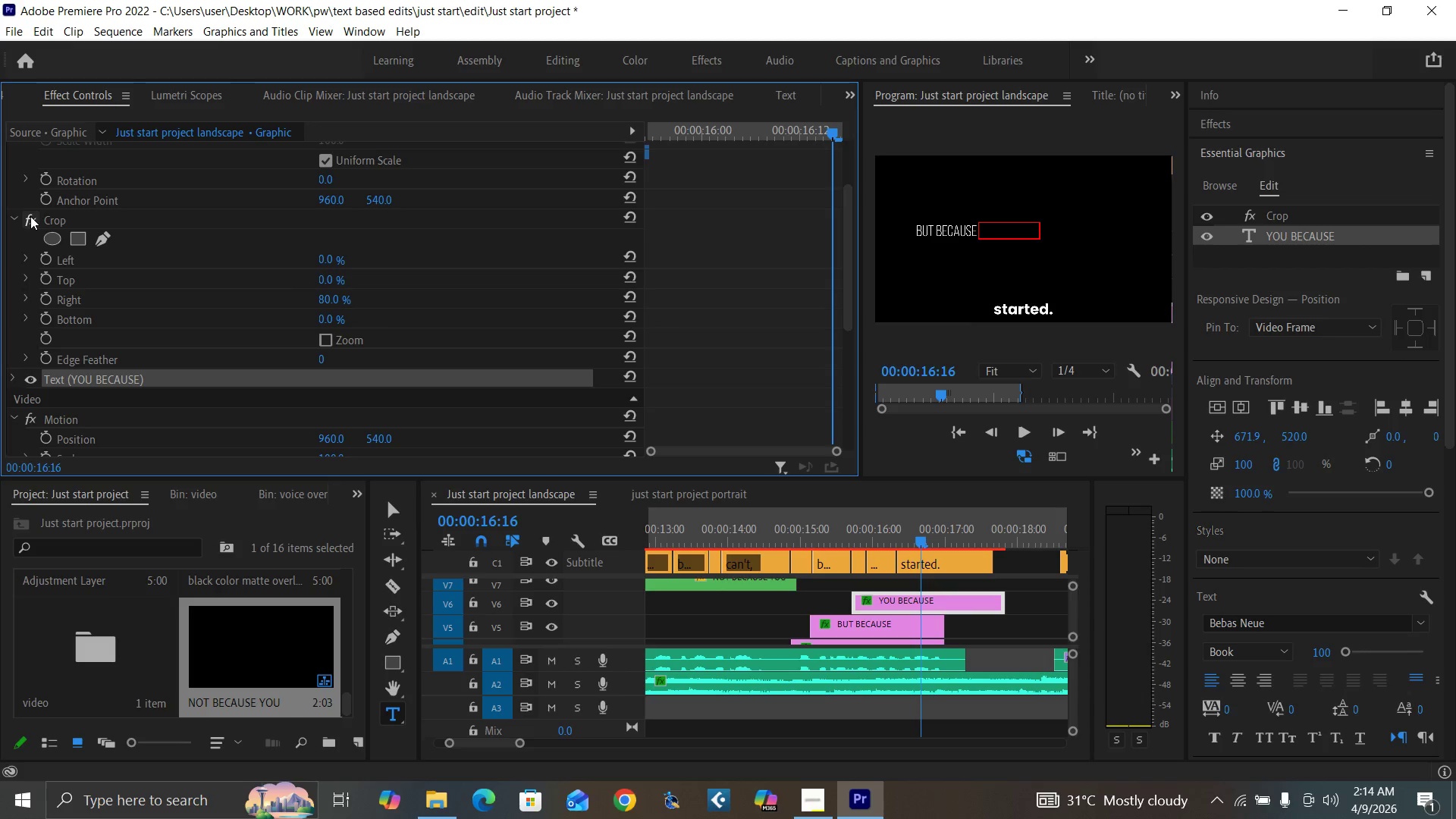 
left_click([632, 295])
 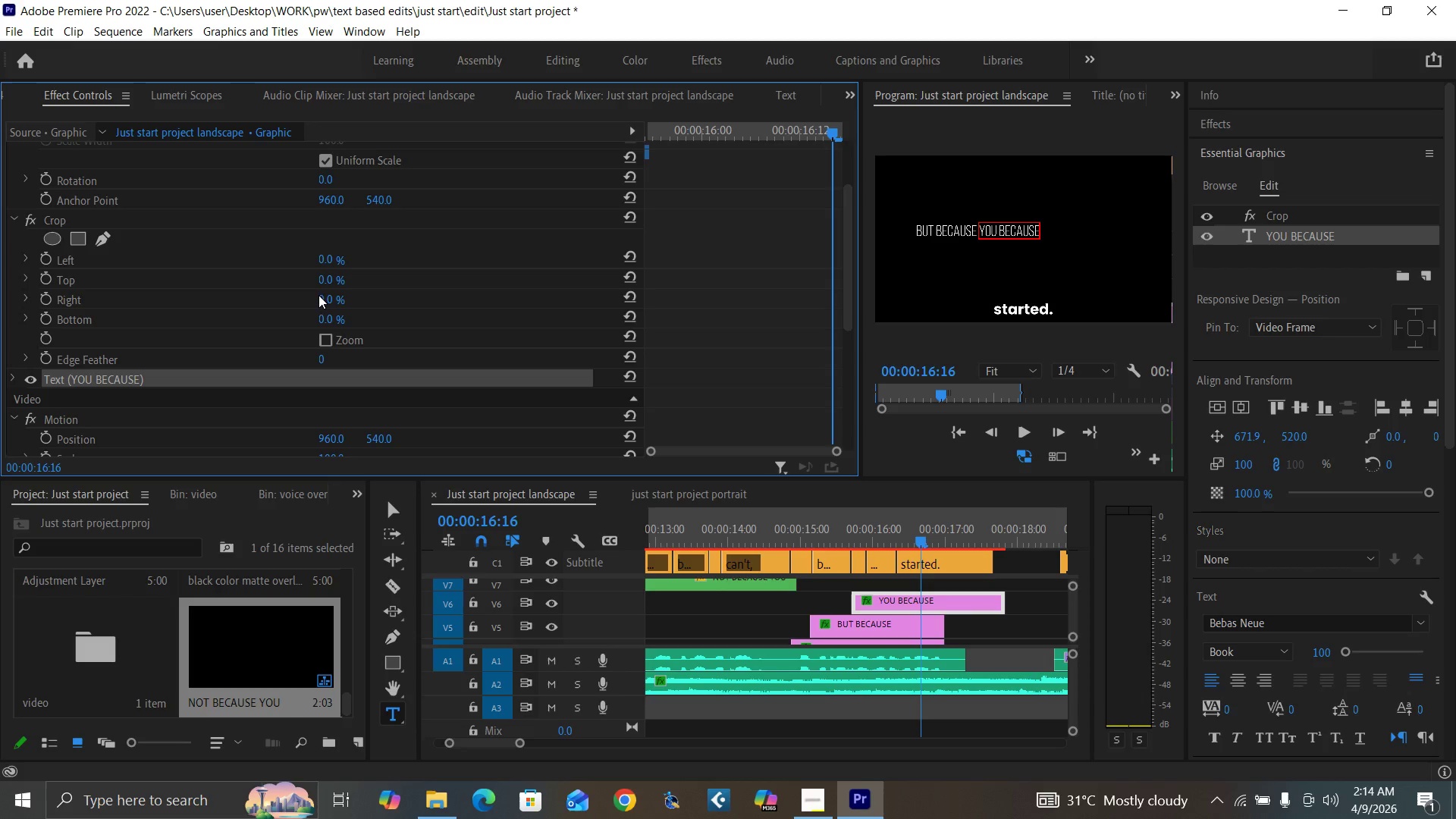 
left_click([321, 296])
 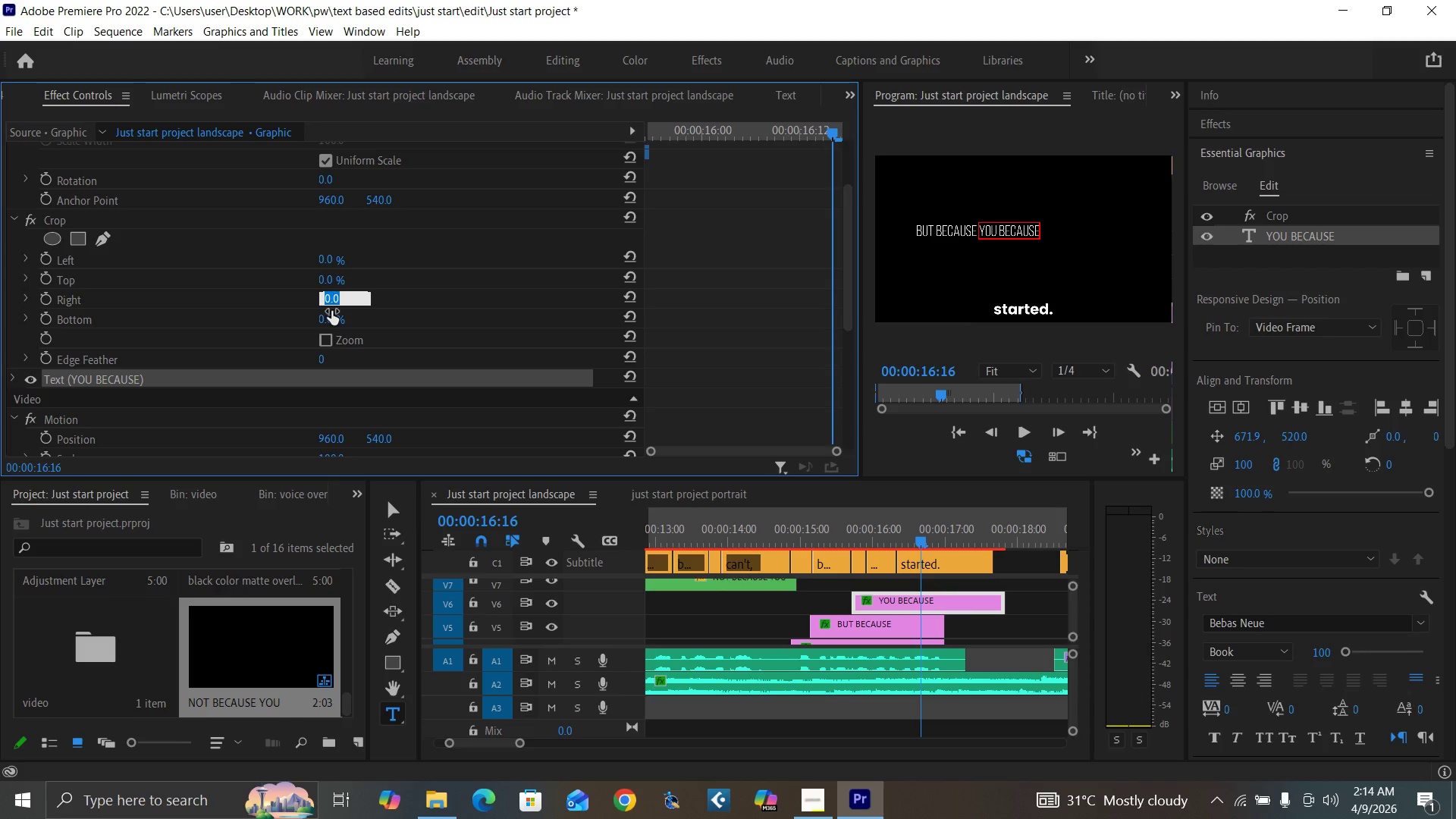 
type(50)
 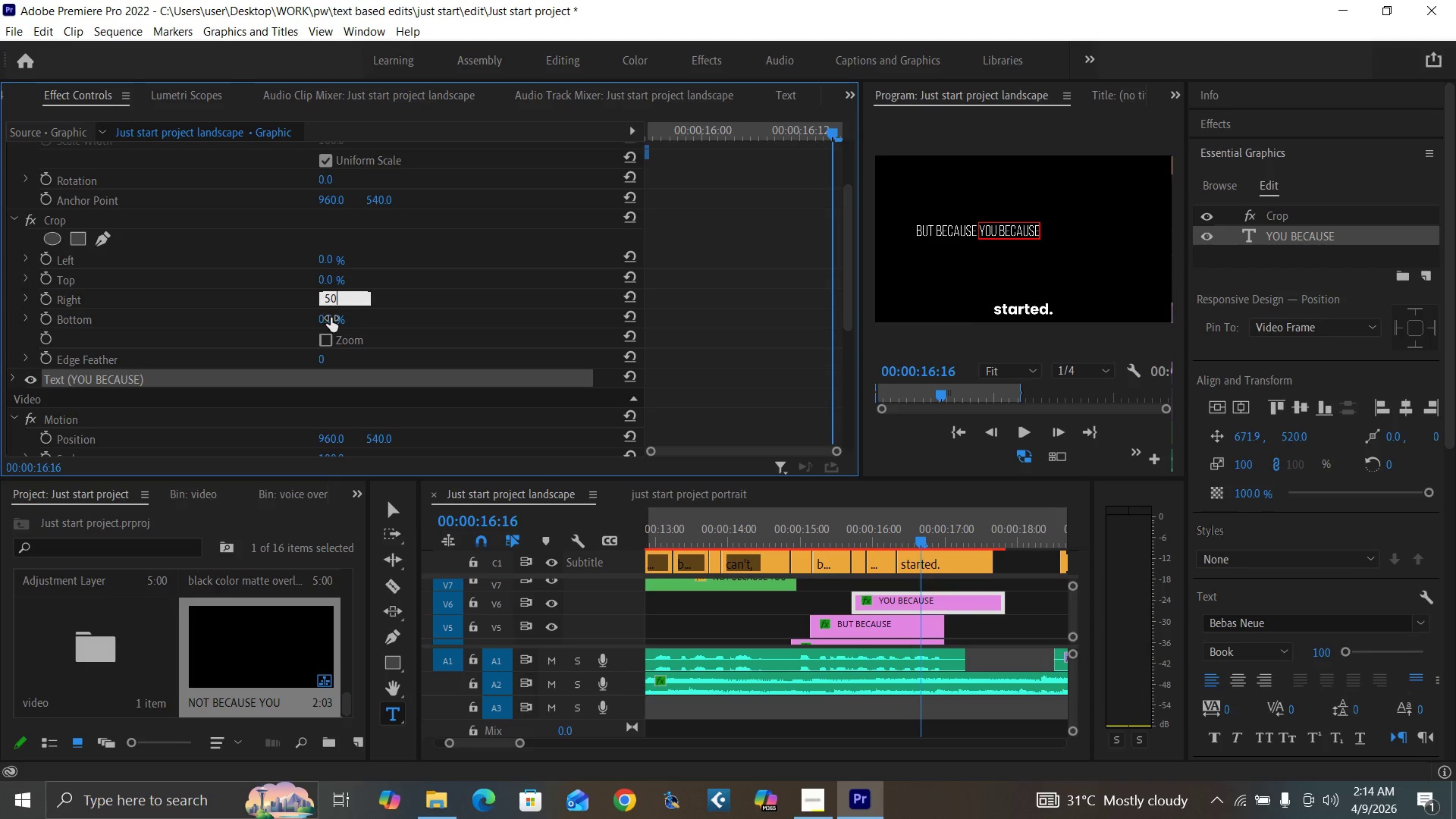 
key(Enter)
 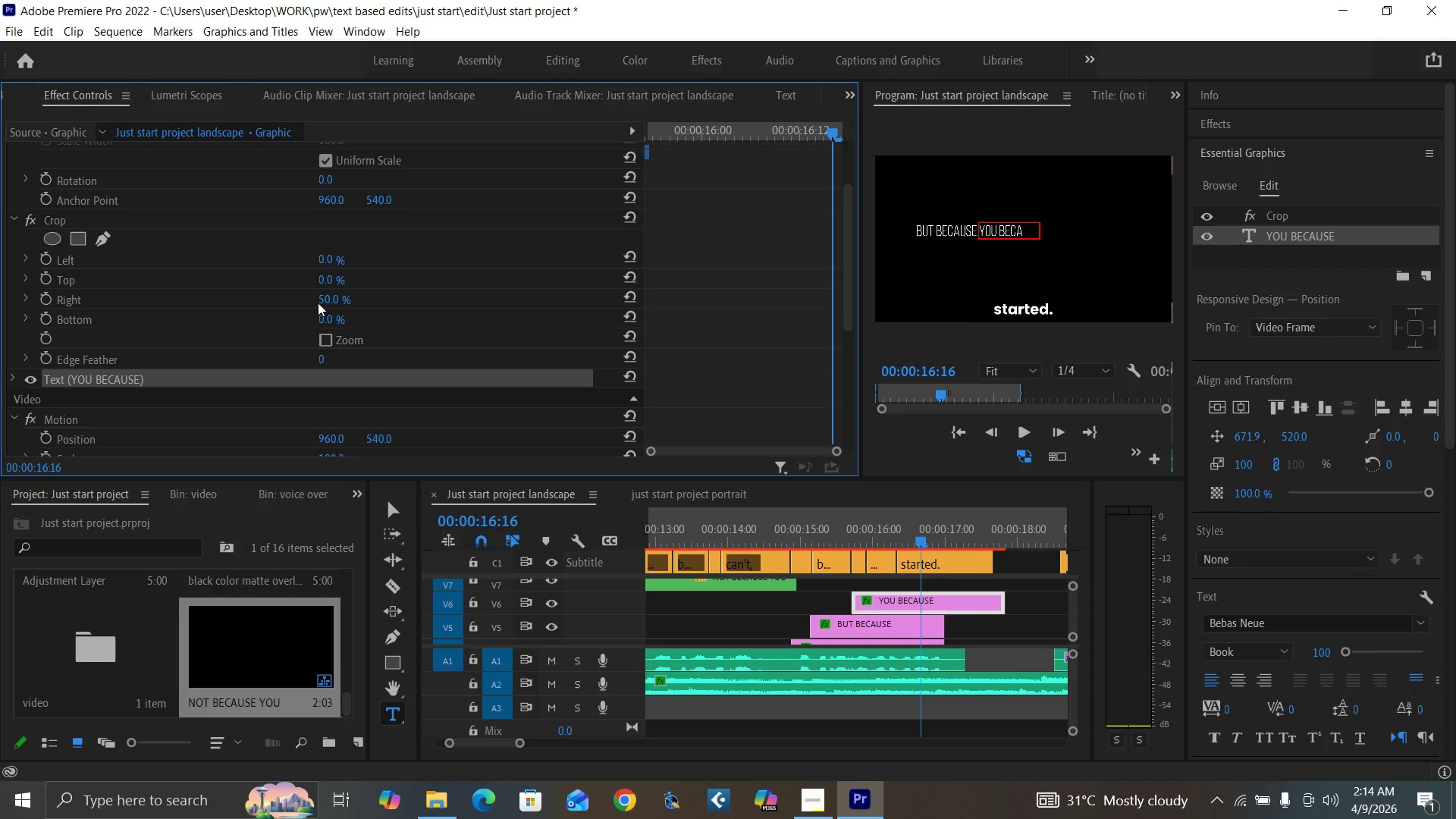 
left_click([323, 299])
 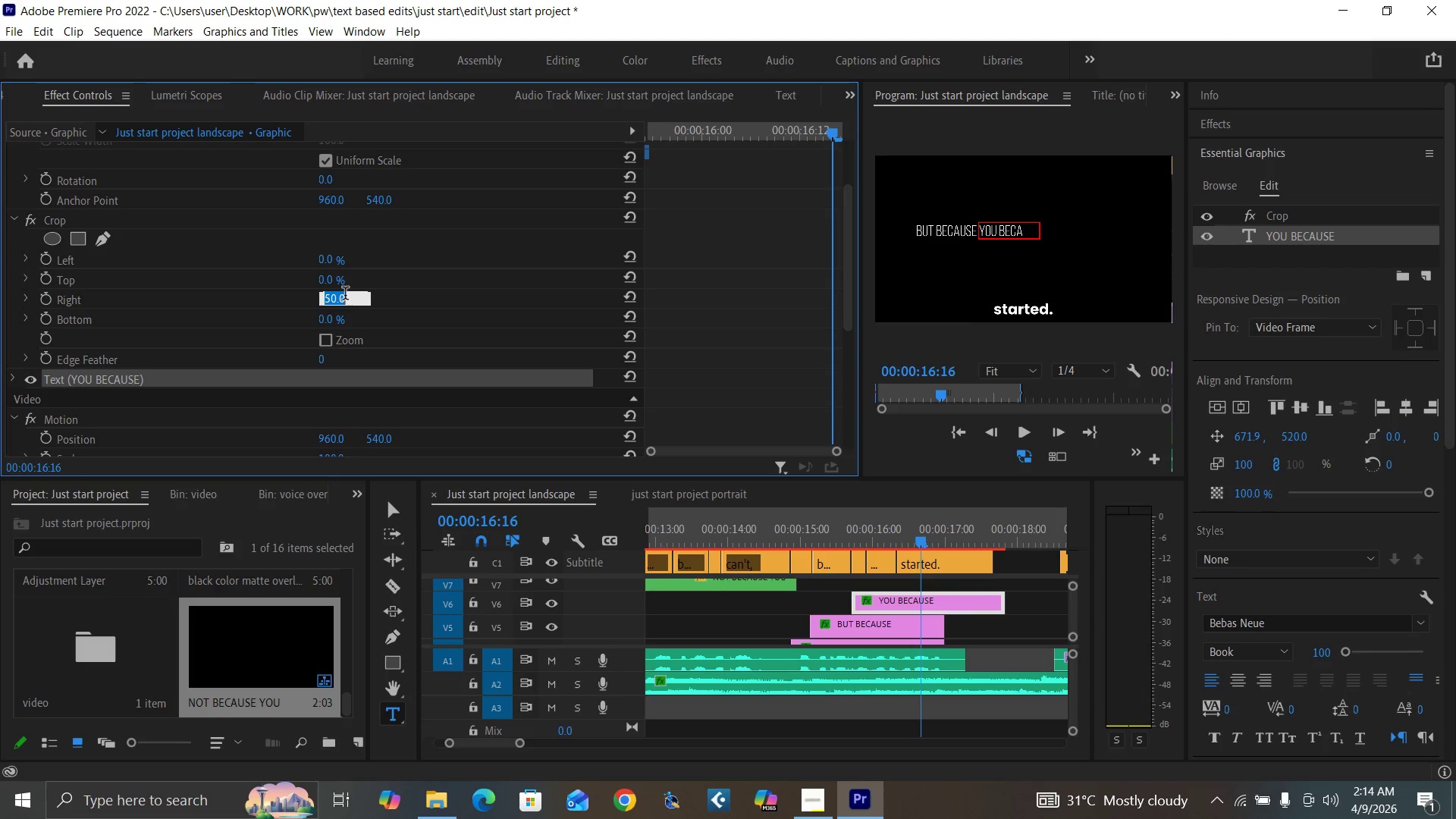 
type(70)
 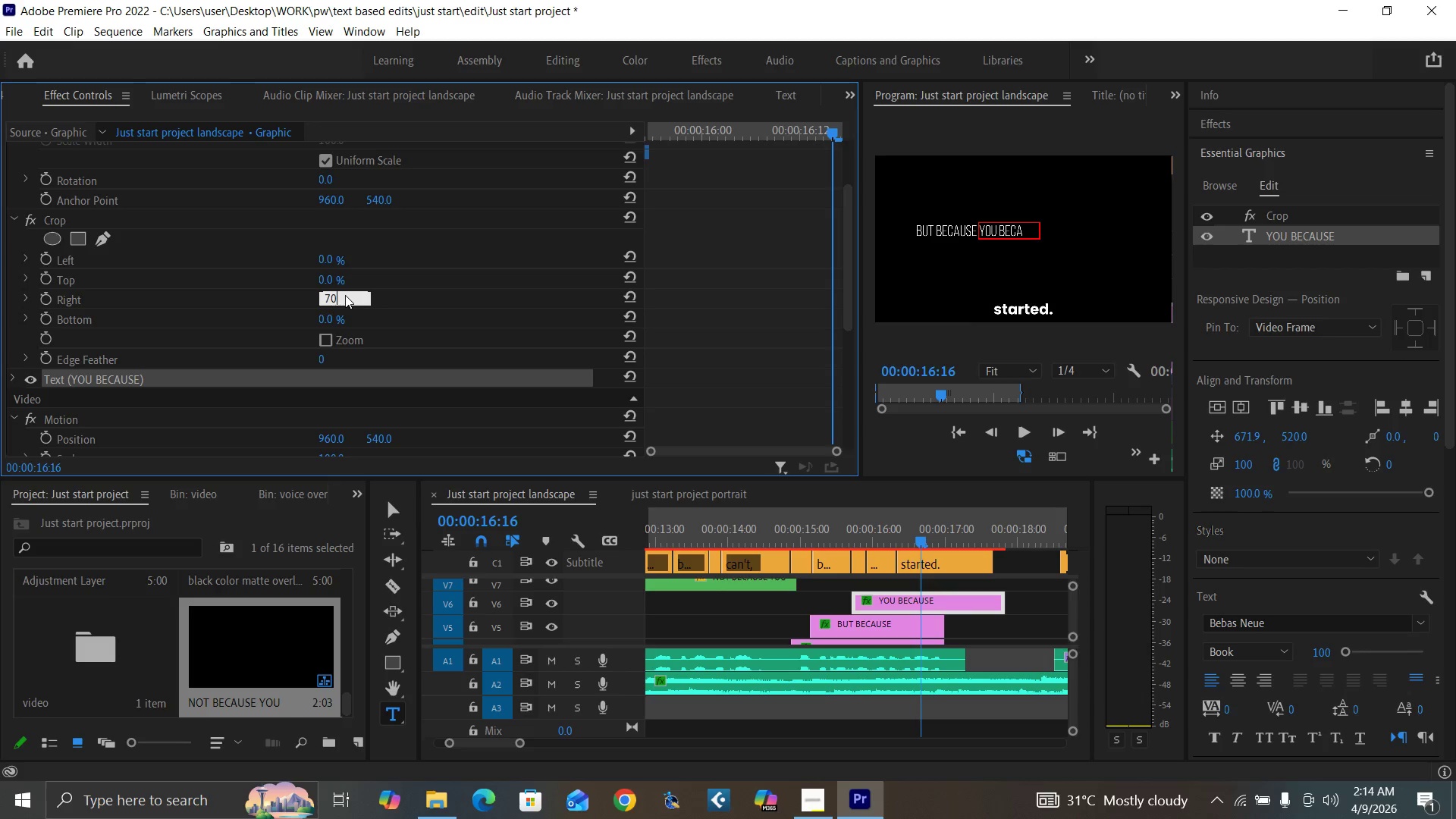 
key(Enter)
 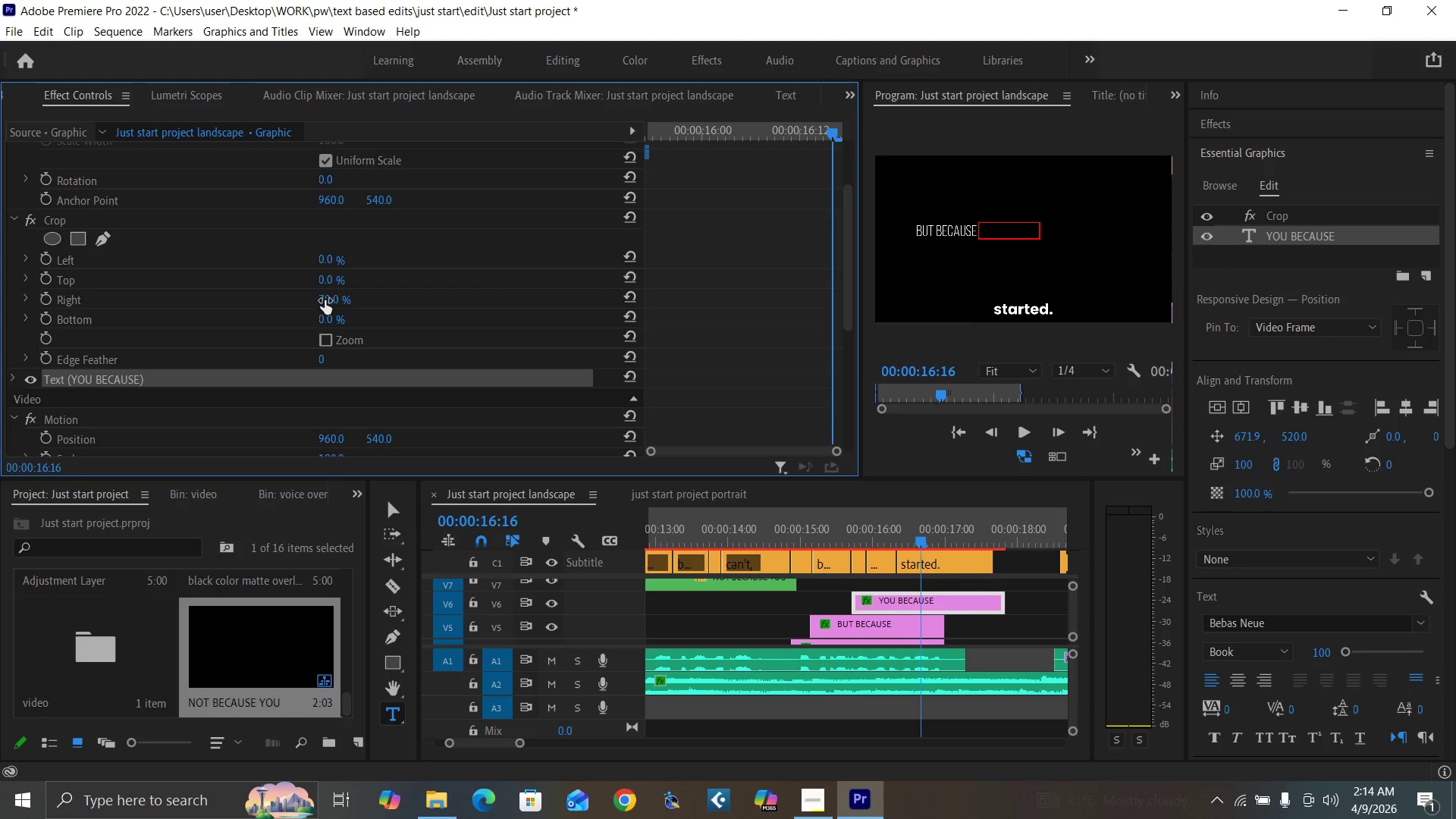 
left_click([325, 300])
 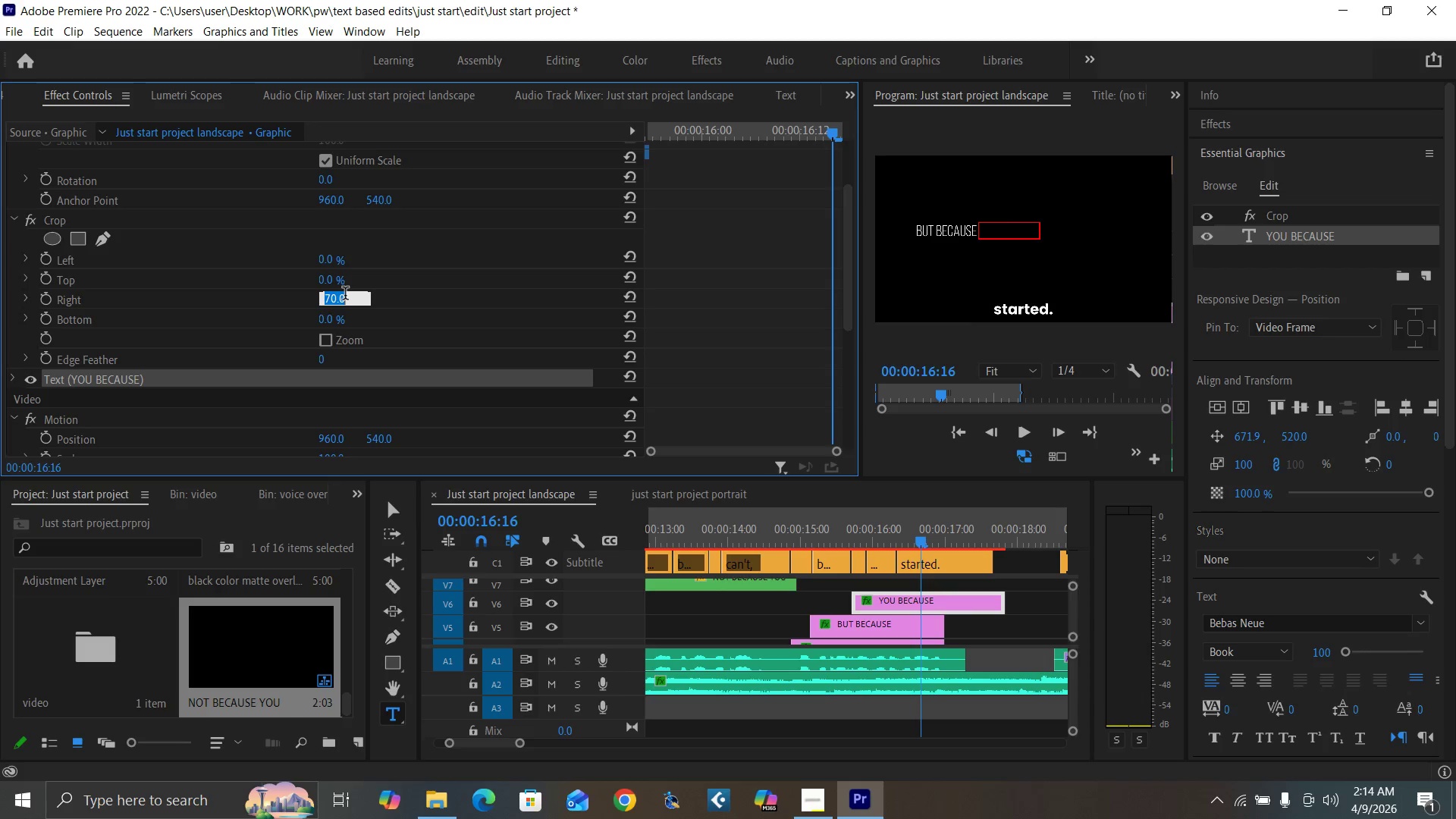 
type(60)
 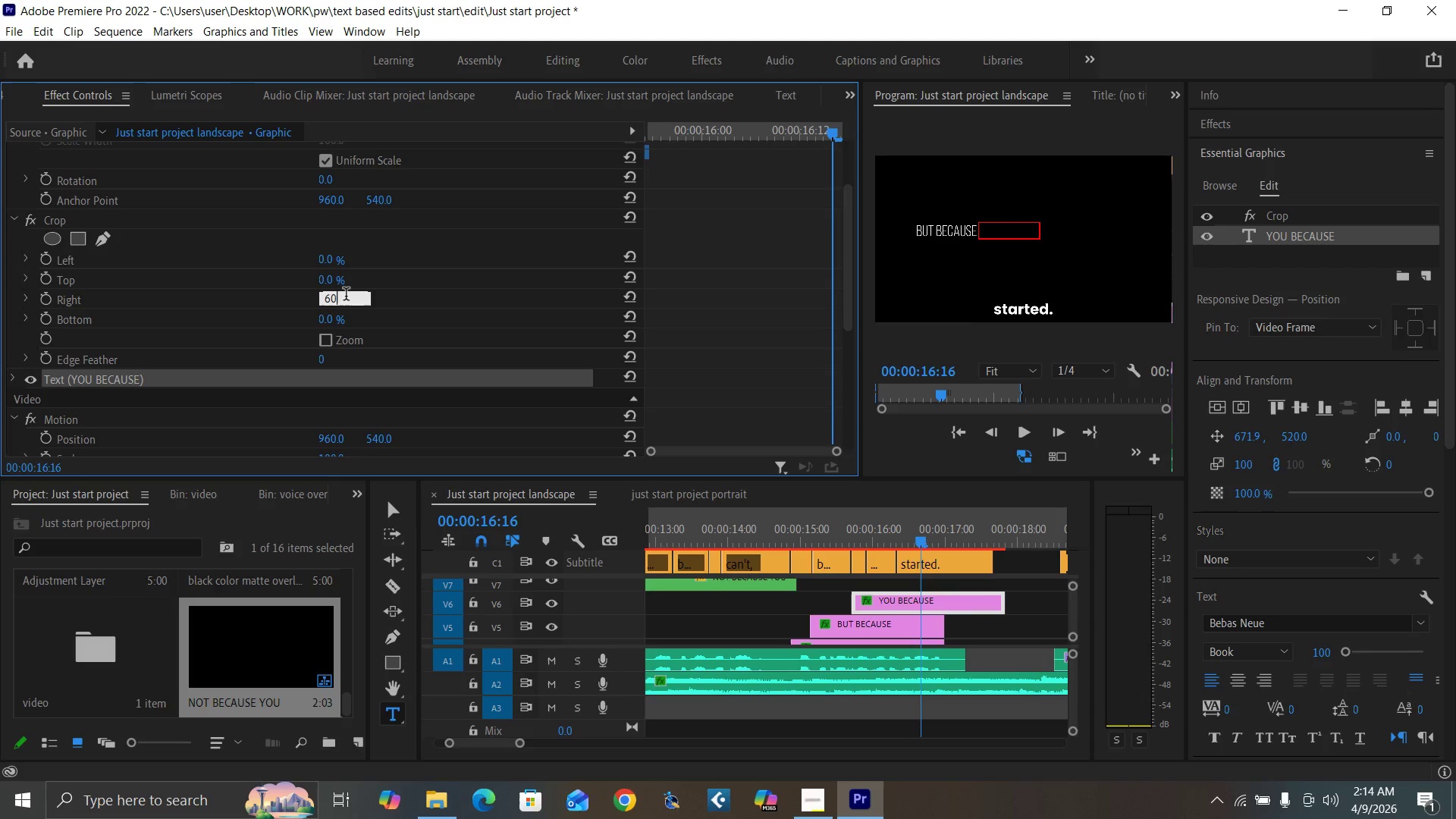 
key(Enter)
 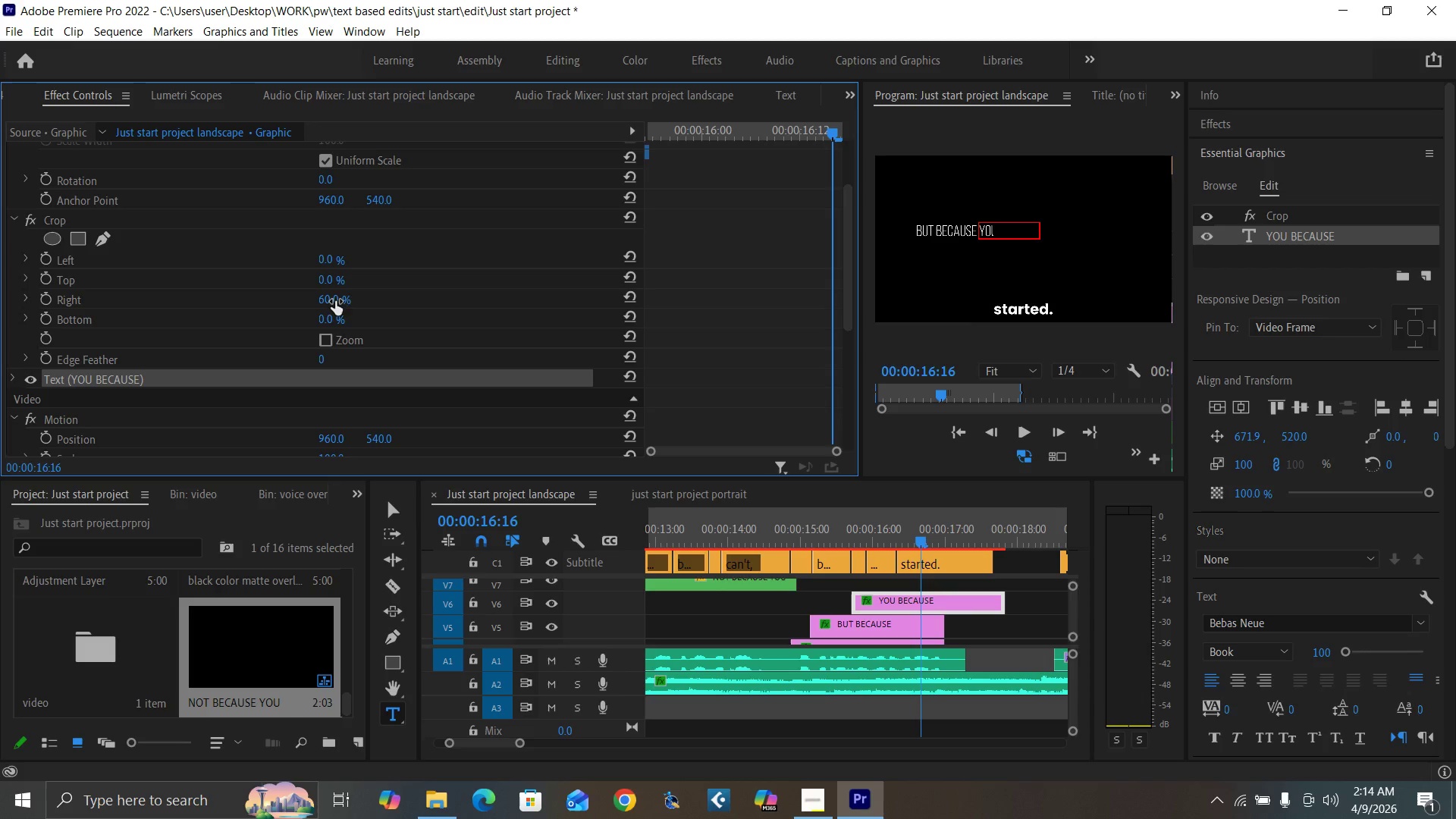 
left_click([327, 300])
 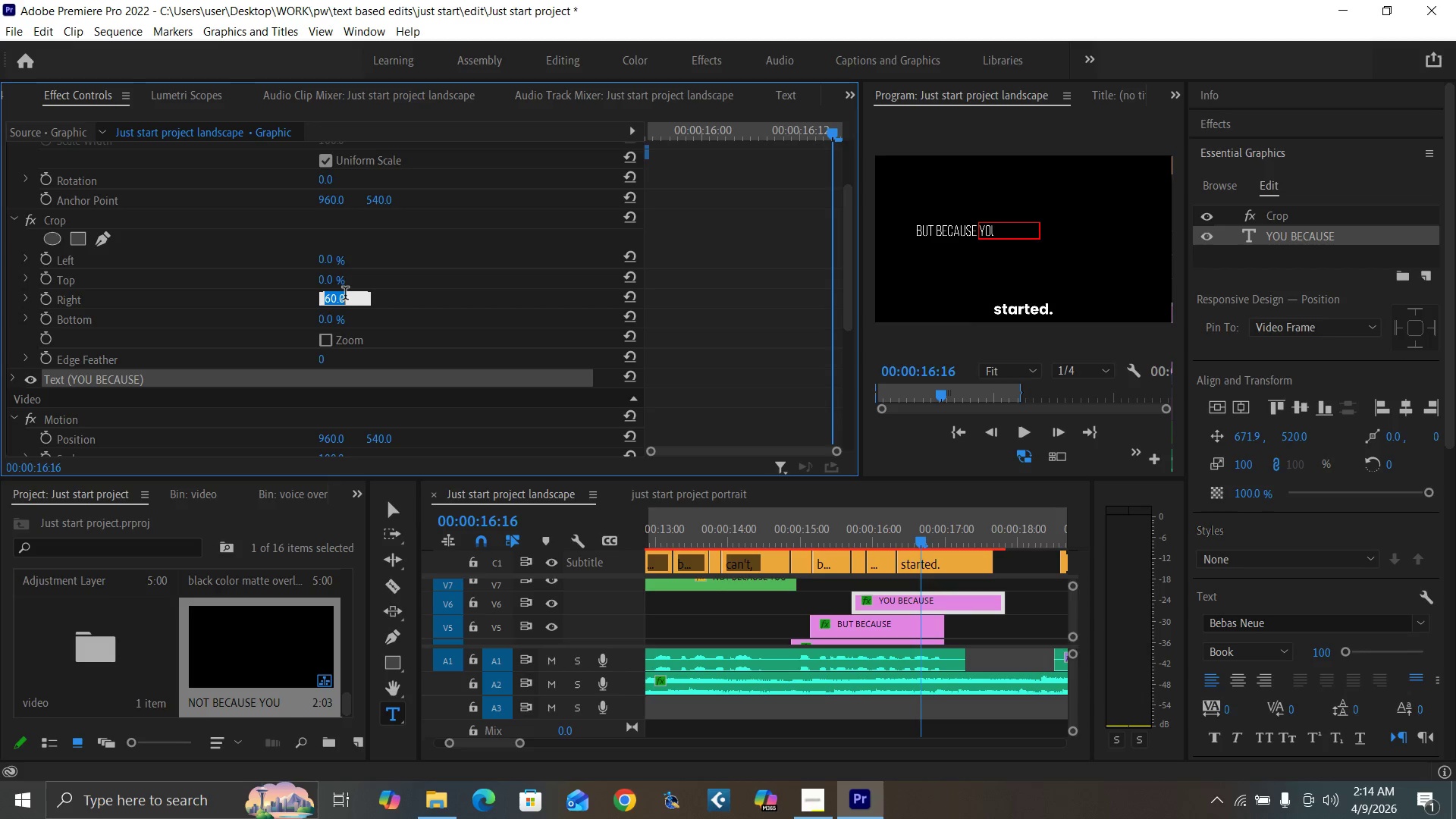 
type(50)
 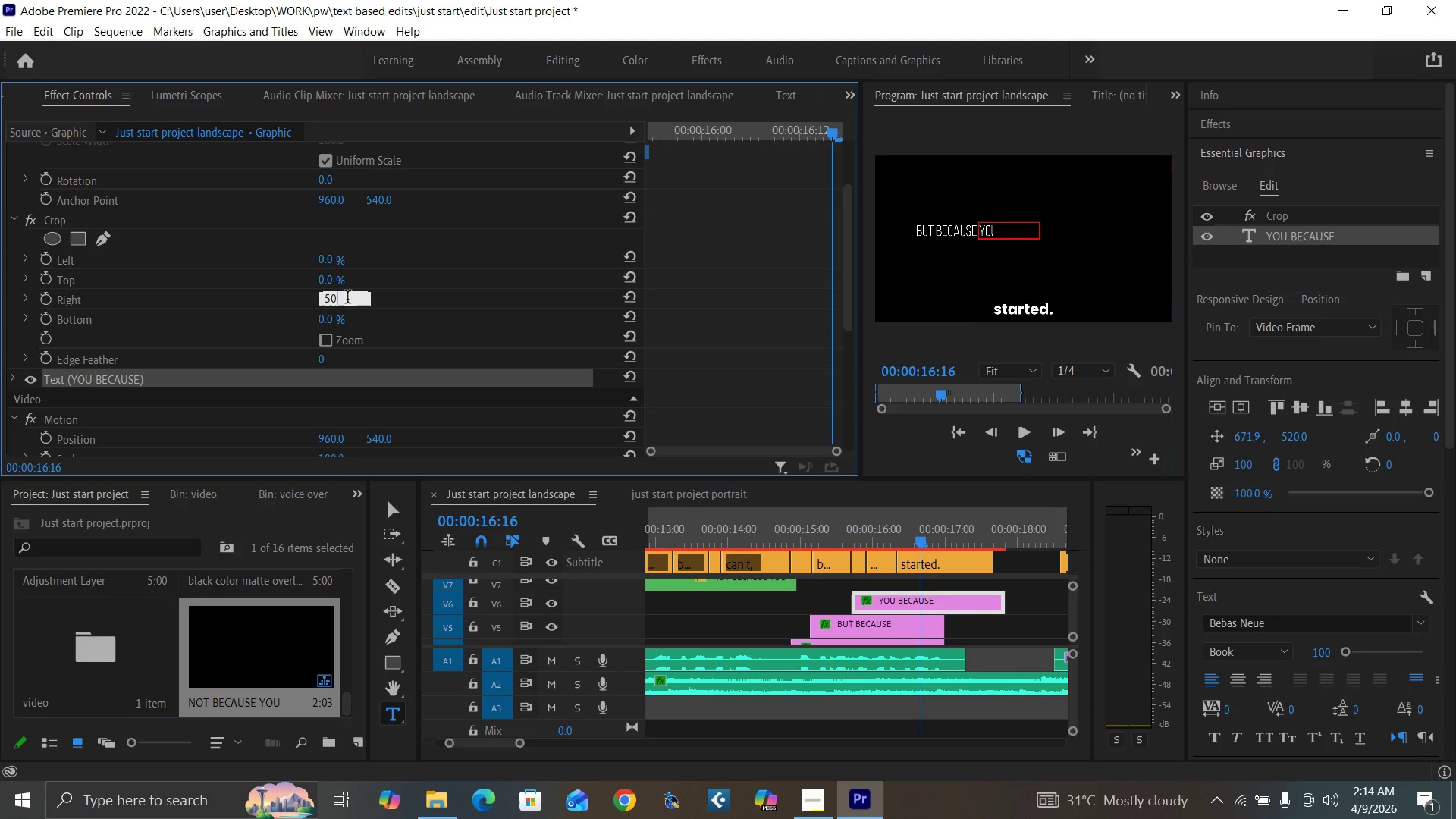 
key(Enter)
 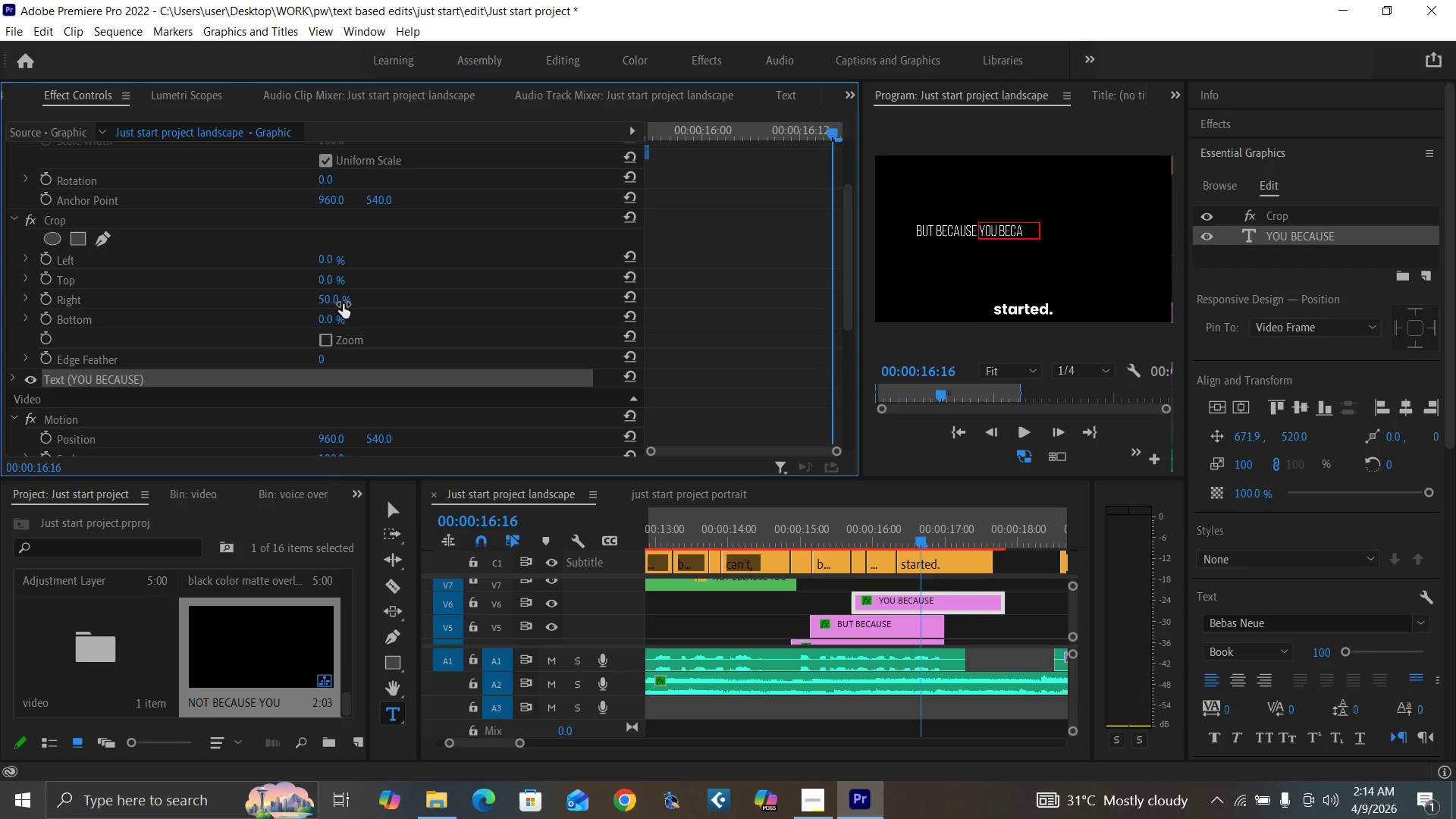 
left_click([328, 302])
 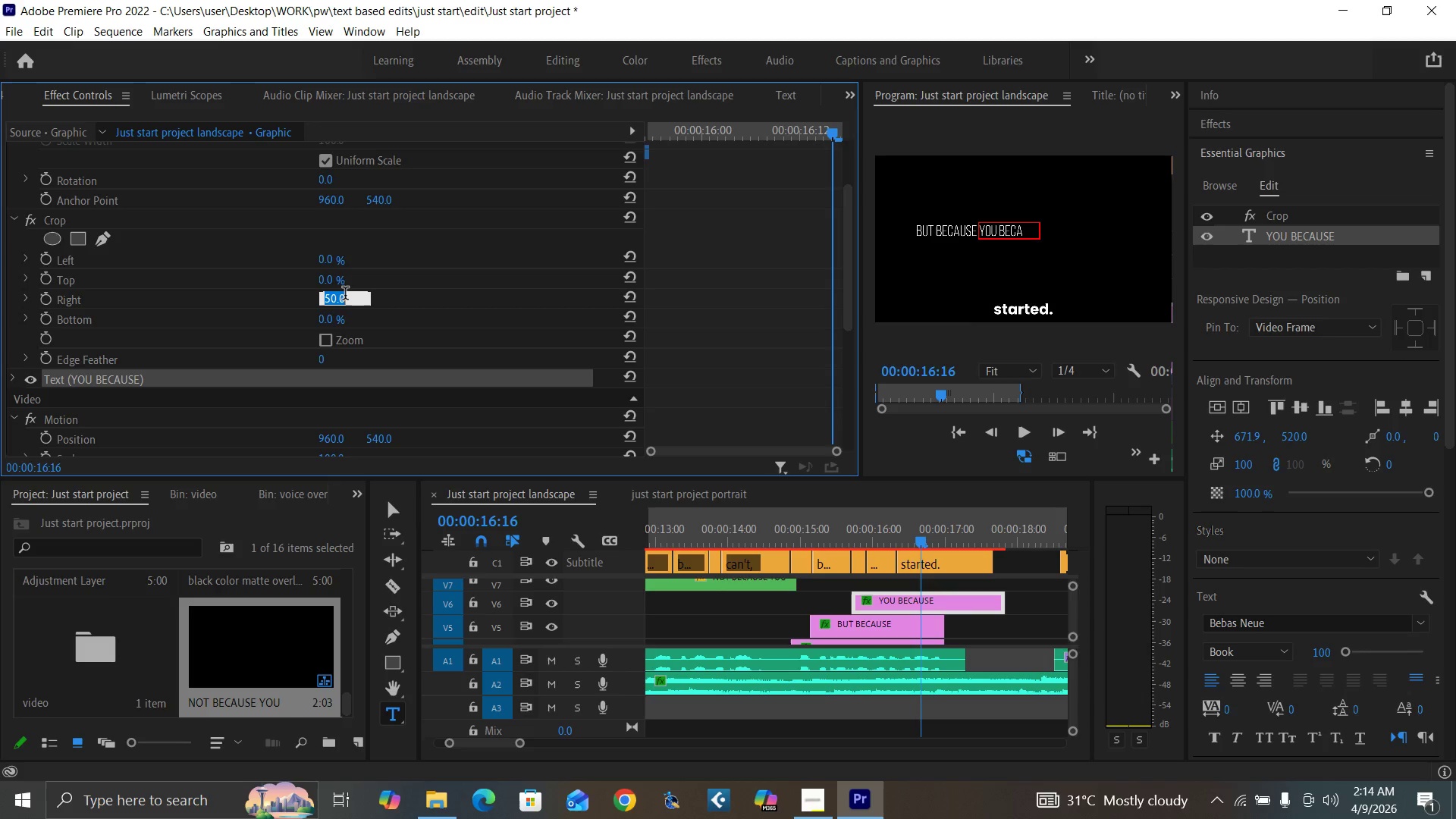 
type(55)
 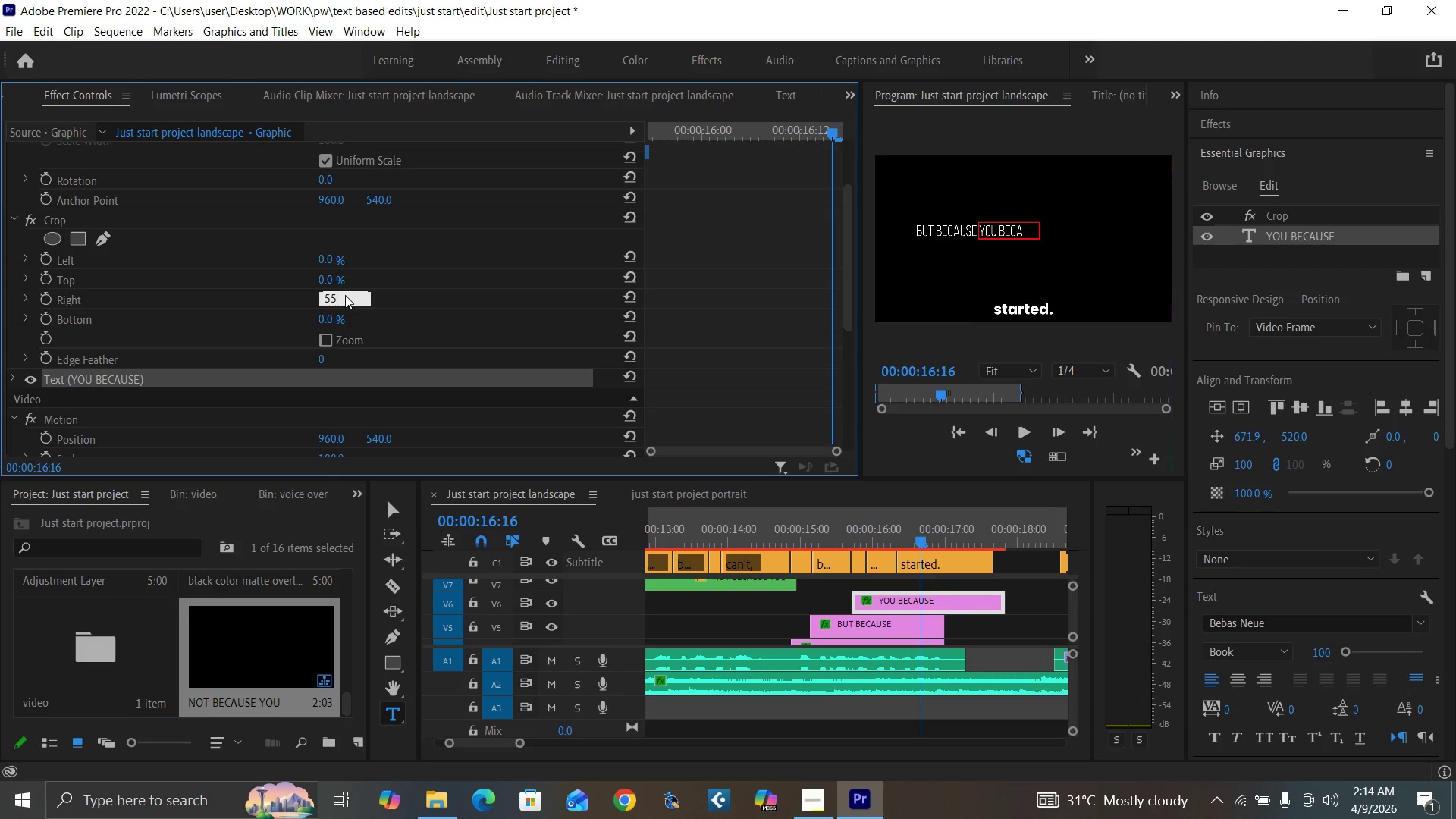 
key(Enter)
 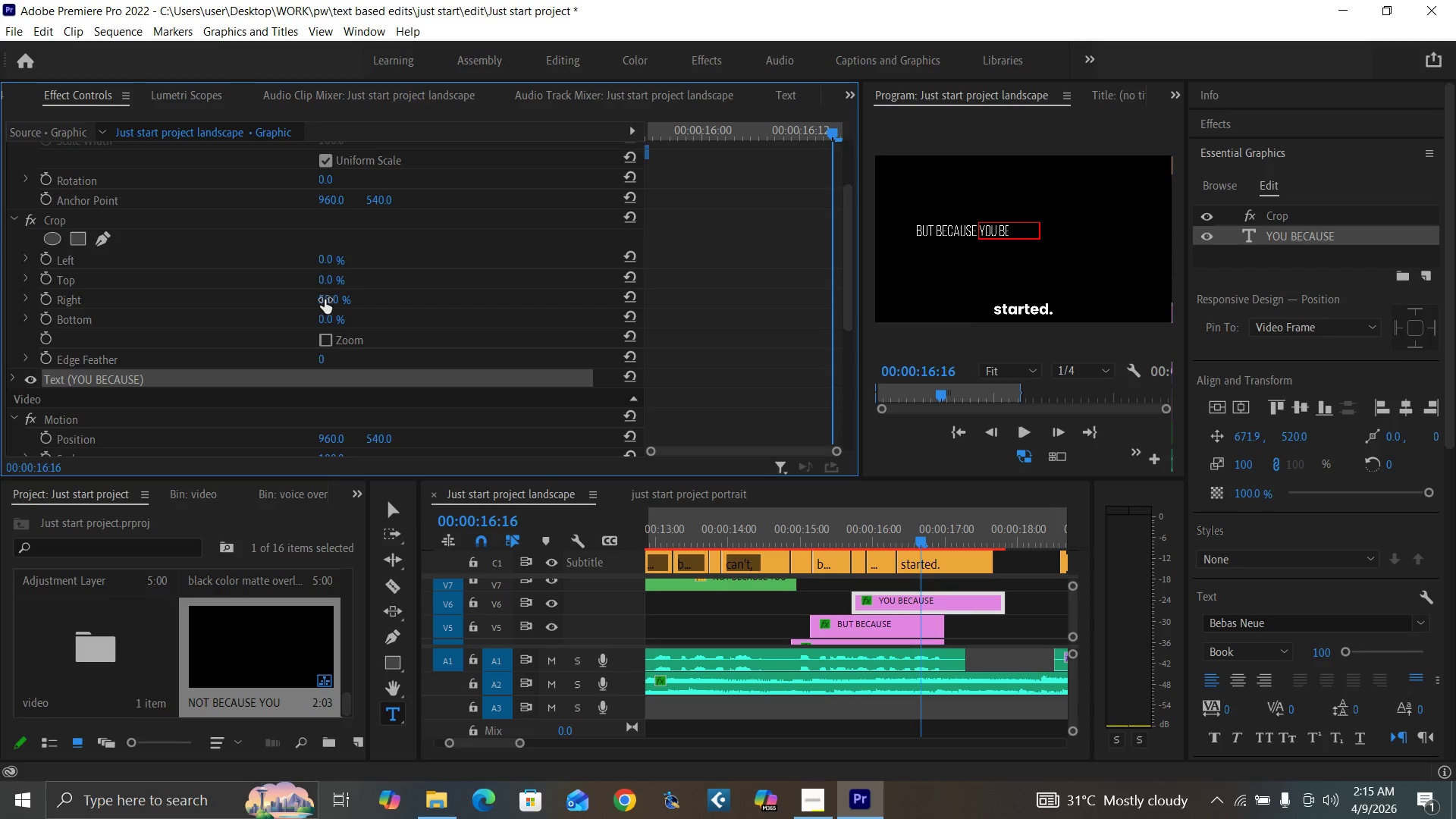 
left_click([324, 300])
 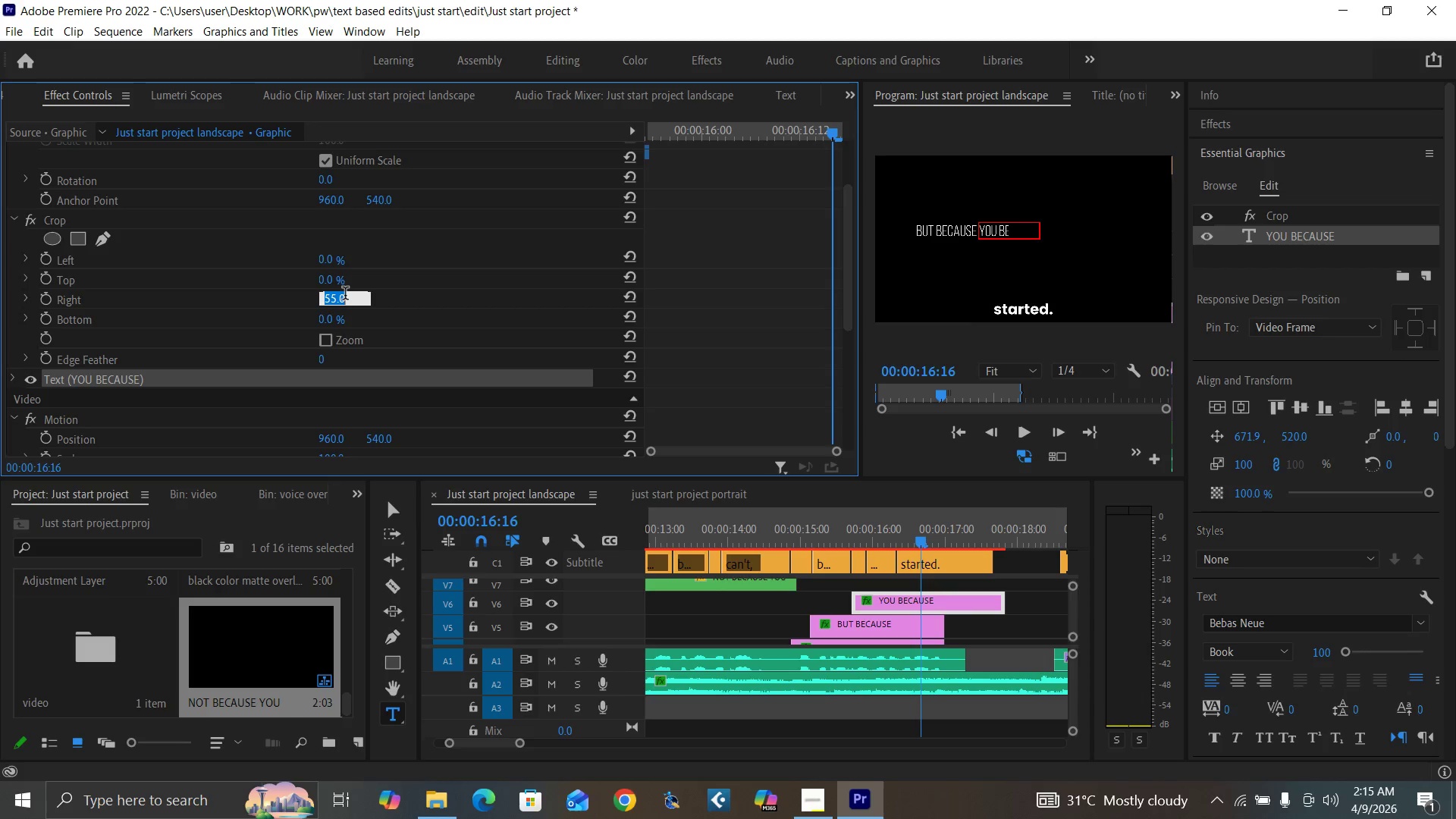 
type(58)
 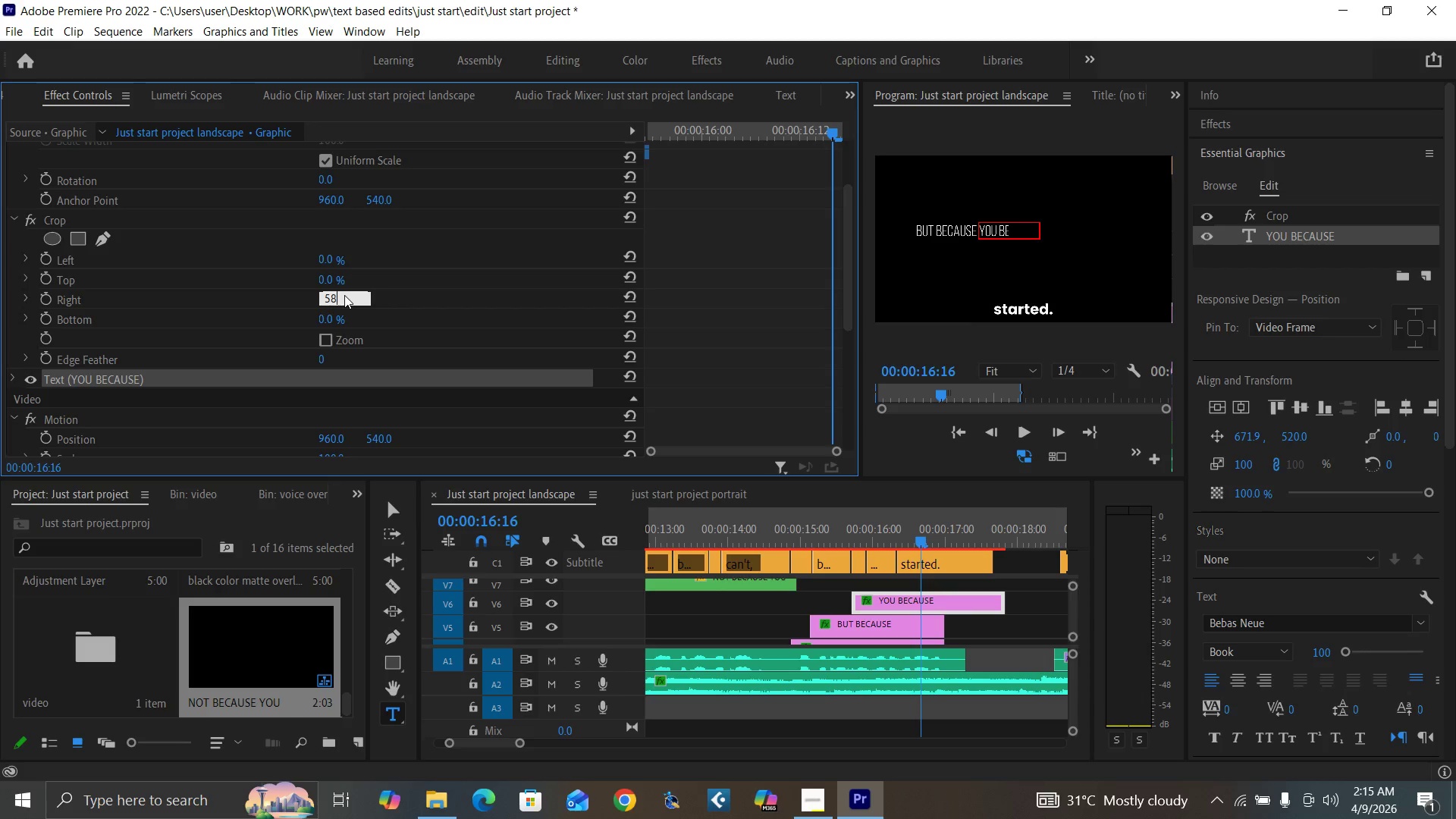 
key(Enter)
 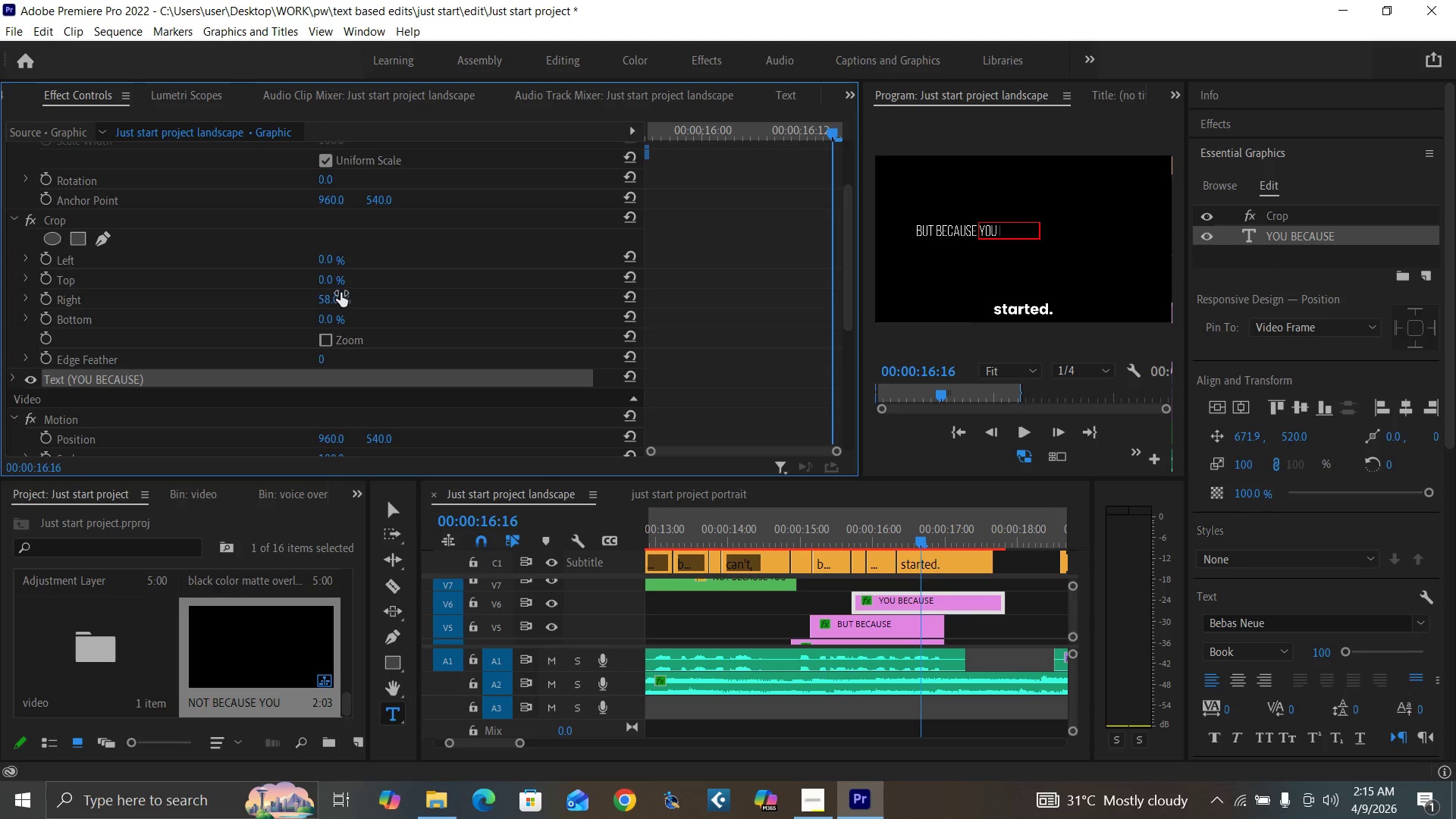 
left_click([325, 298])
 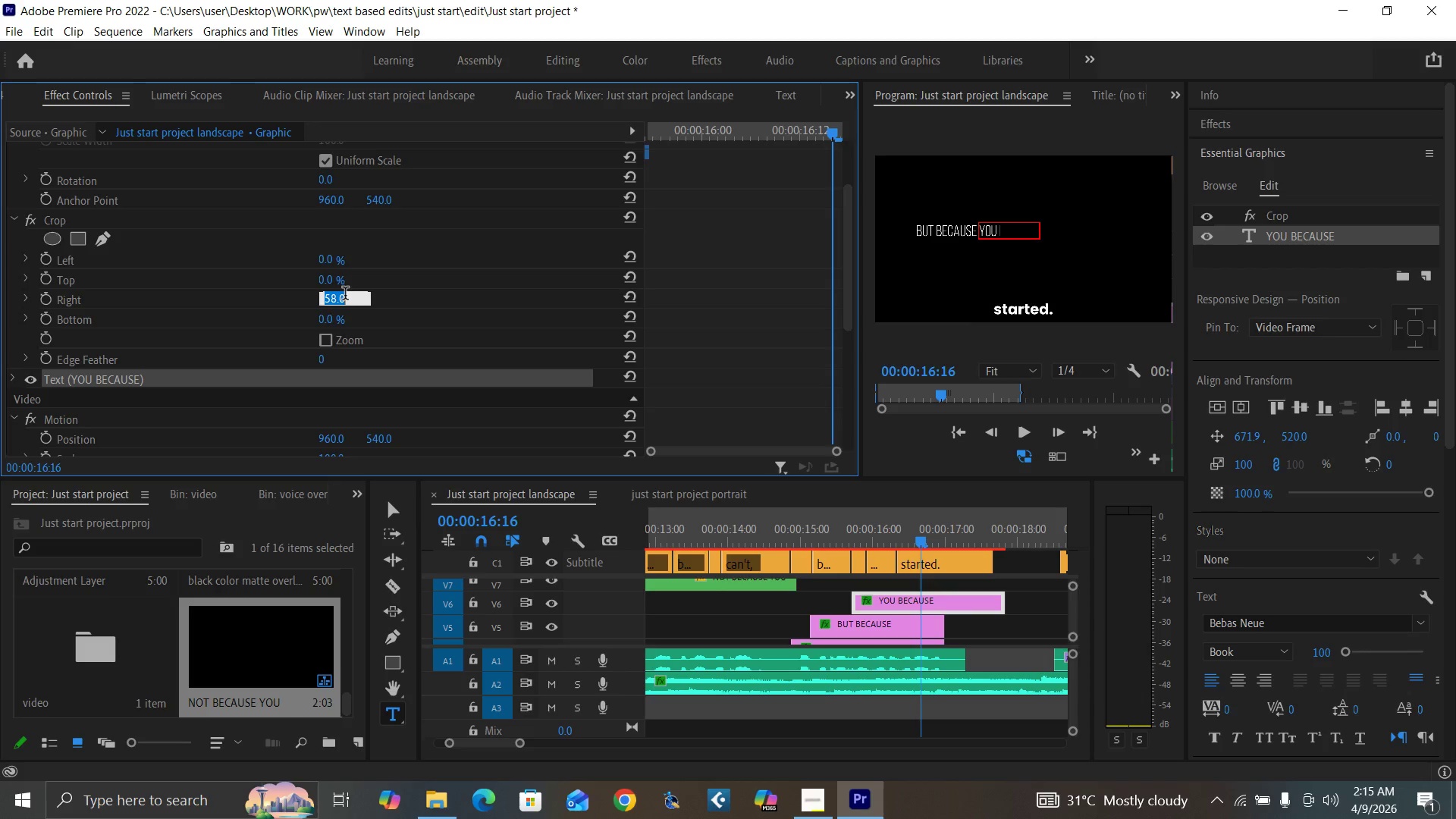 
type(59)
 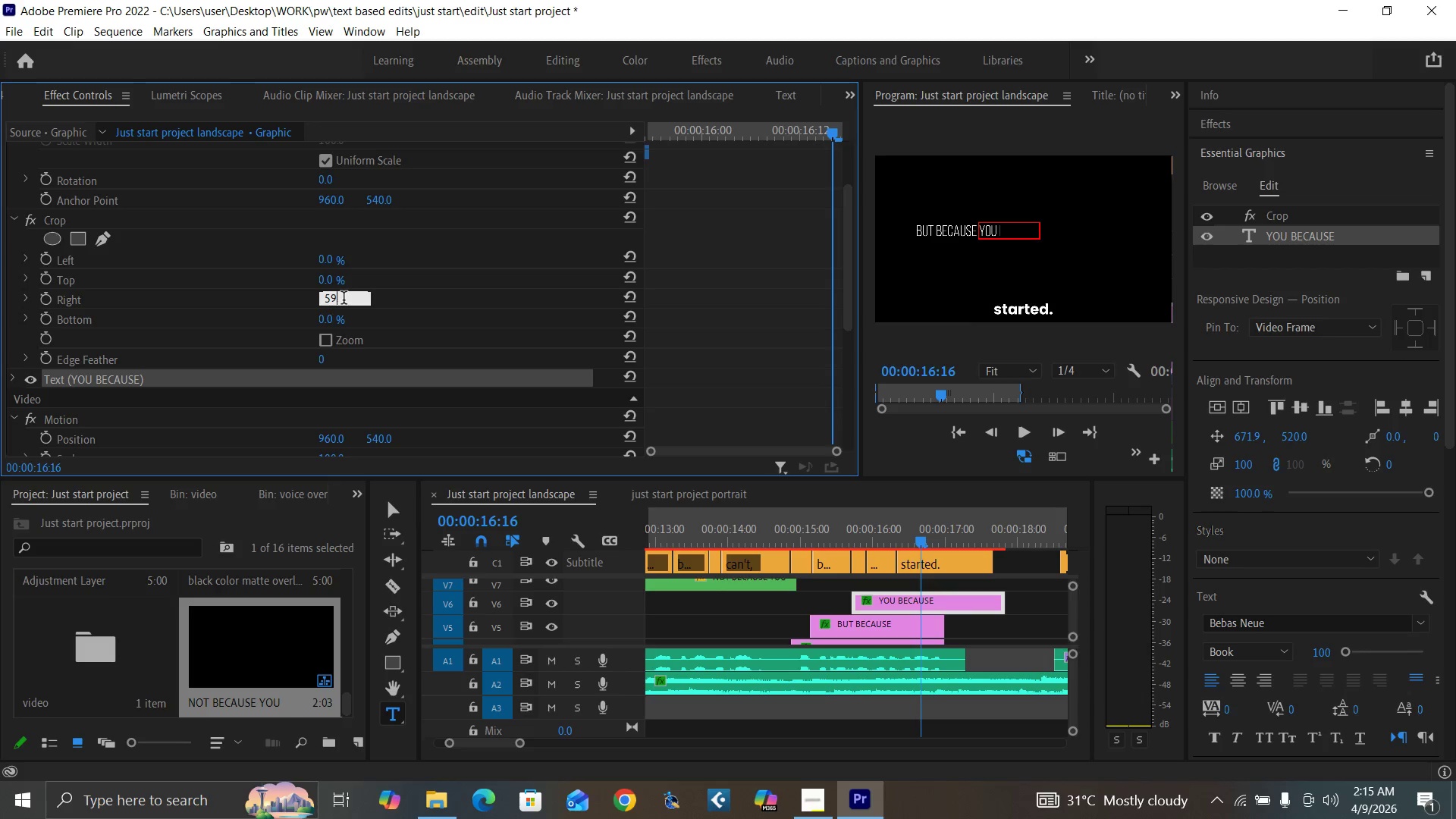 
key(Enter)
 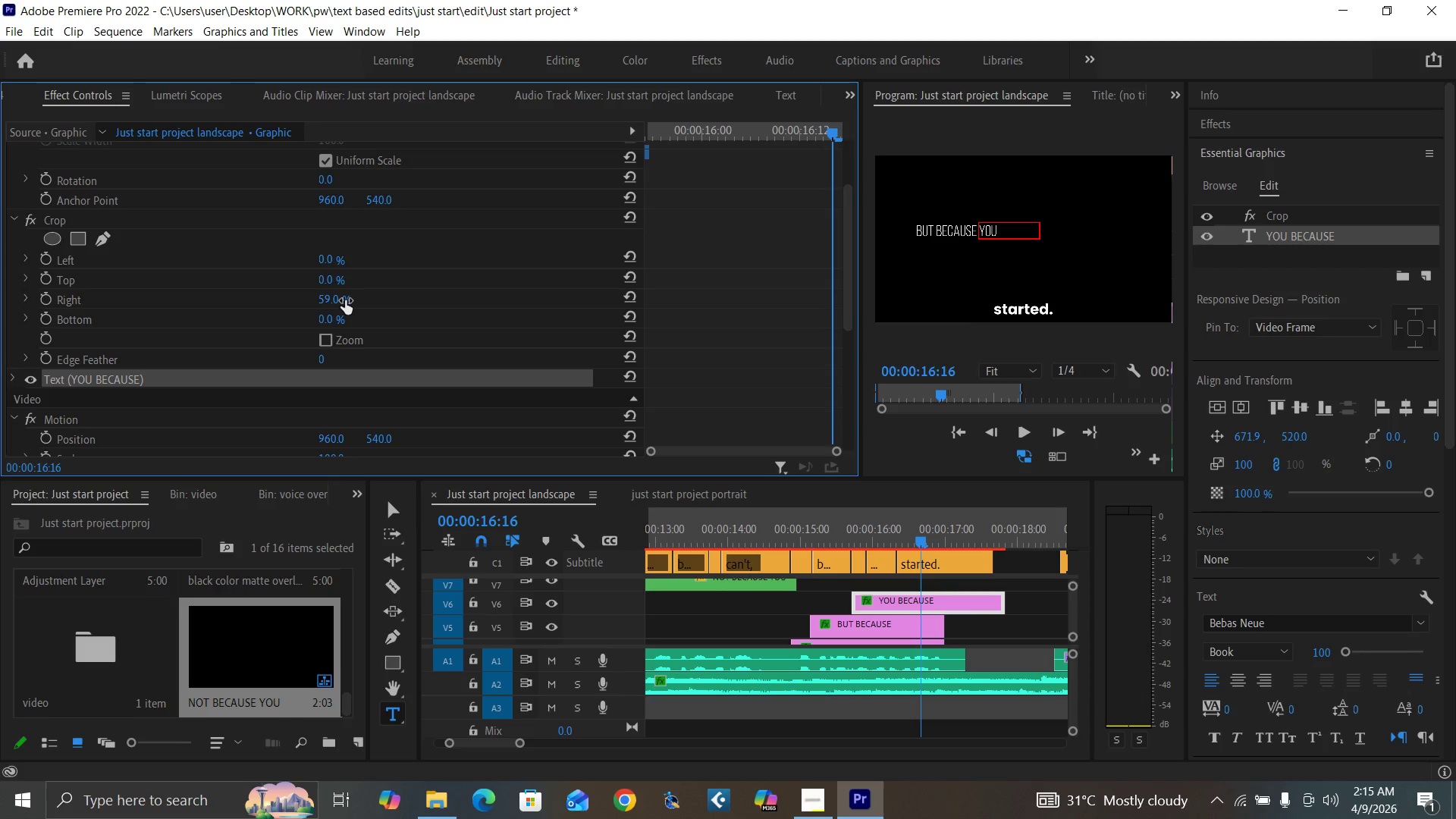 
key(Control+Backquote)
 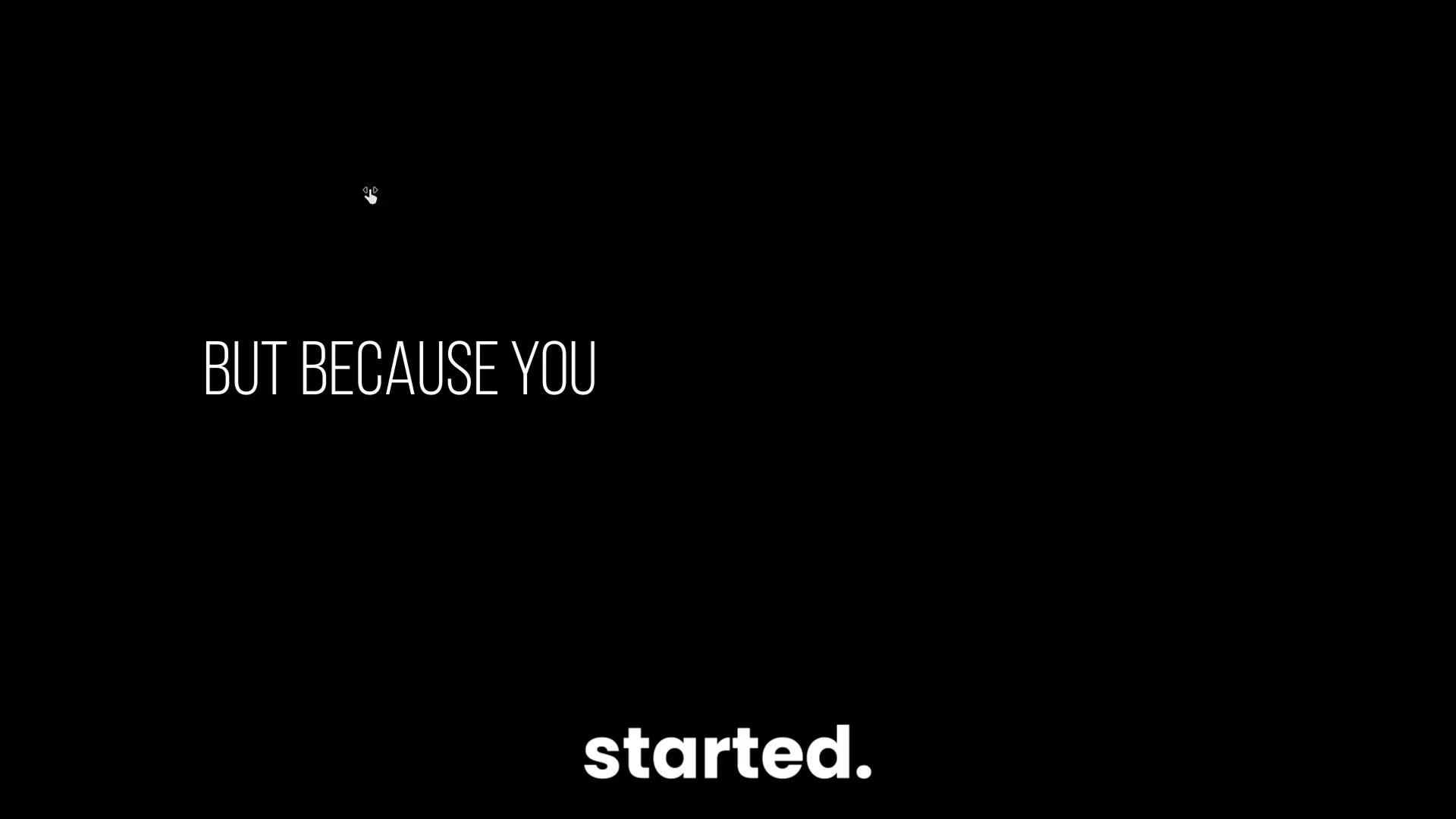 
hold_key(key=ControlLeft, duration=1.52)
 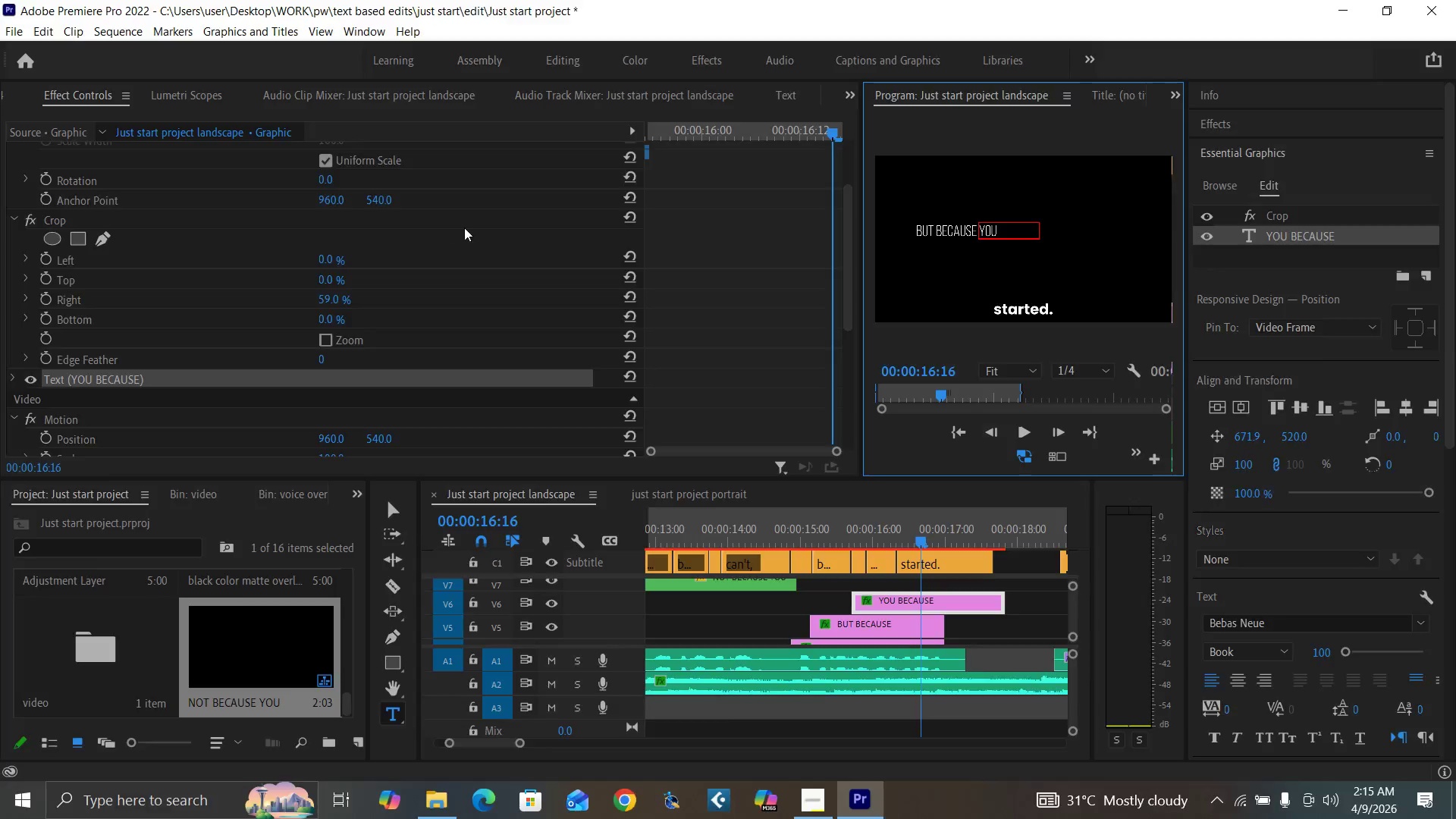 
key(Control+Backquote)
 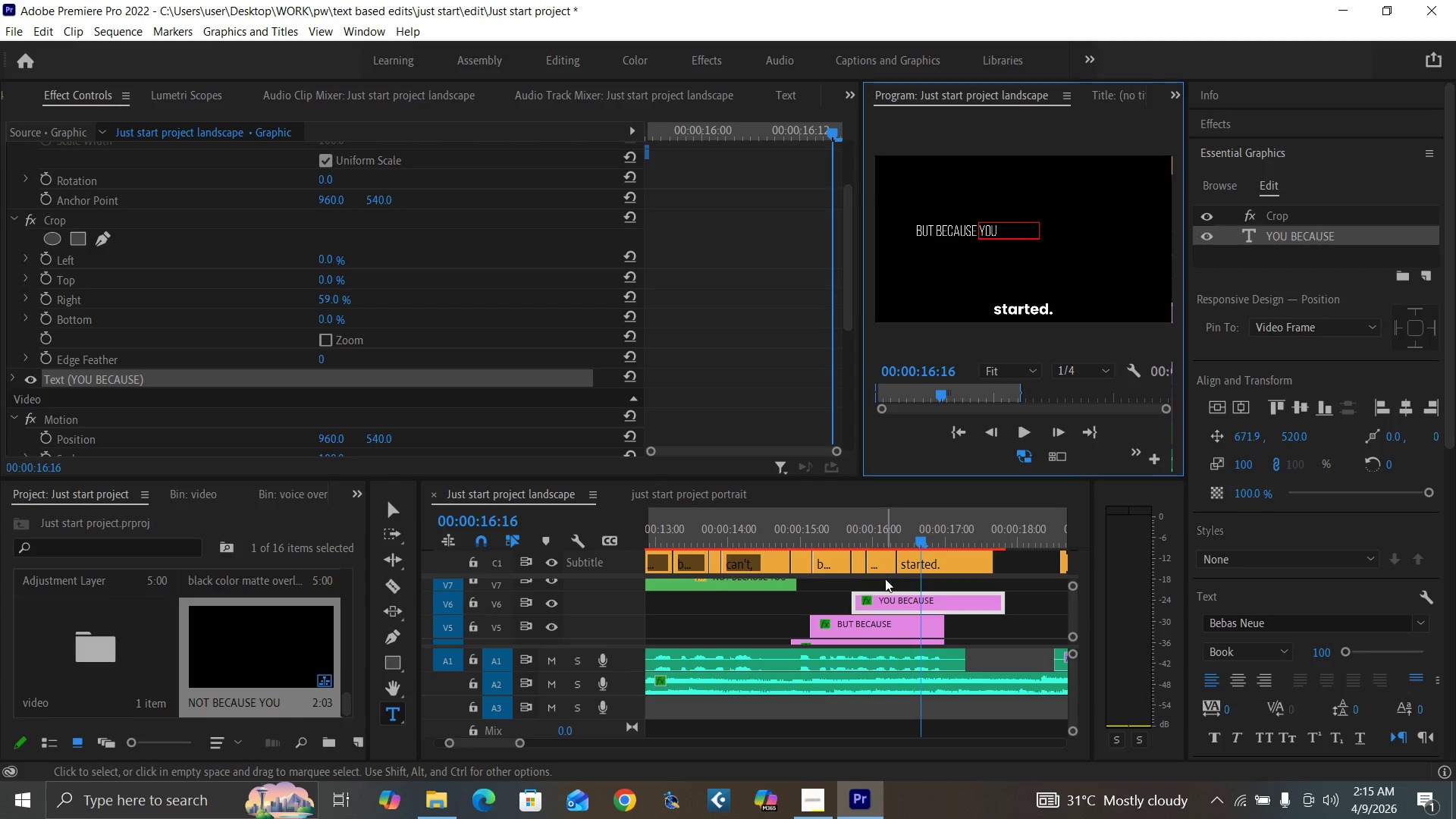 
wait(13.83)
 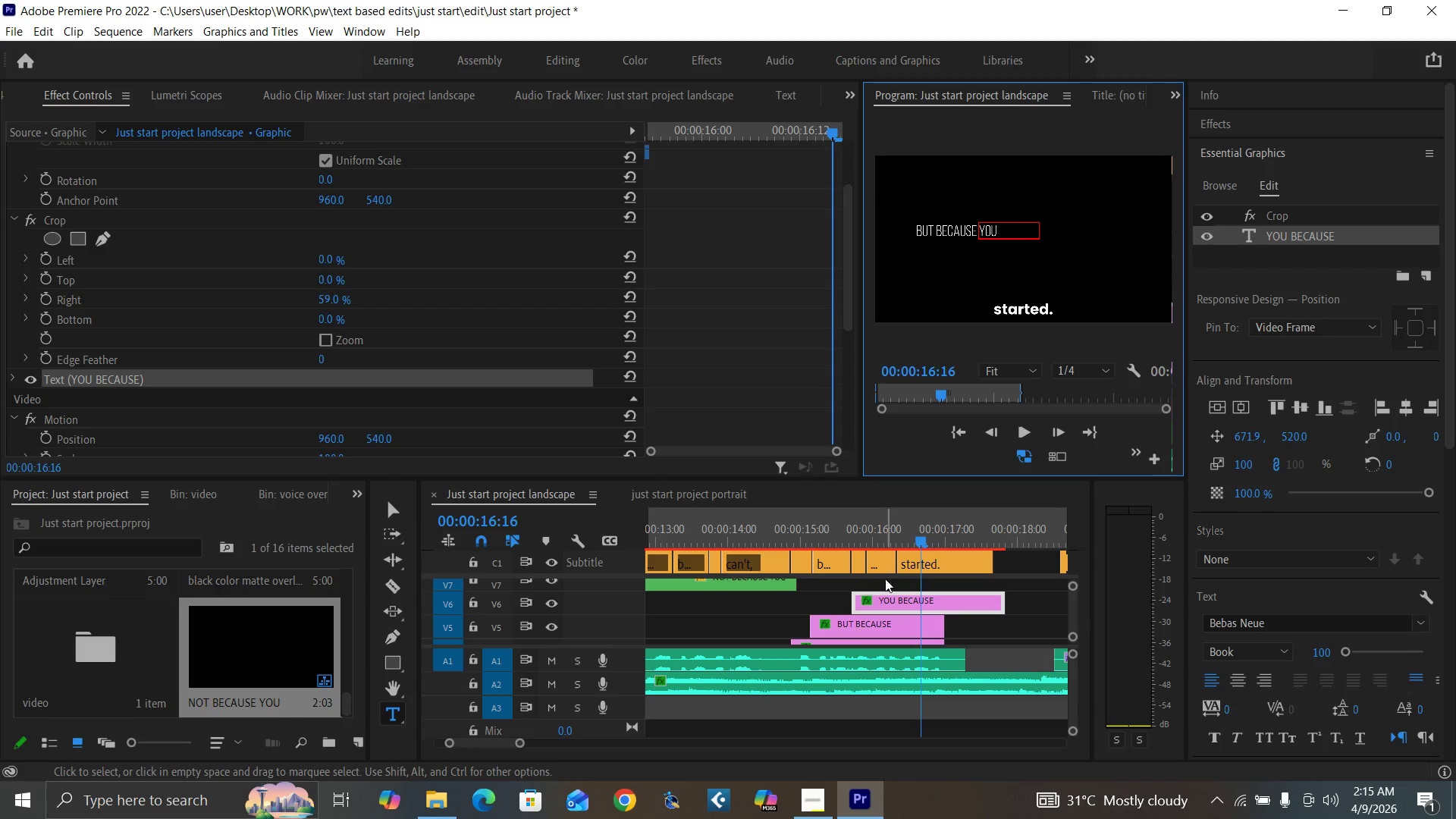 
hold_key(key=AltLeft, duration=1.5)
left_click_drag(start_coordinate=[891, 598], to_coordinate=[891, 586])
 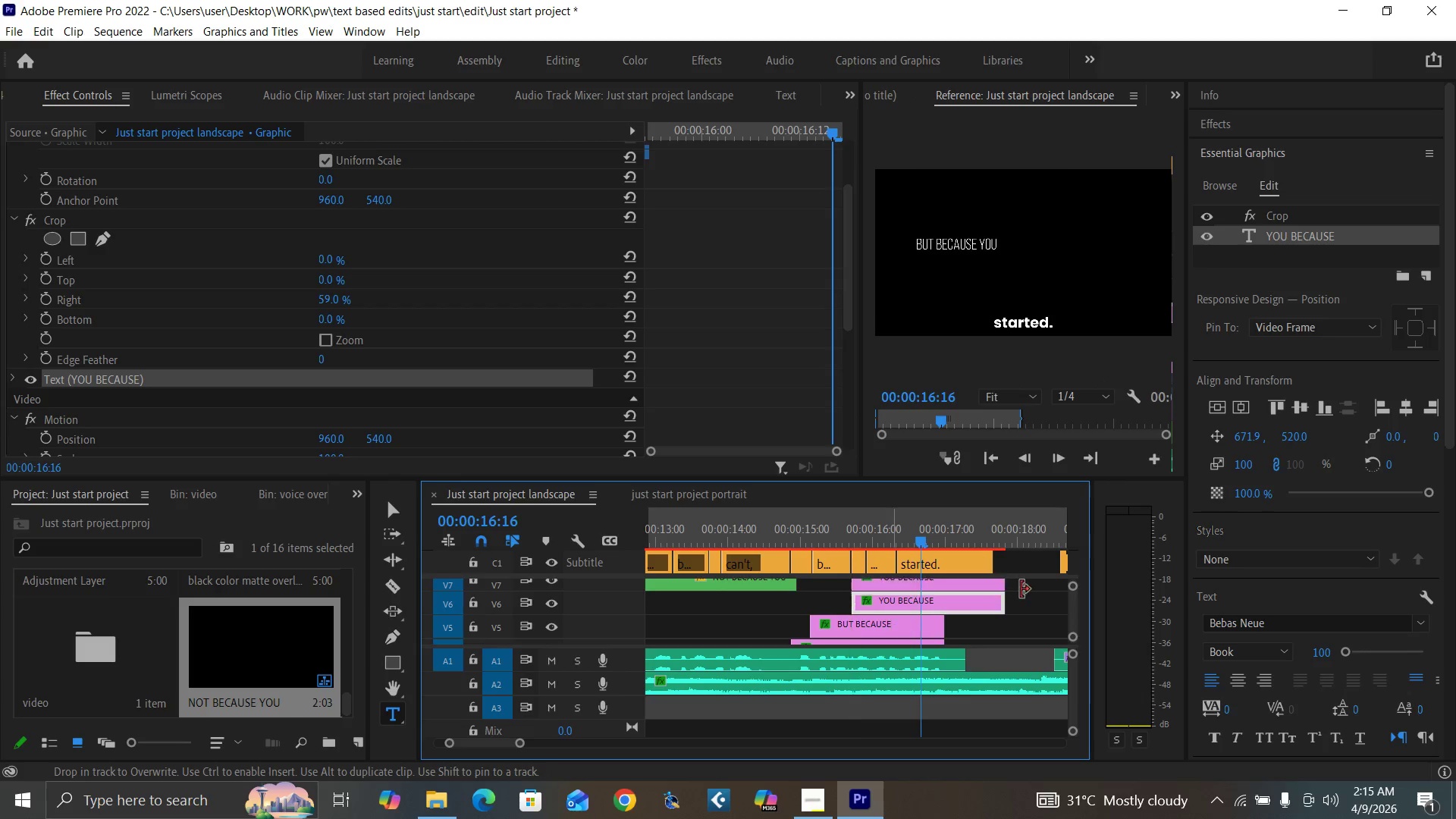 
hold_key(key=AltLeft, duration=1.08)
 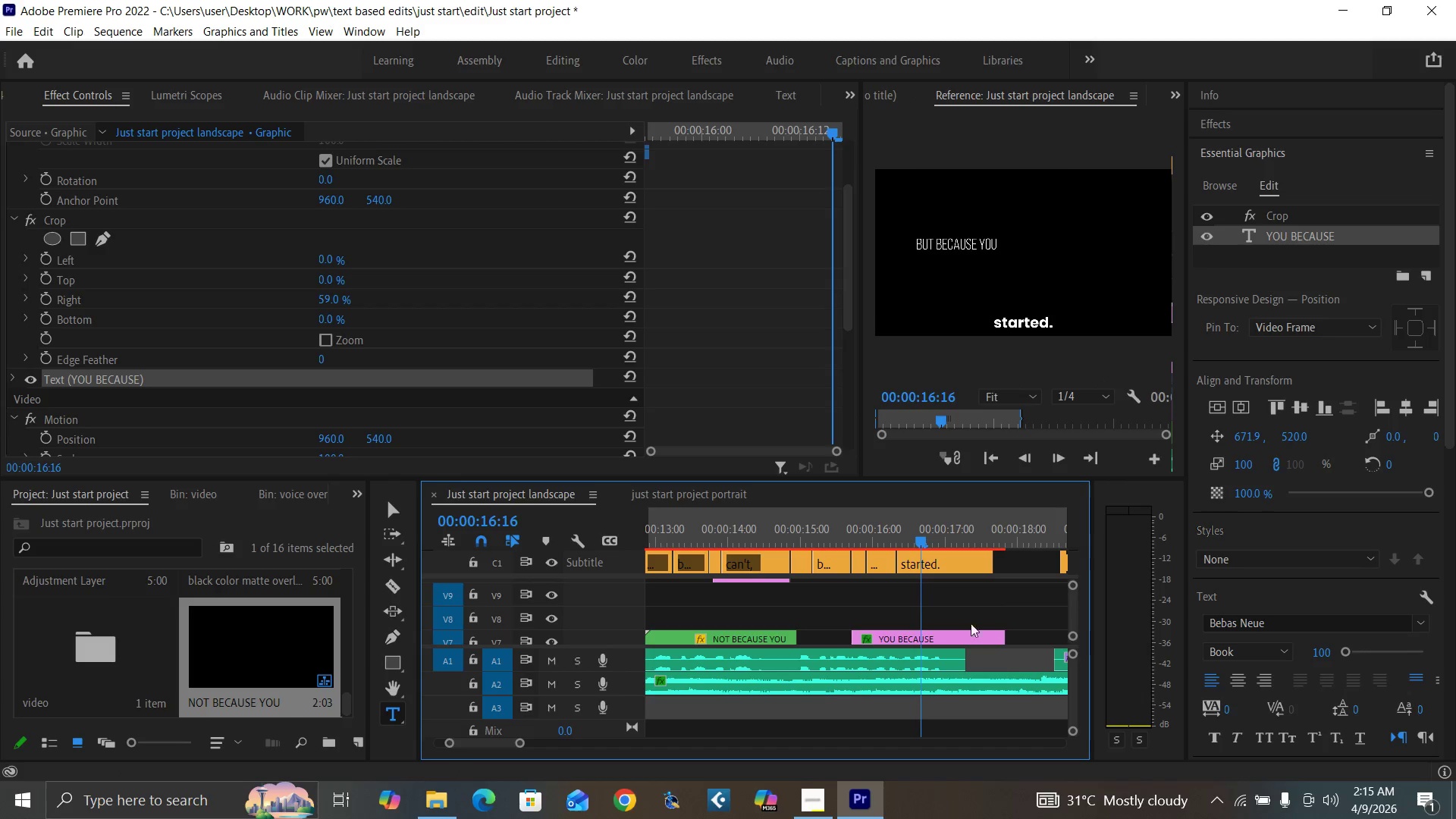 
left_click_drag(start_coordinate=[894, 635], to_coordinate=[915, 632])
 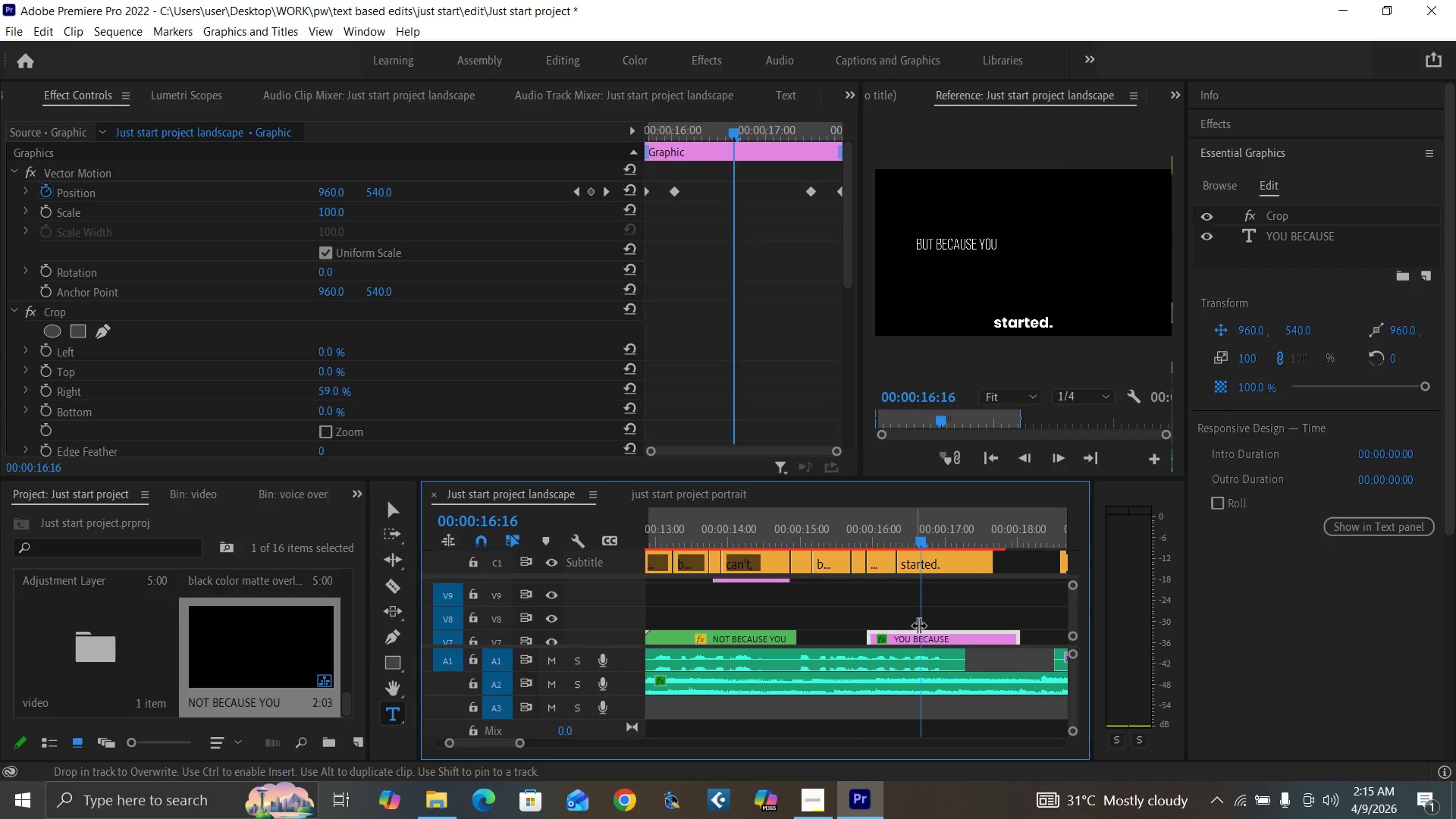 
key(Control+S)
 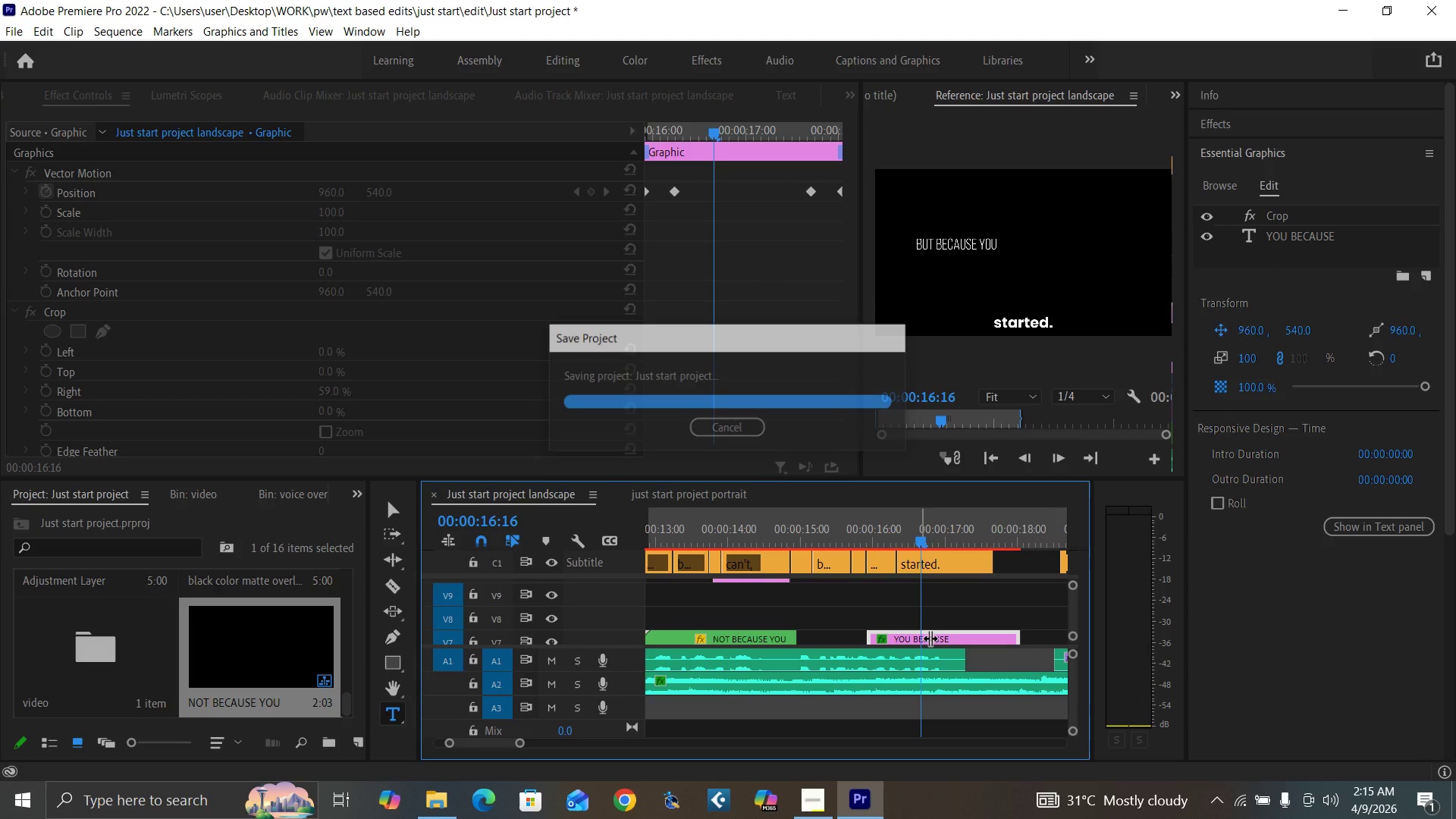 
left_click([940, 639])
 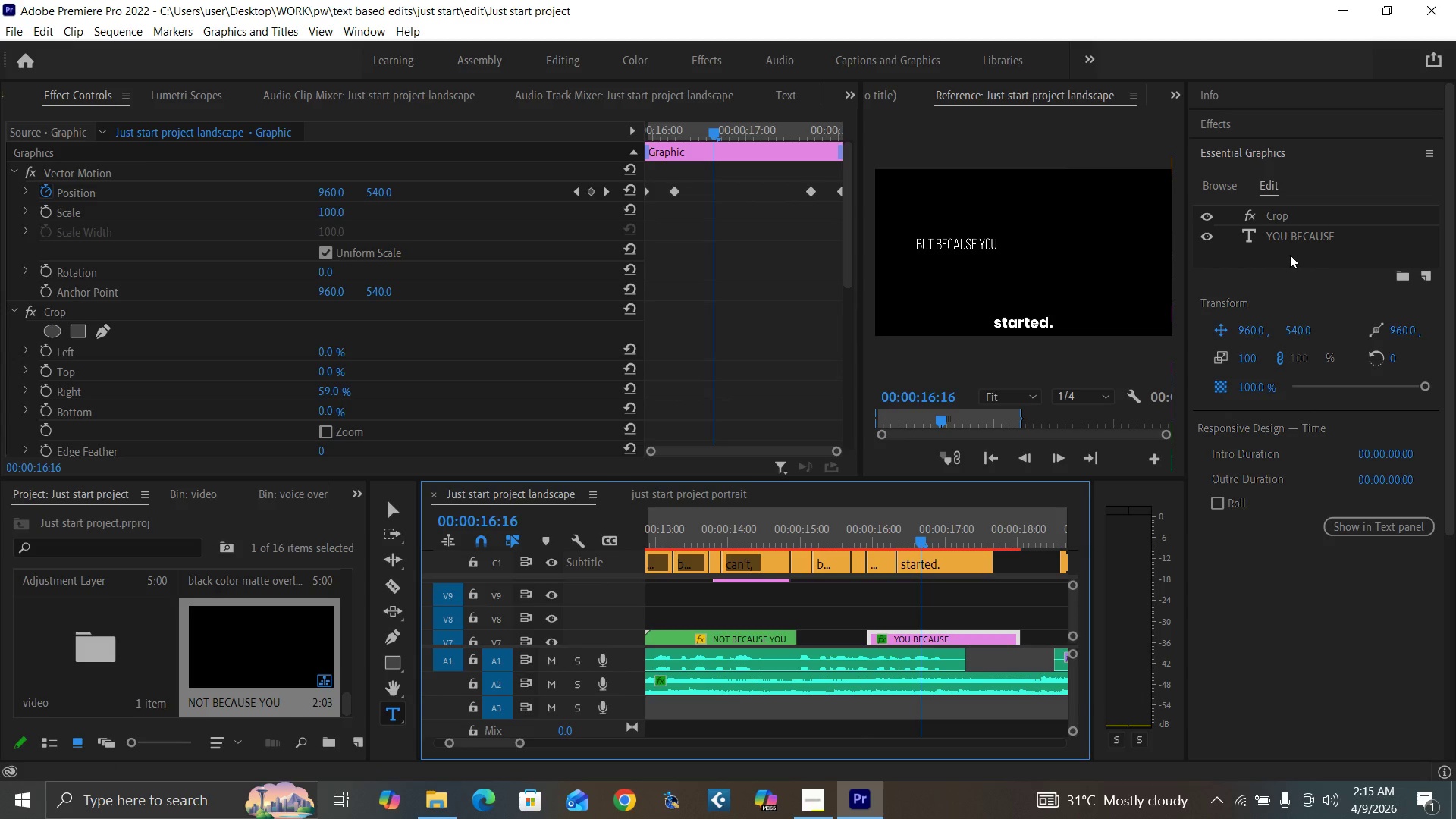 
double_click([1301, 237])
 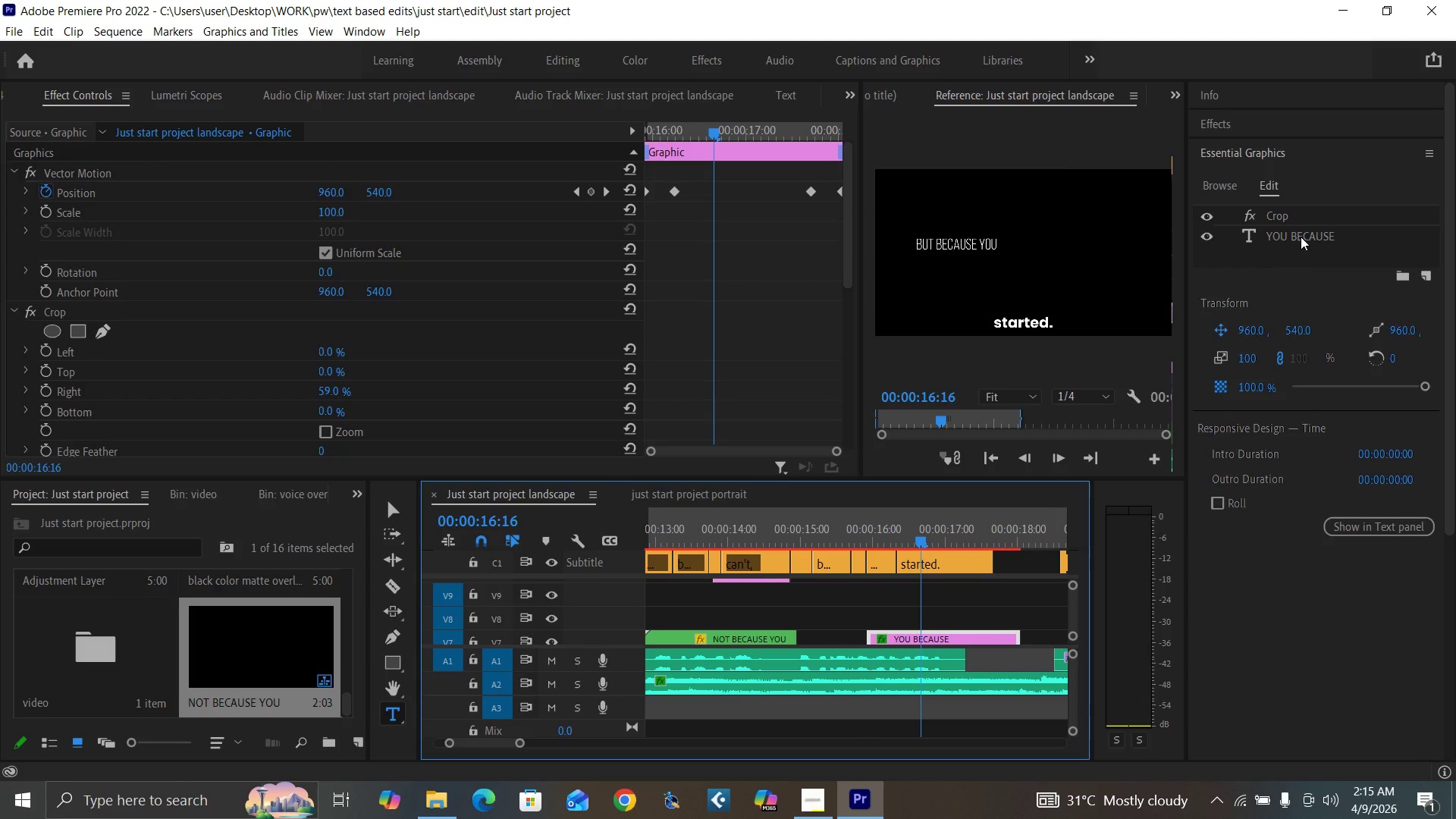 
triple_click([1301, 237])
 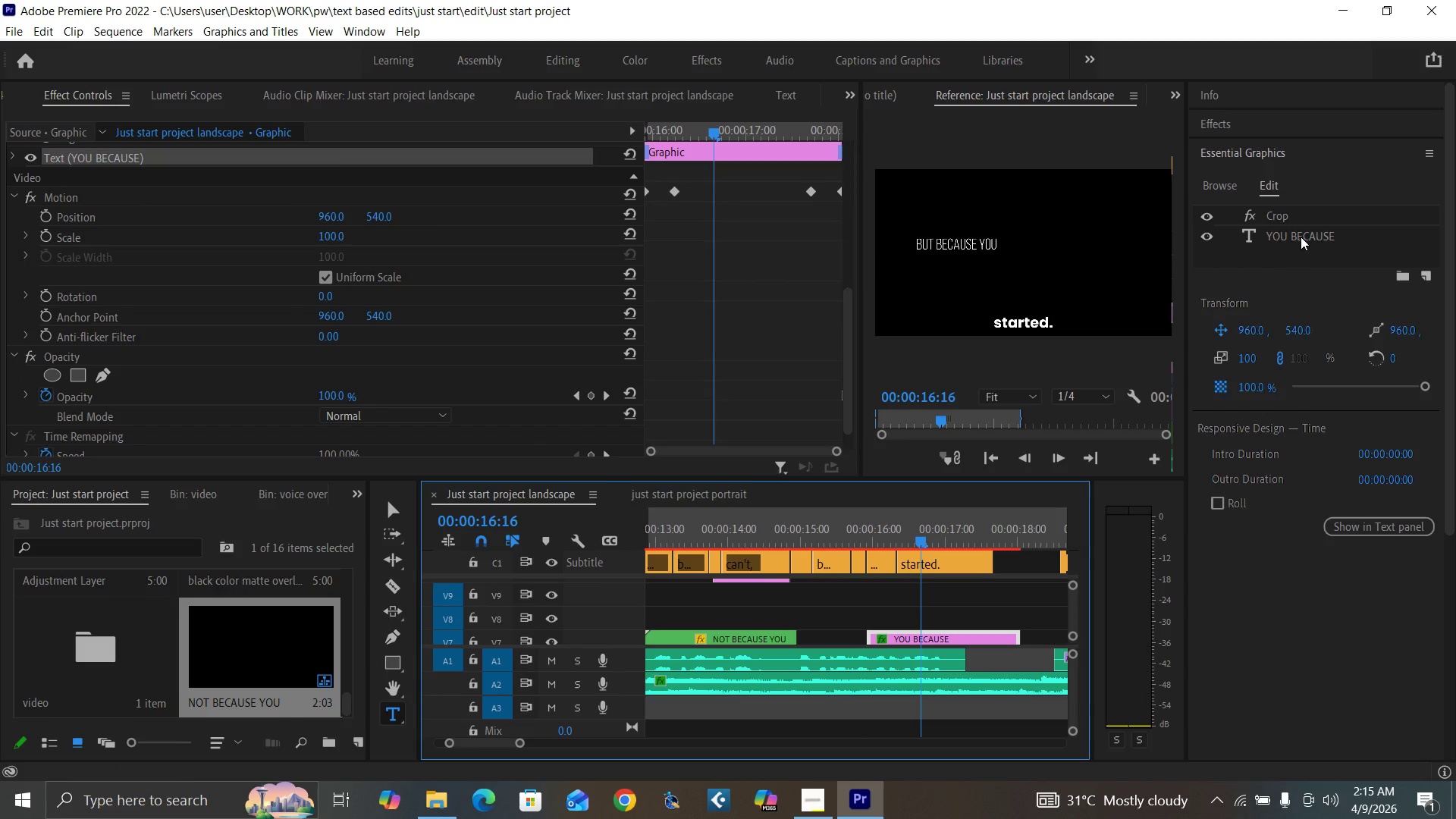 
triple_click([1301, 237])
 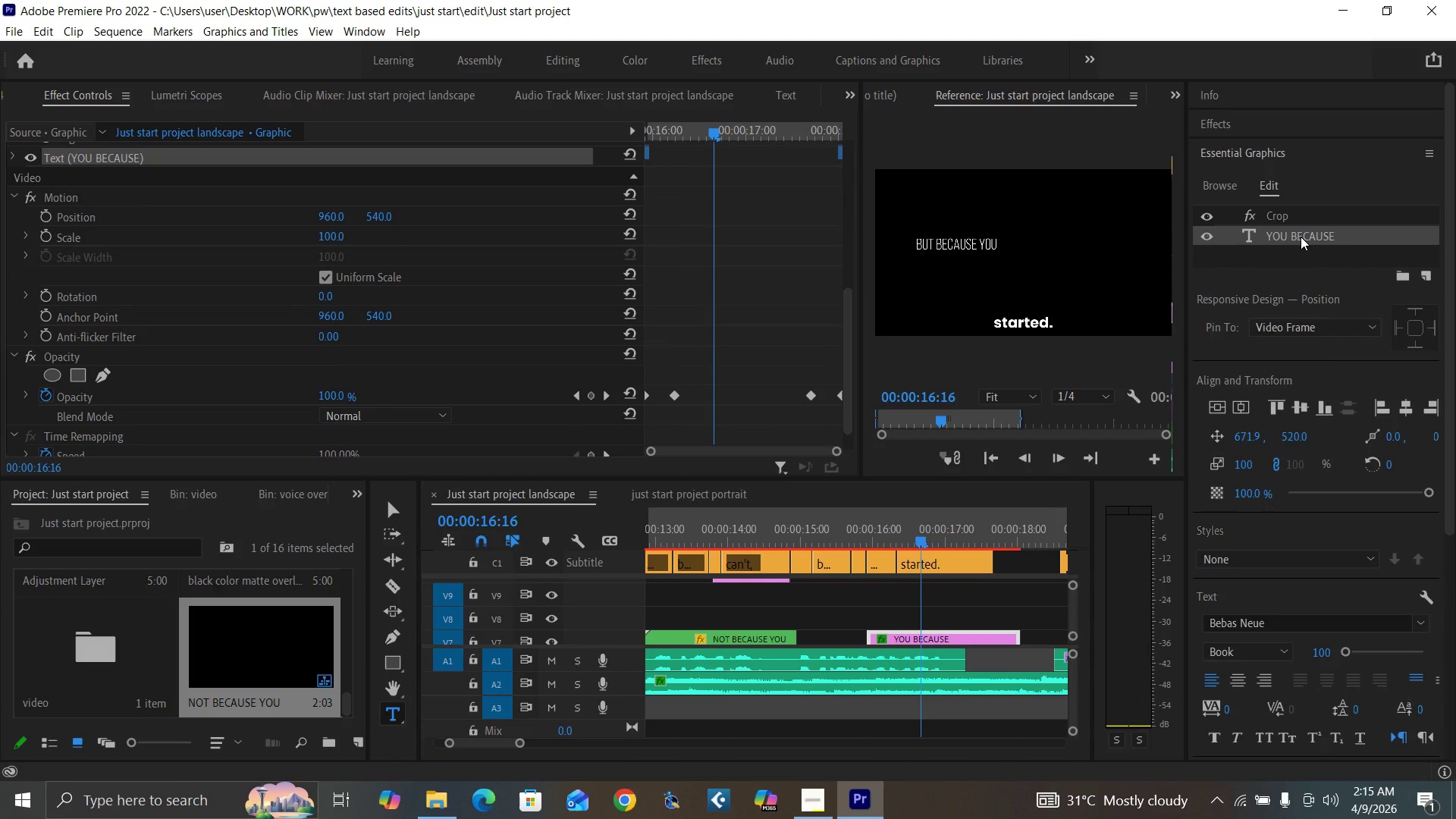 
triple_click([1301, 237])
 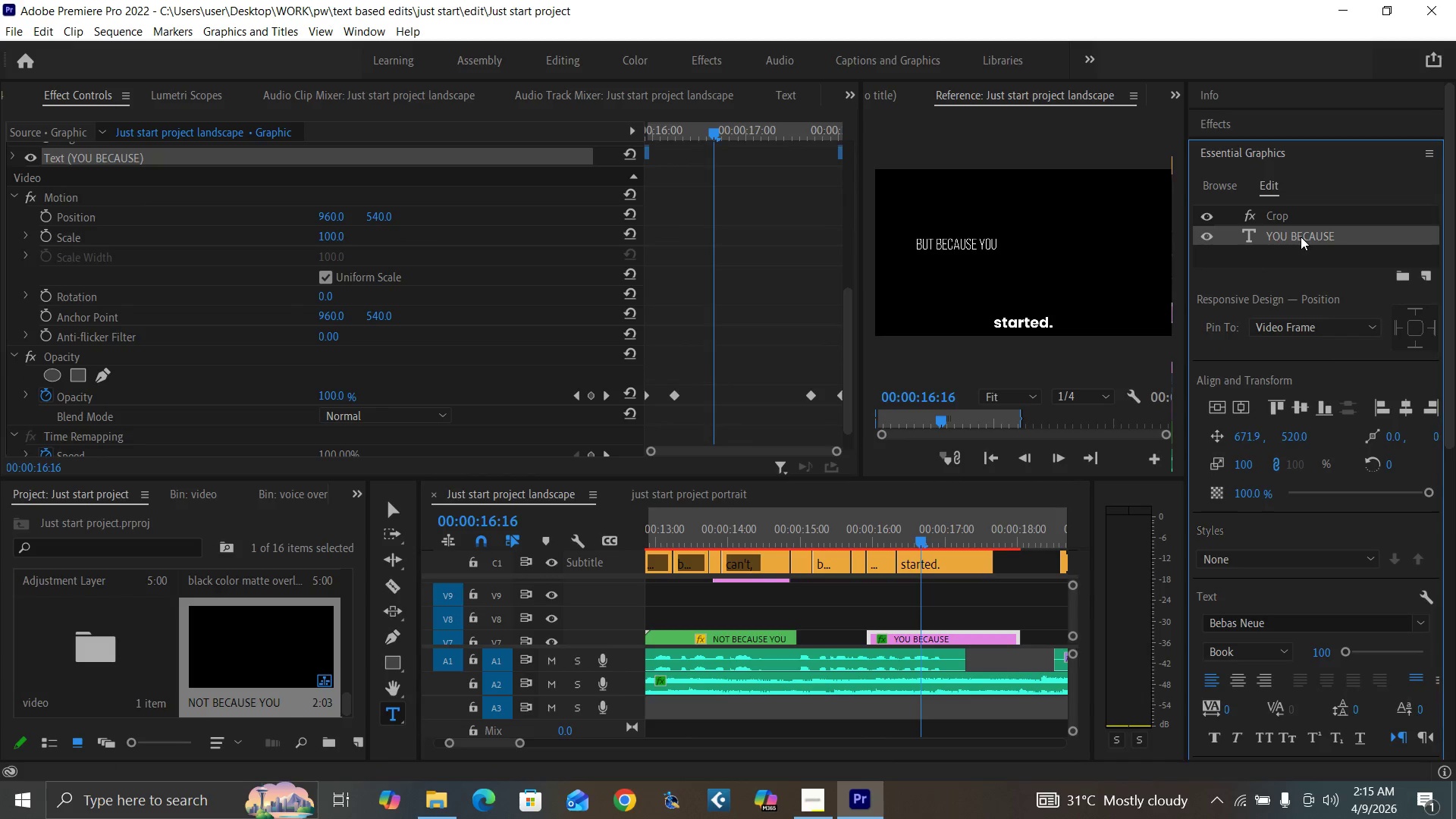 
triple_click([1301, 237])
 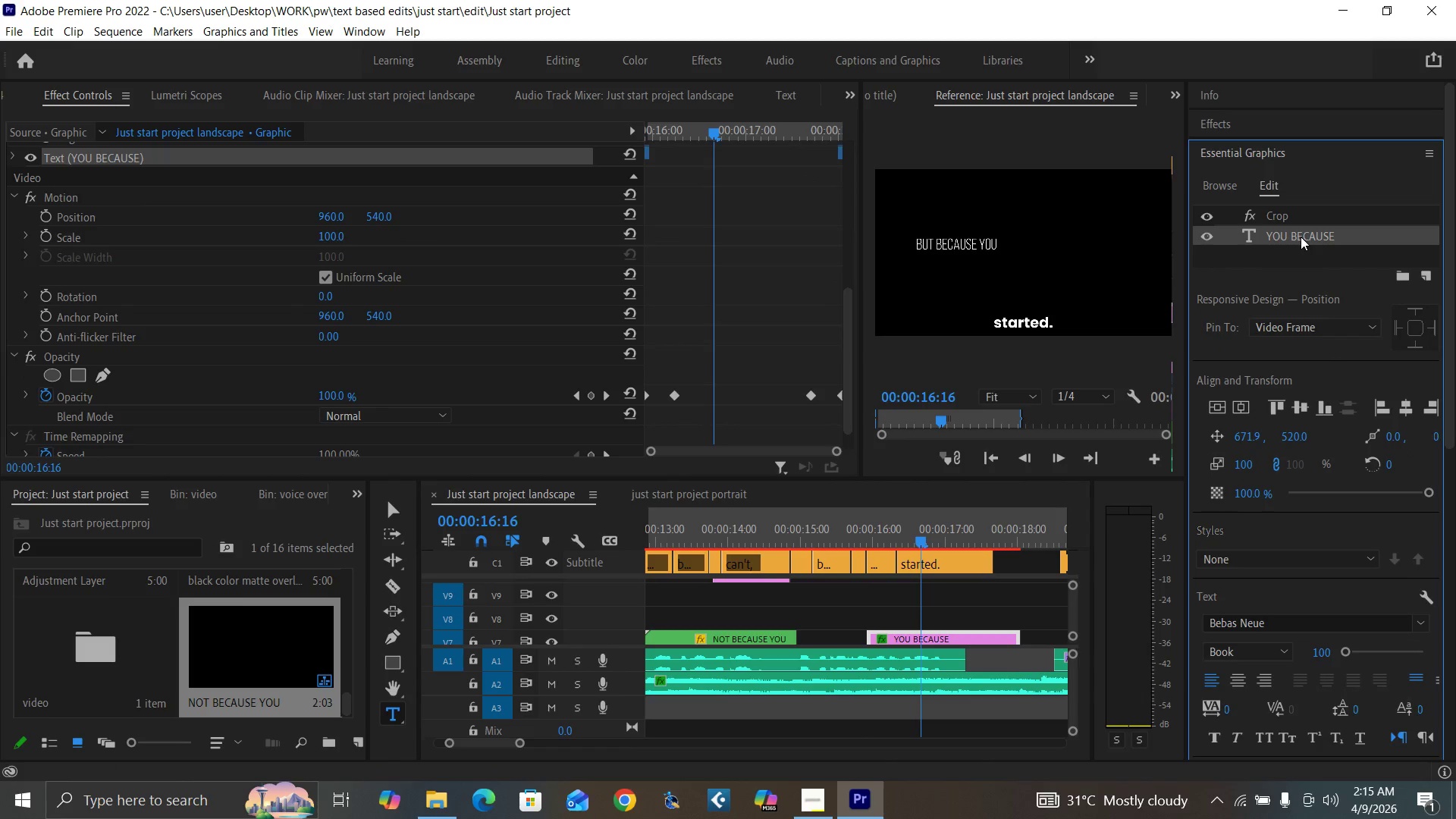 
triple_click([1301, 237])
 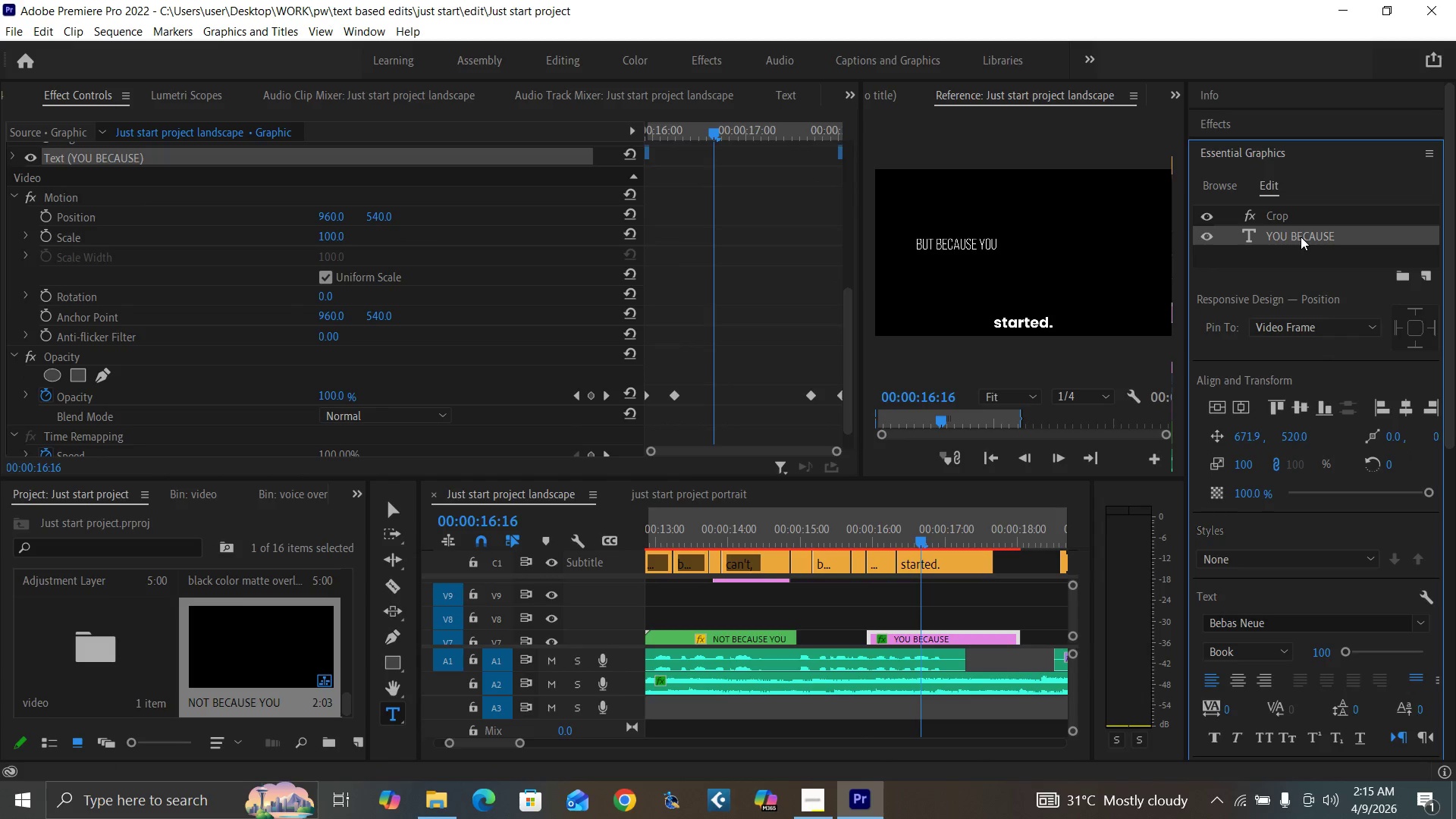 
double_click([1301, 237])
 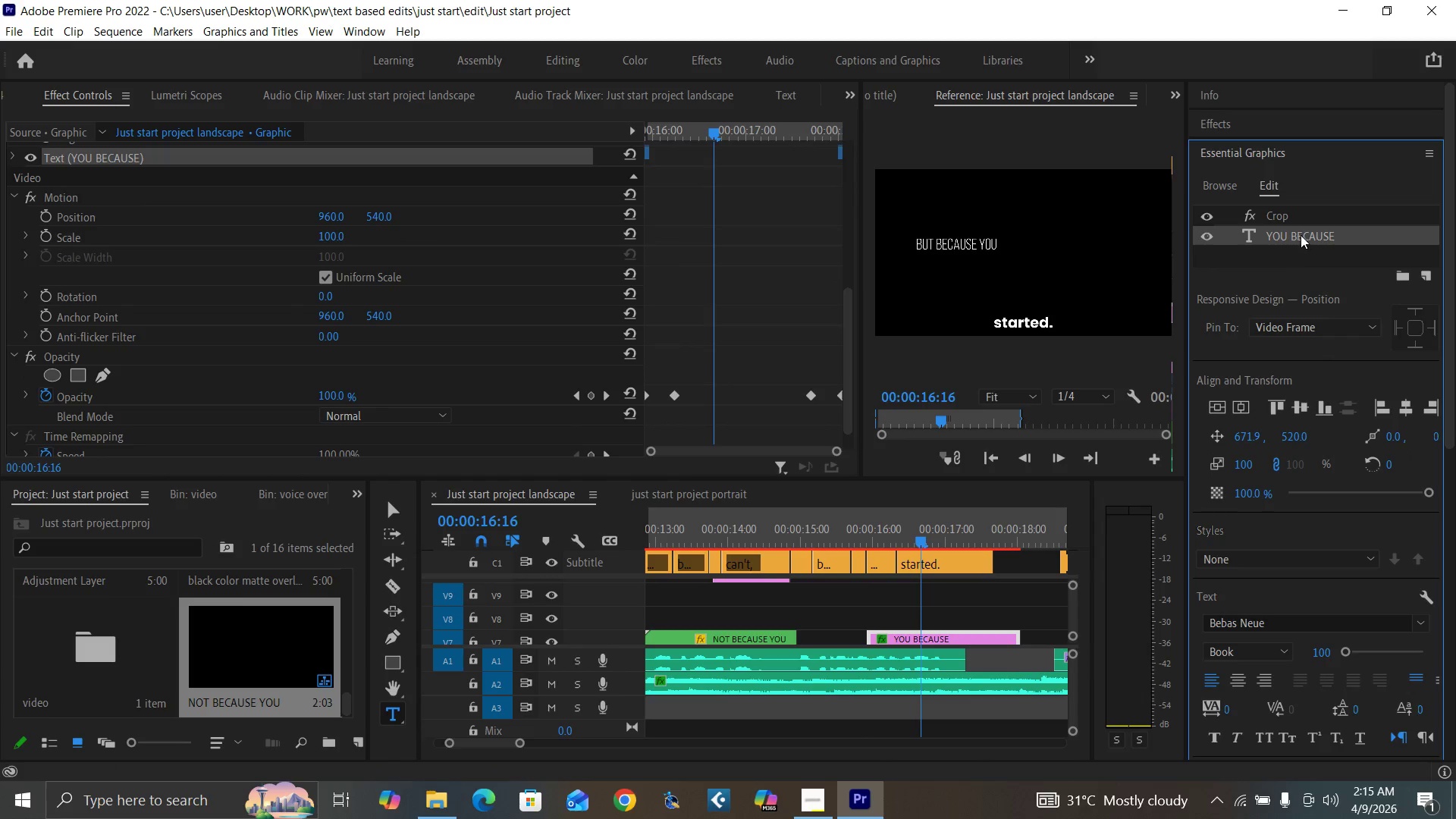 
left_click([1301, 235])
 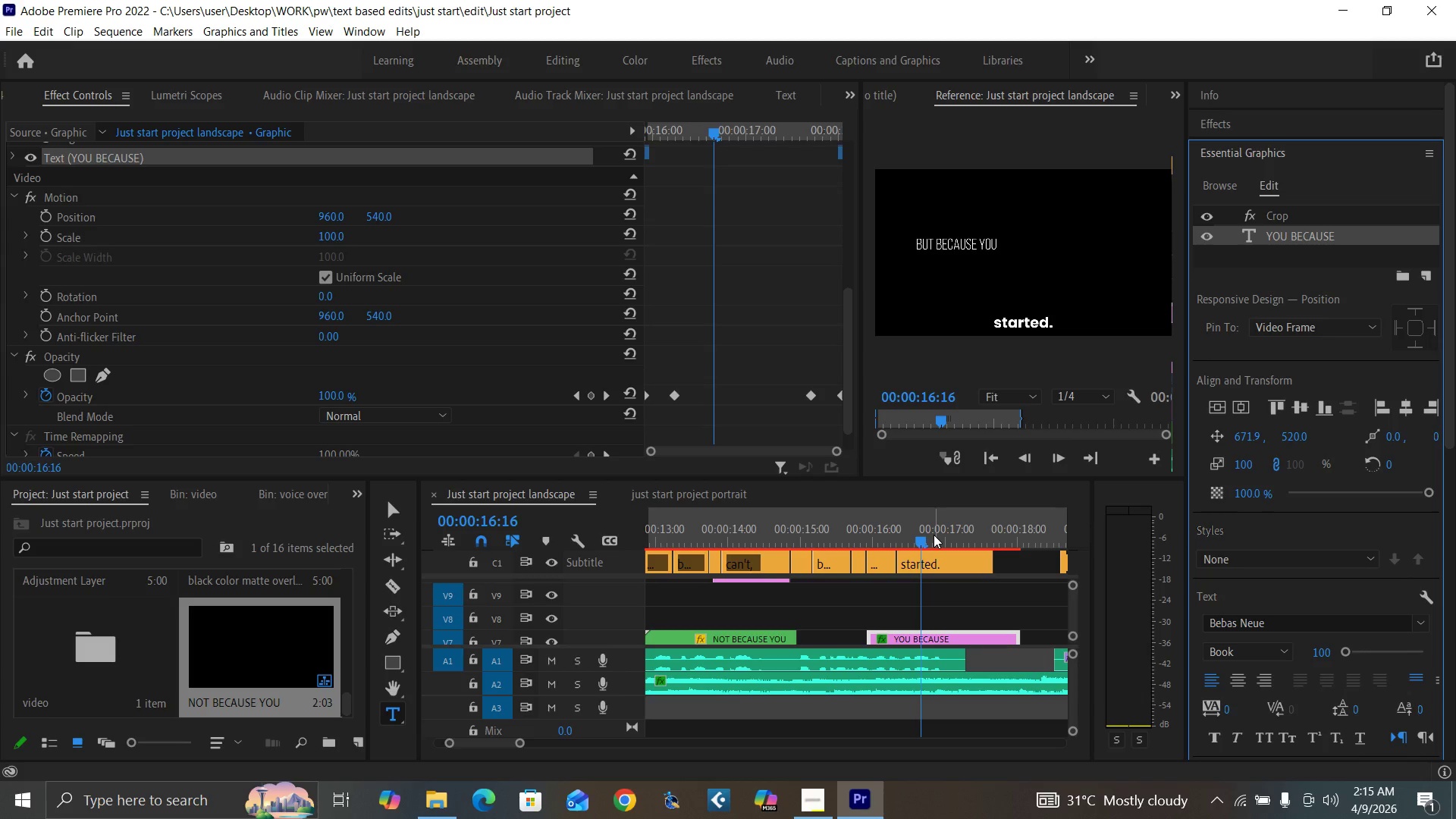 
left_click([934, 541])
 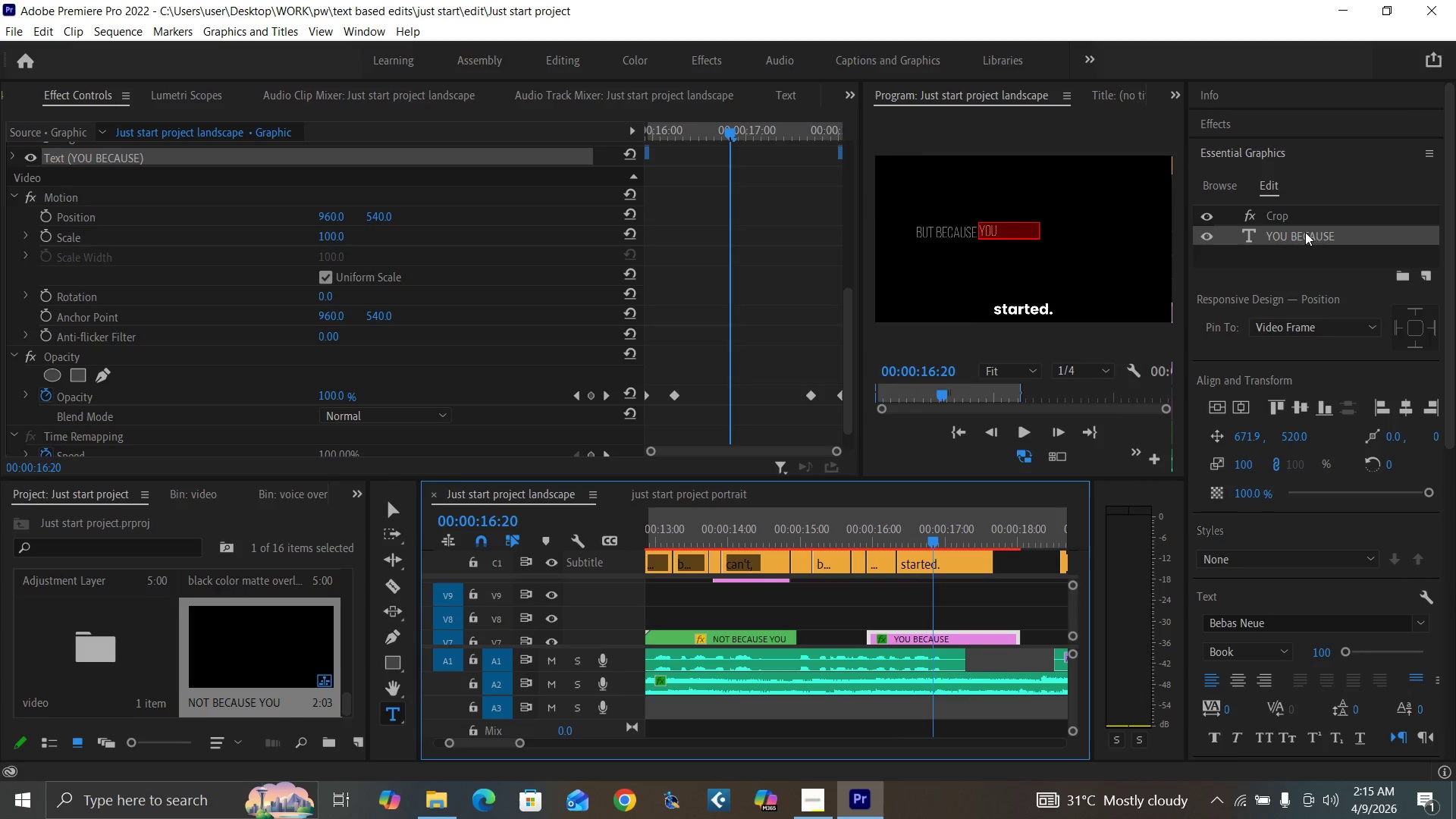 
double_click([1304, 234])
 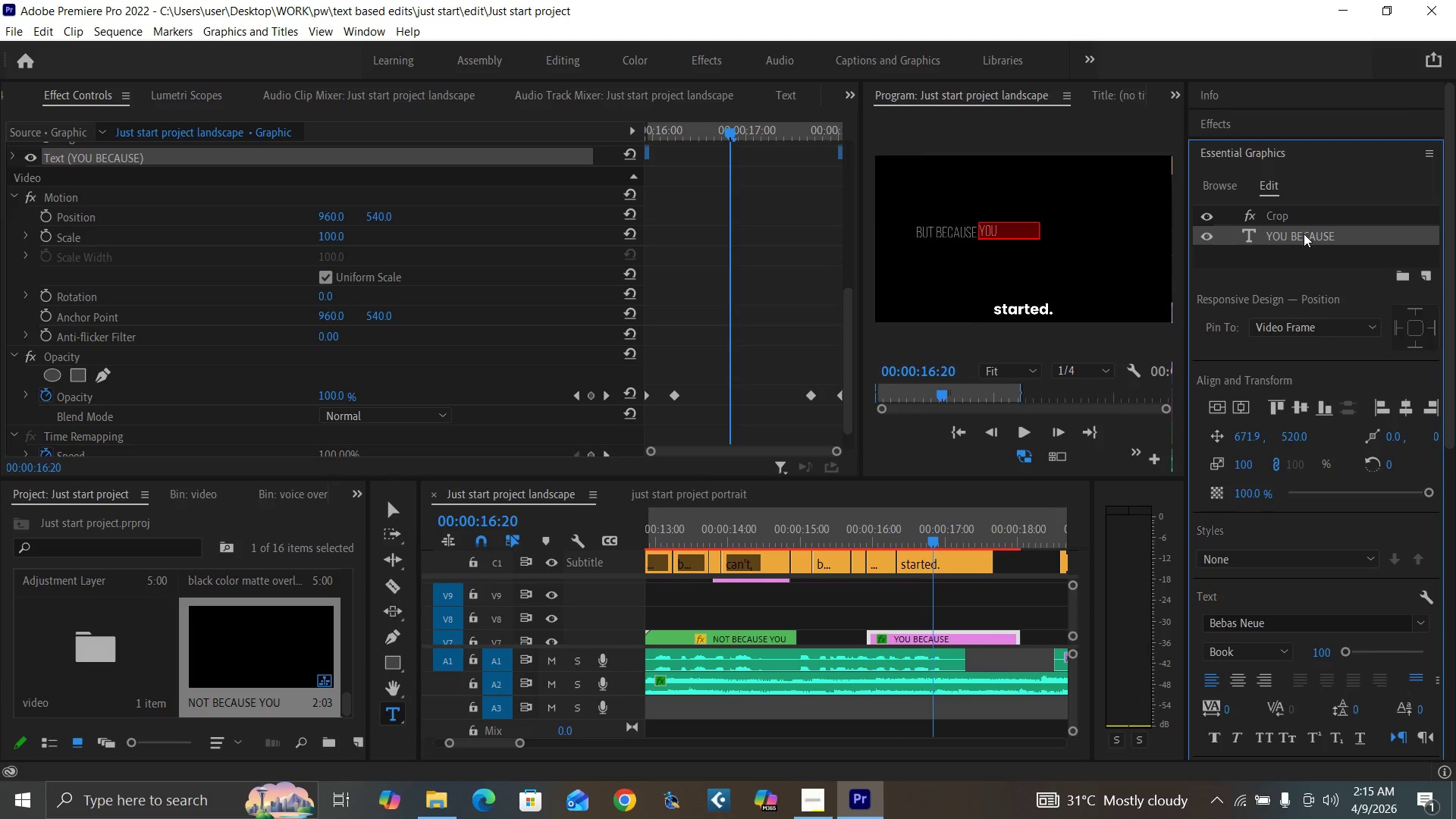 
type(HAVENT)
 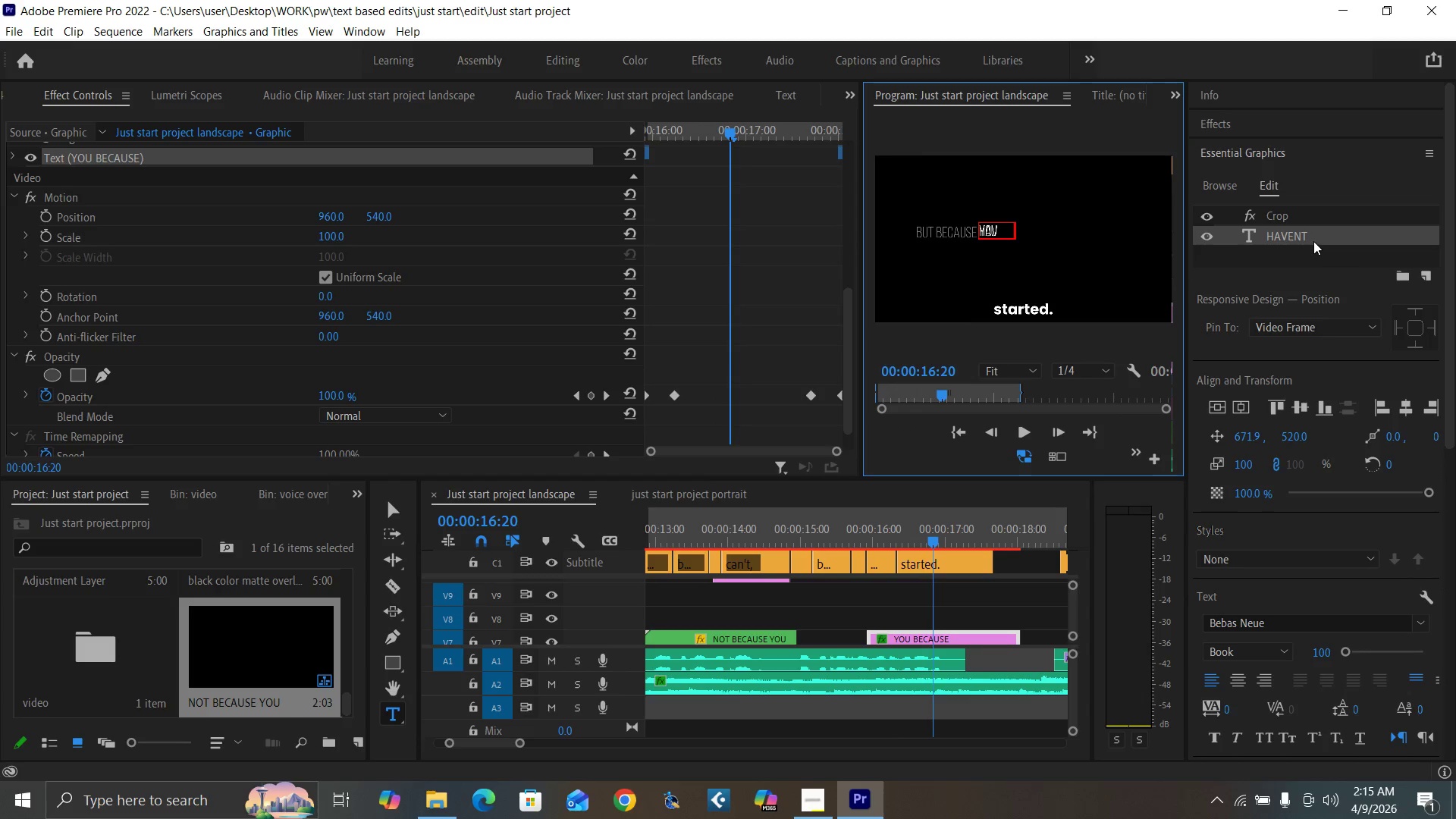 
key(Backspace)
 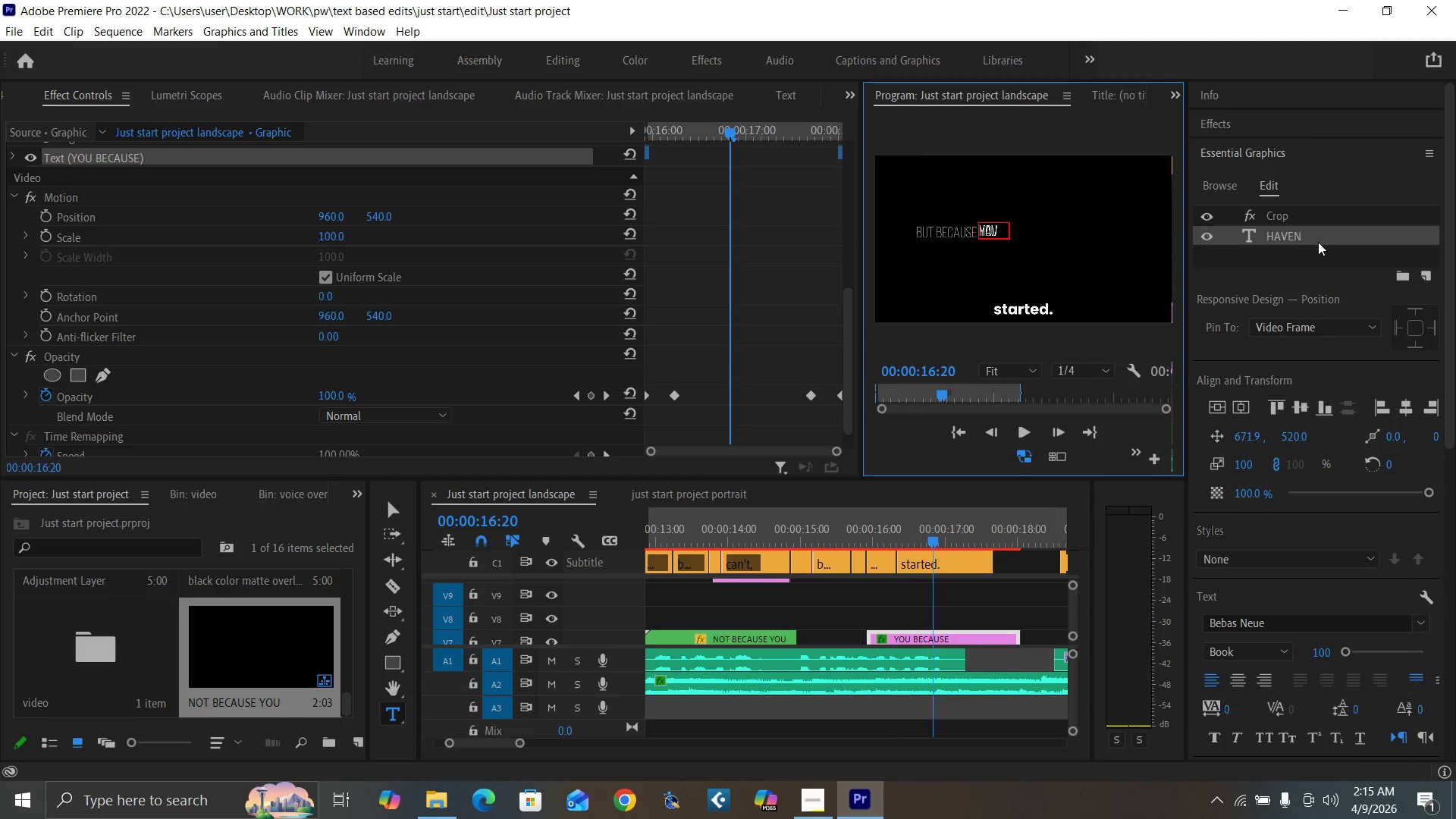 
key(Quote)
 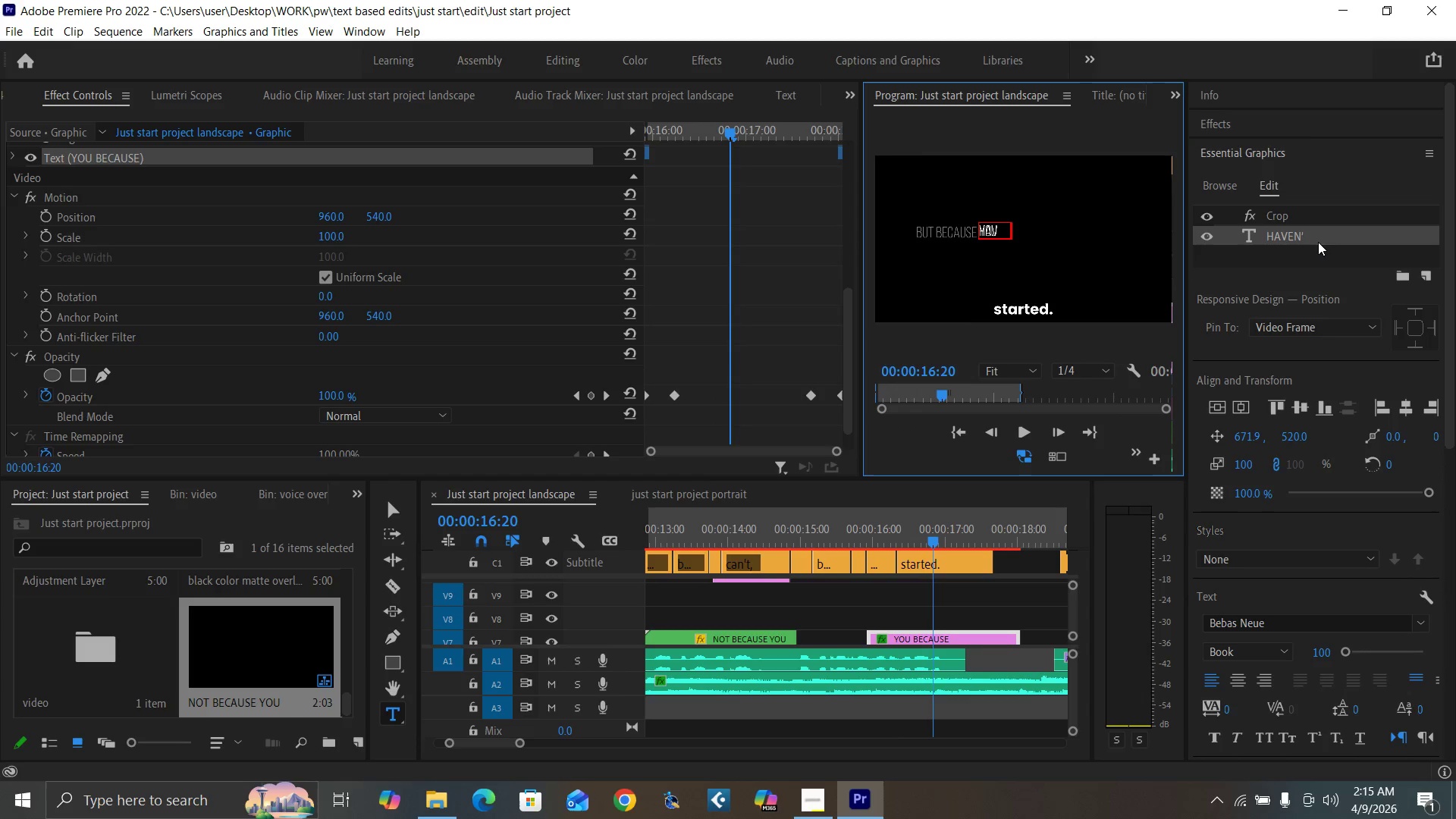 
key(T)
 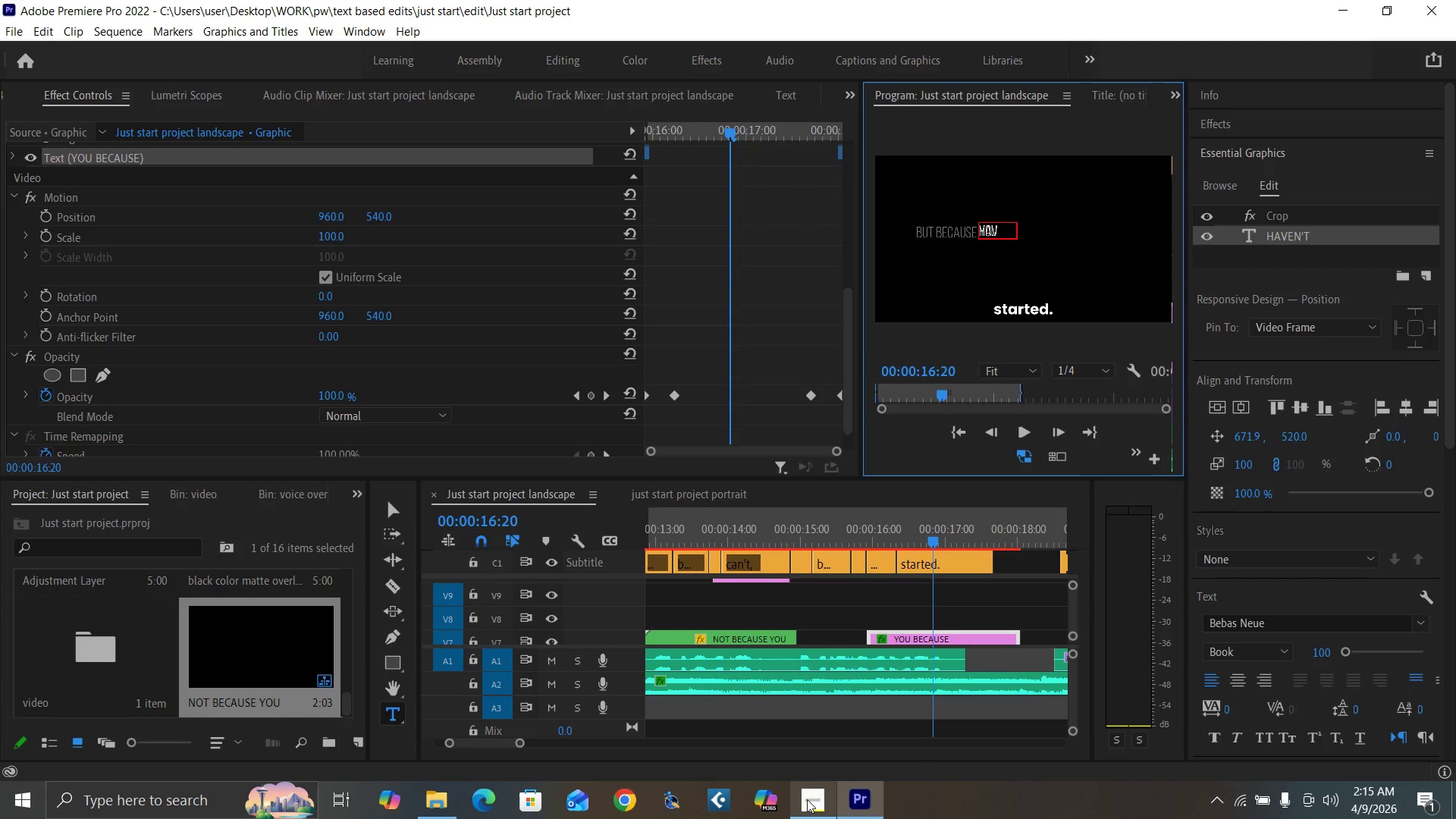 
mouse_move([836, 758])
 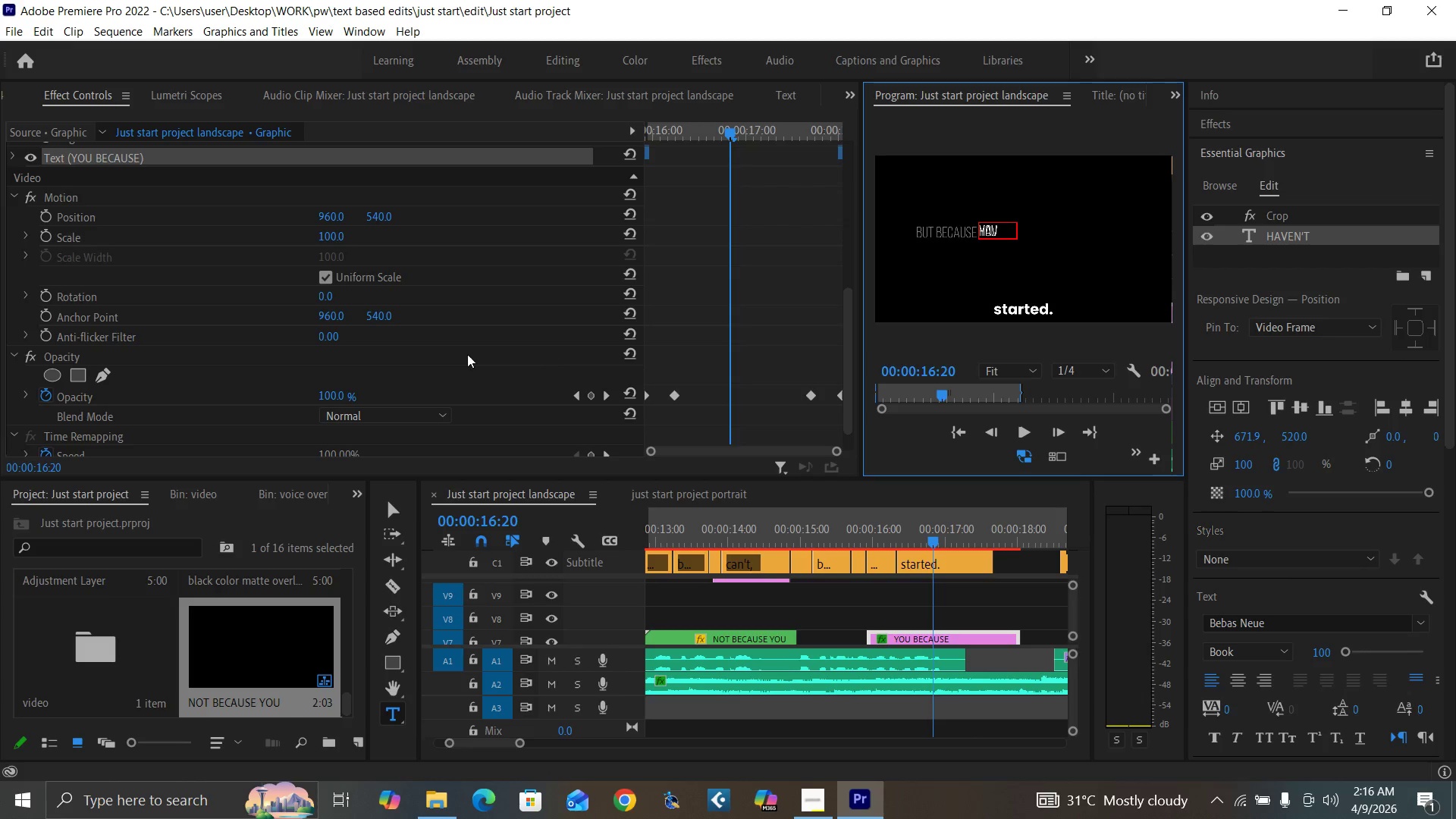 
wait(5.29)
 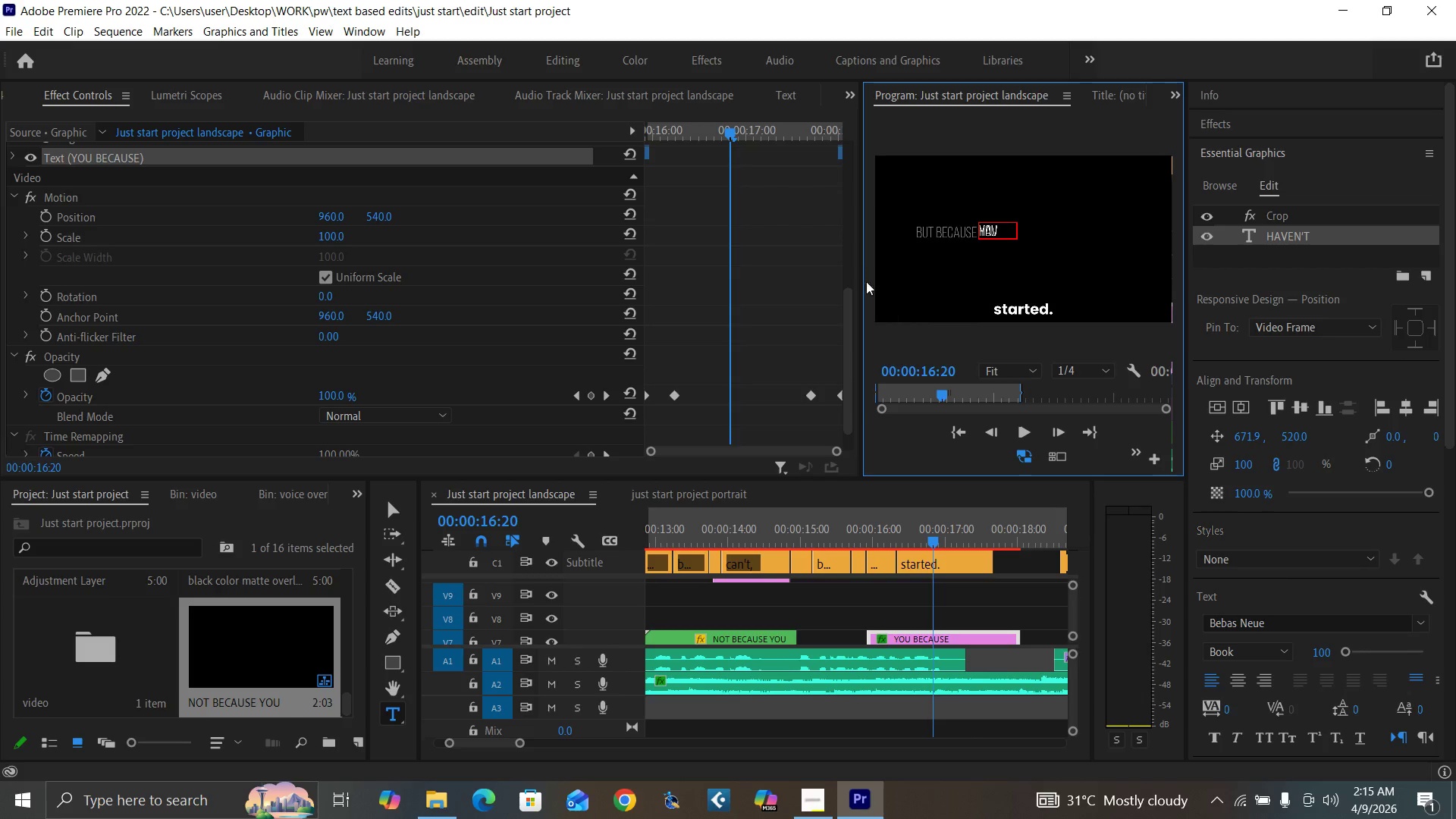 
left_click_drag(start_coordinate=[848, 351], to_coordinate=[844, 252])
 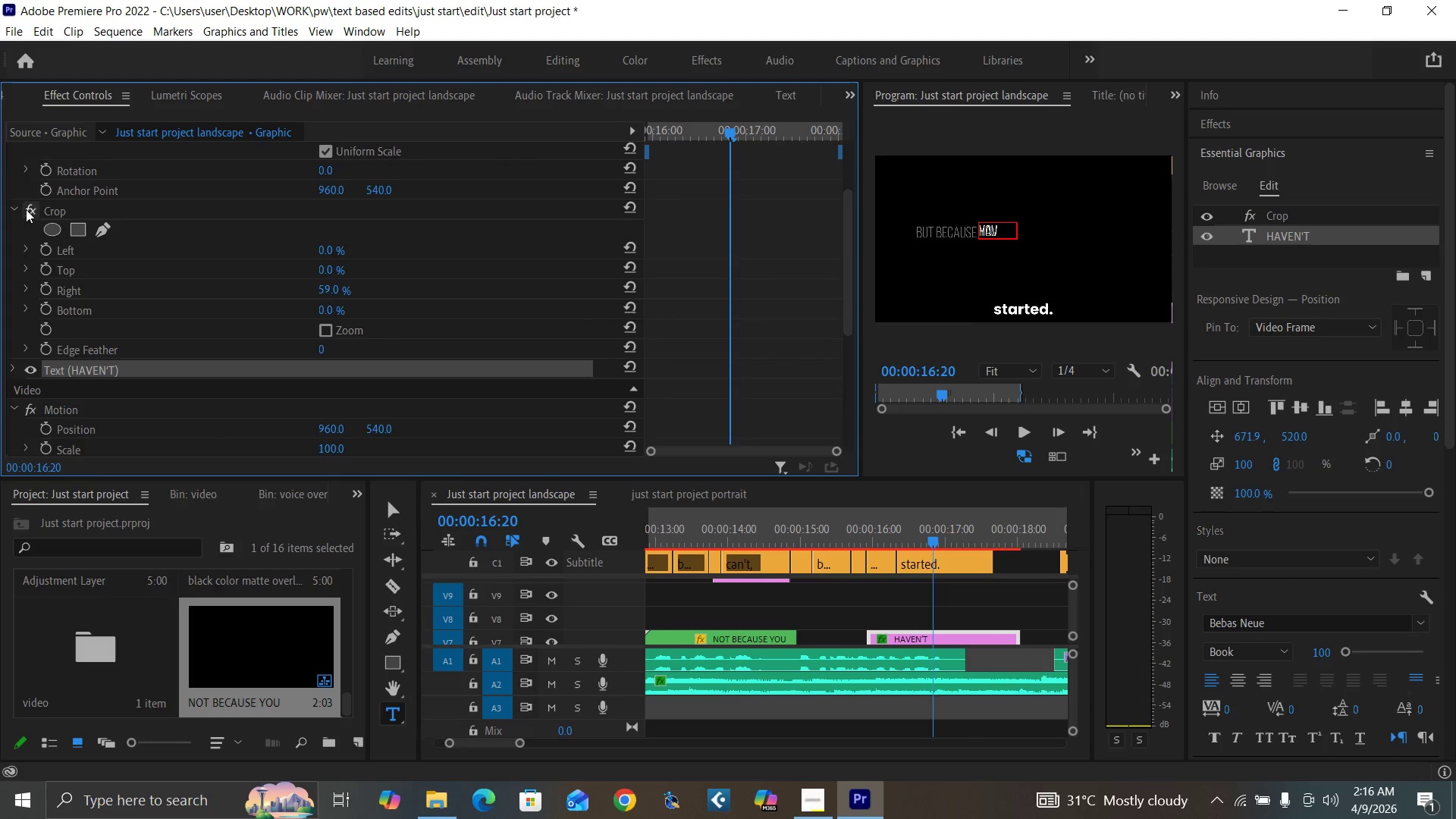 
left_click([28, 210])
 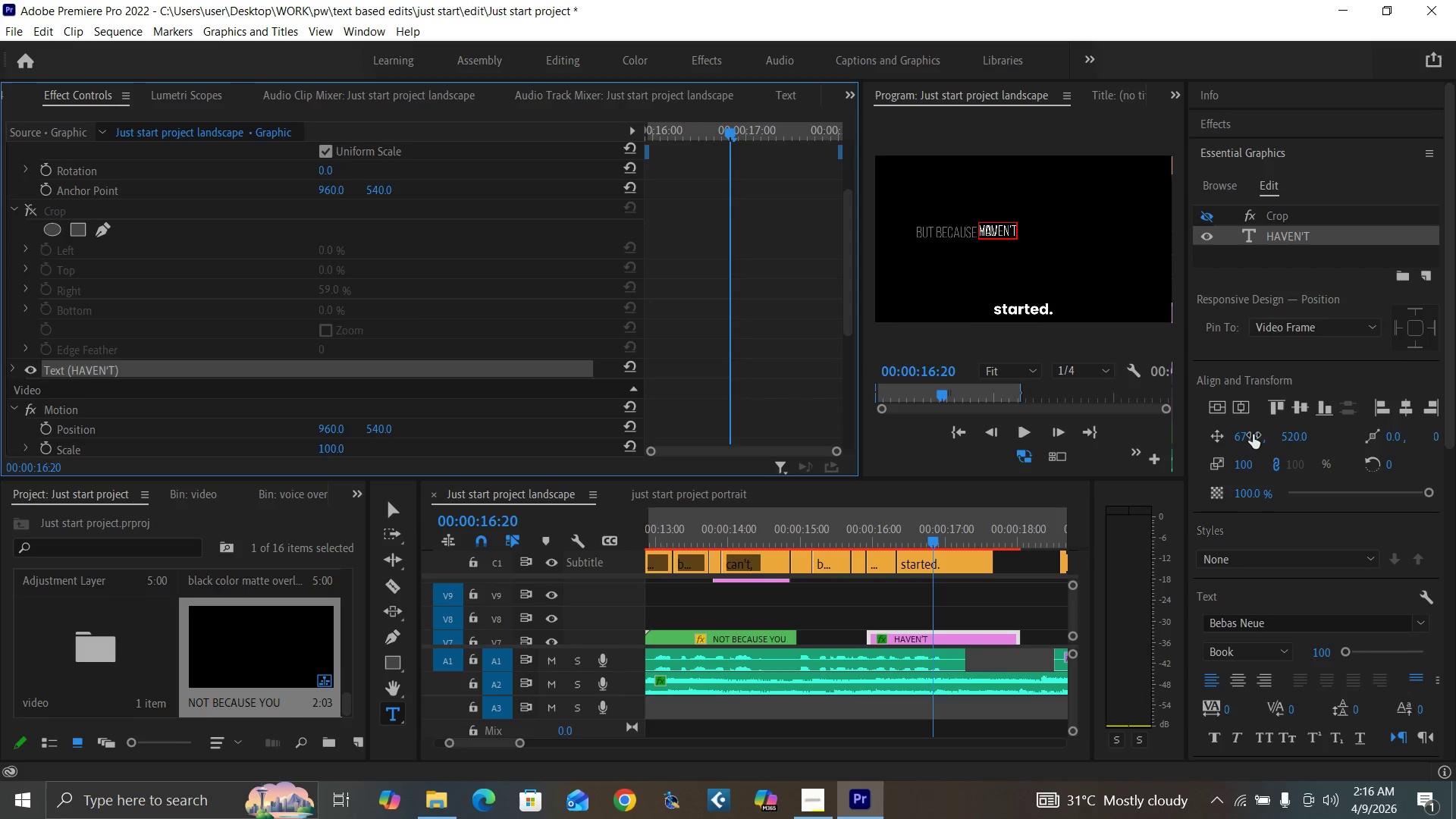 
left_click_drag(start_coordinate=[1246, 435], to_coordinate=[1375, 419])
 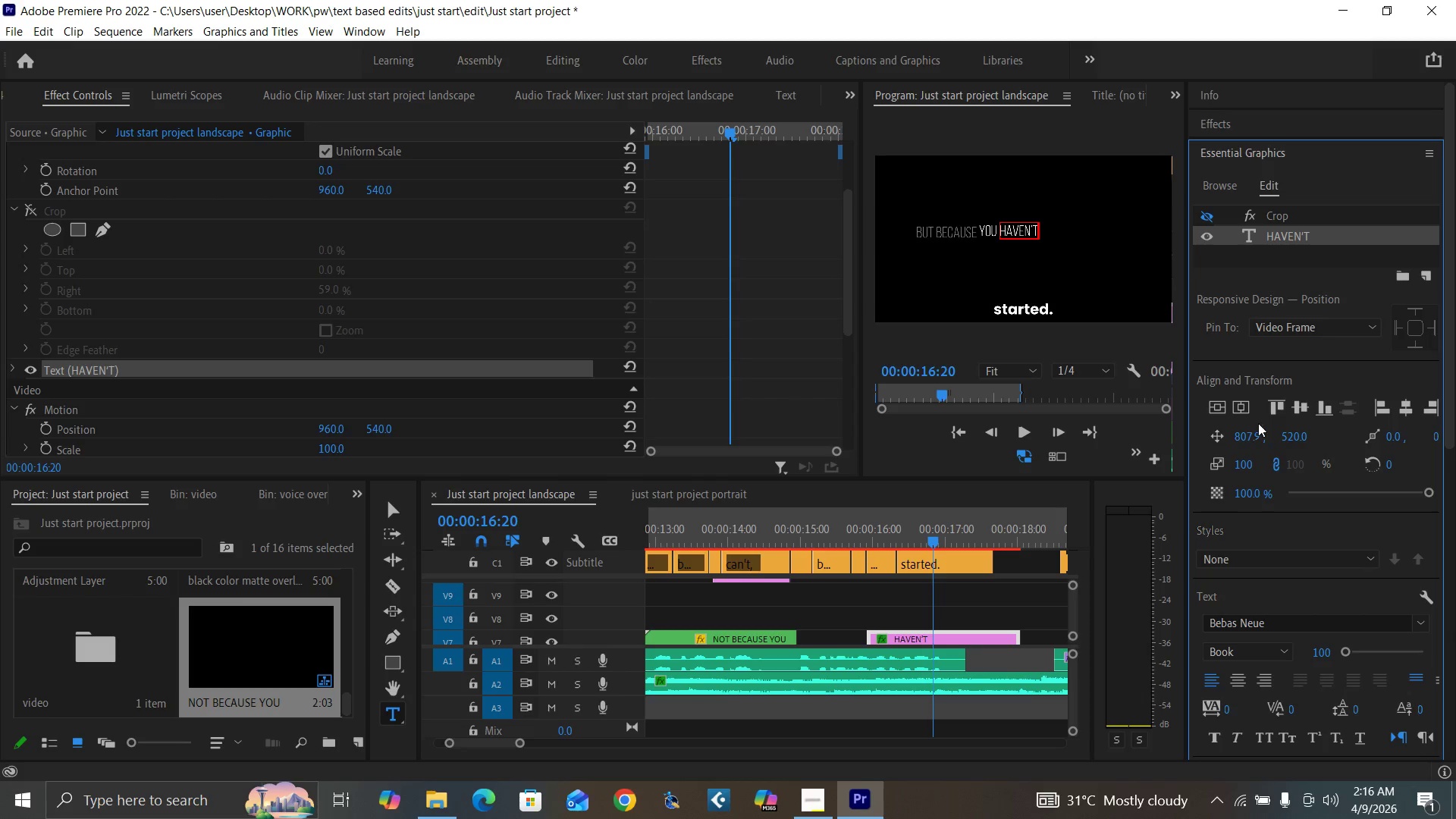 
key(Control+Backquote)
 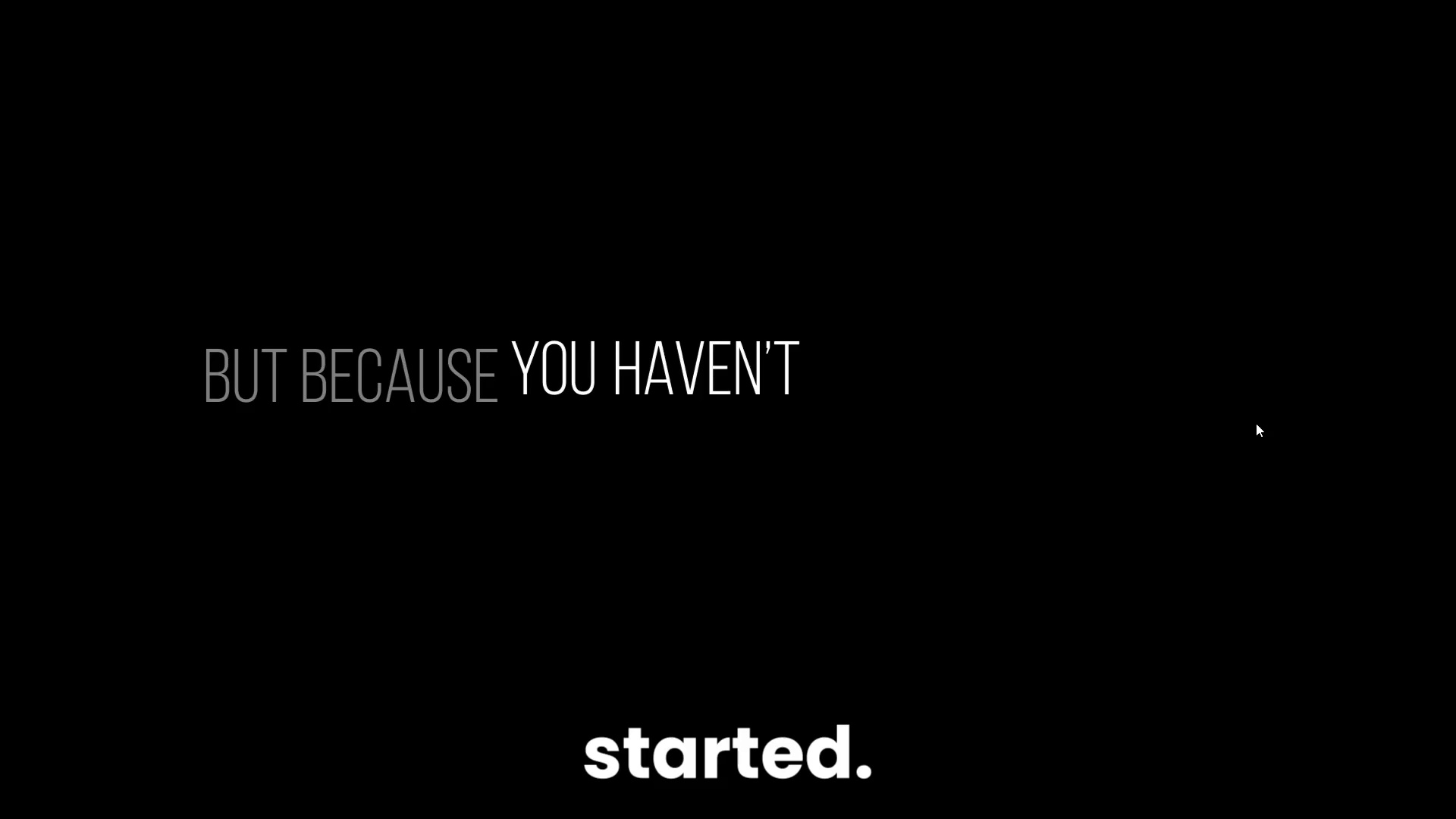 
key(Control+Backquote)
 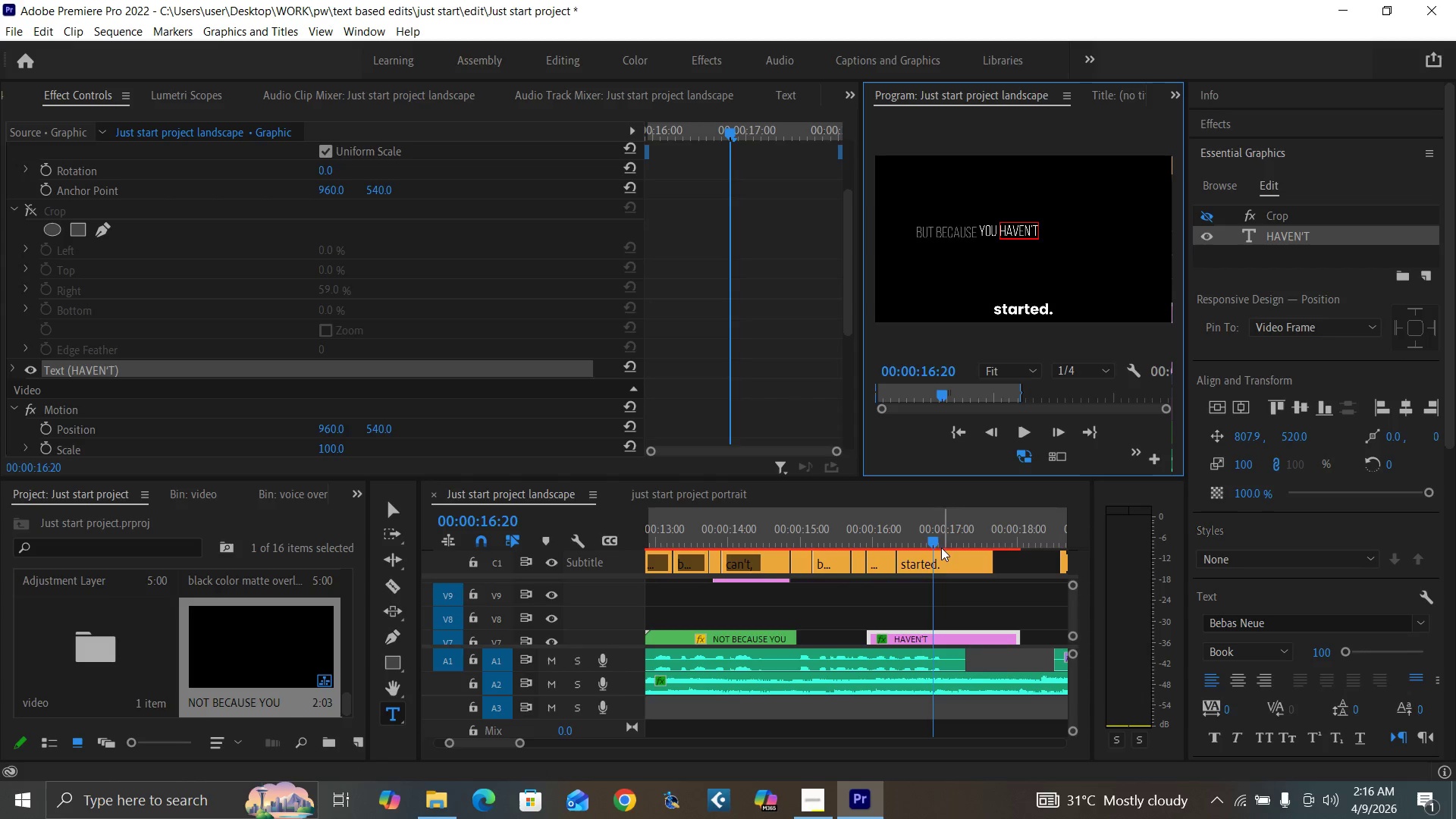 
left_click_drag(start_coordinate=[931, 540], to_coordinate=[942, 543])
 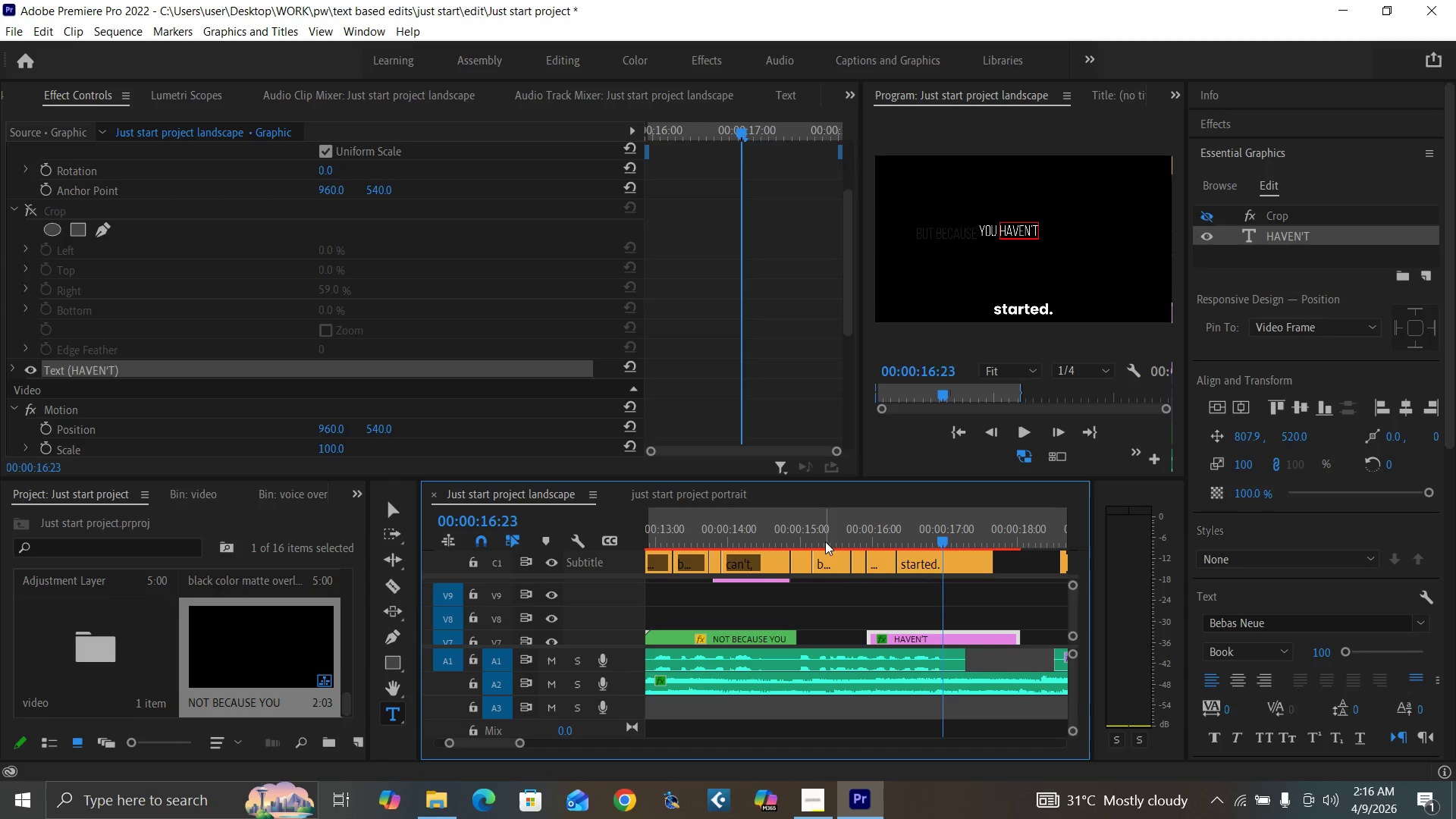 
left_click([821, 540])
 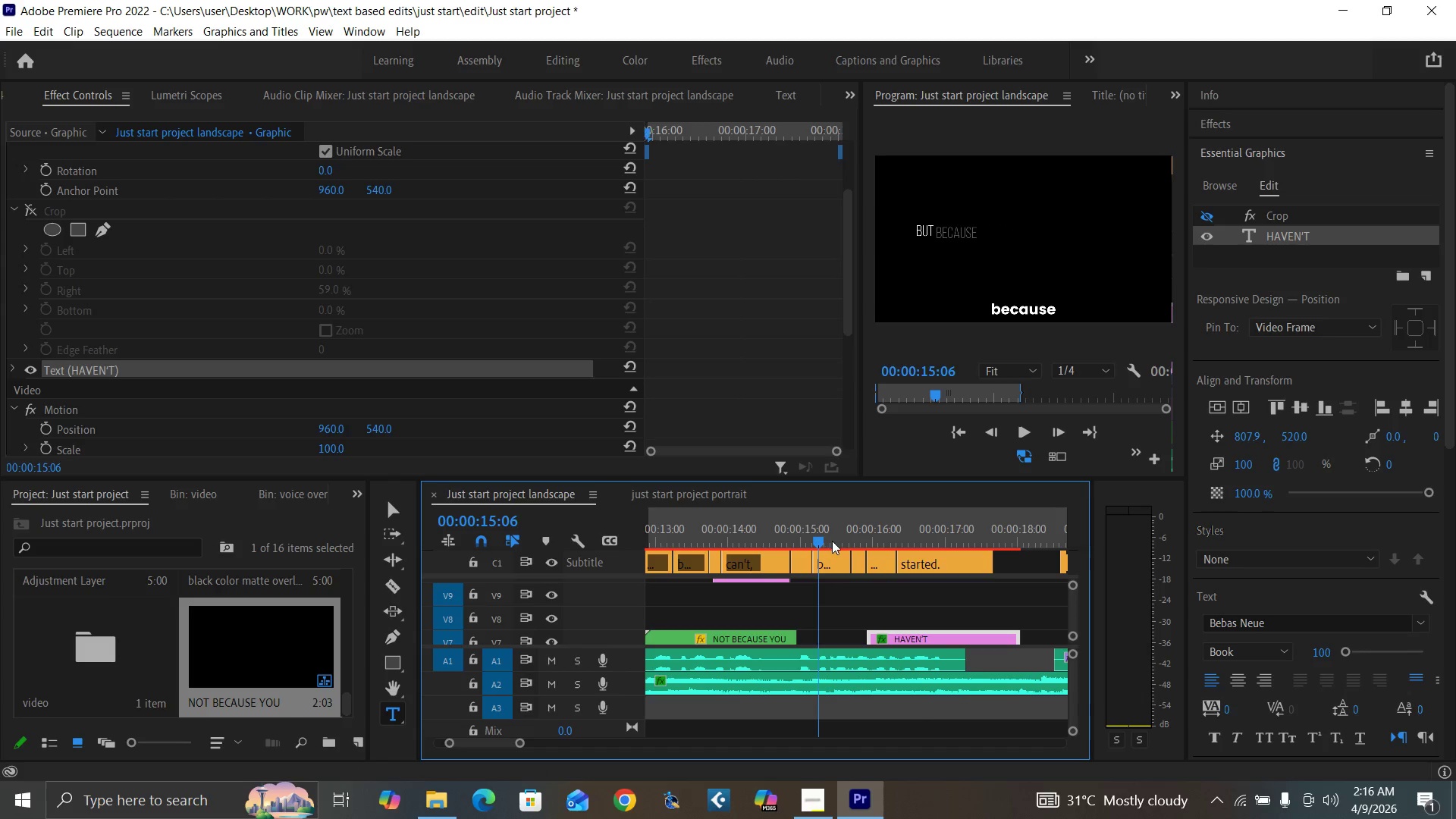 
key(Space)
 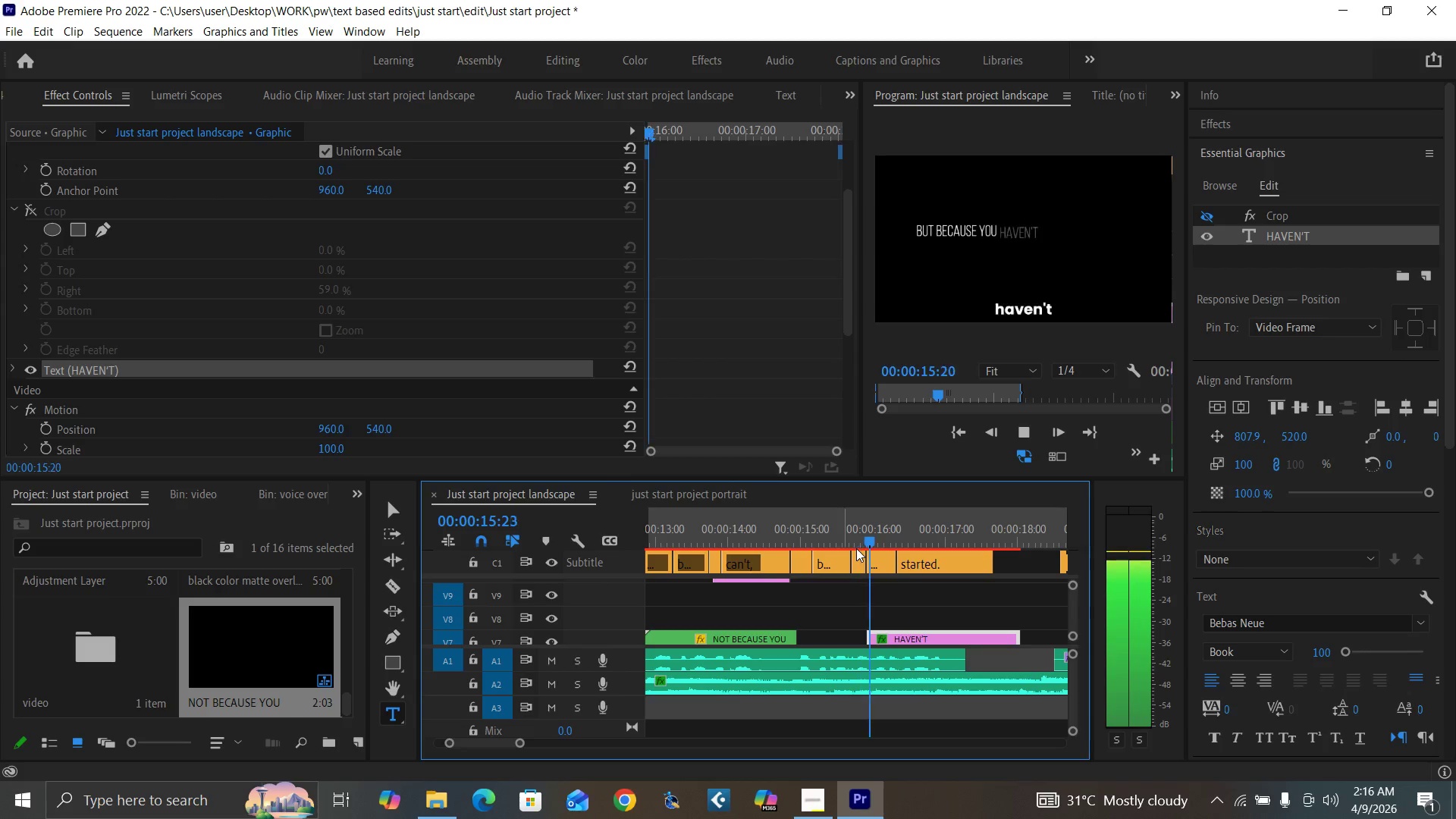 
key(Space)
 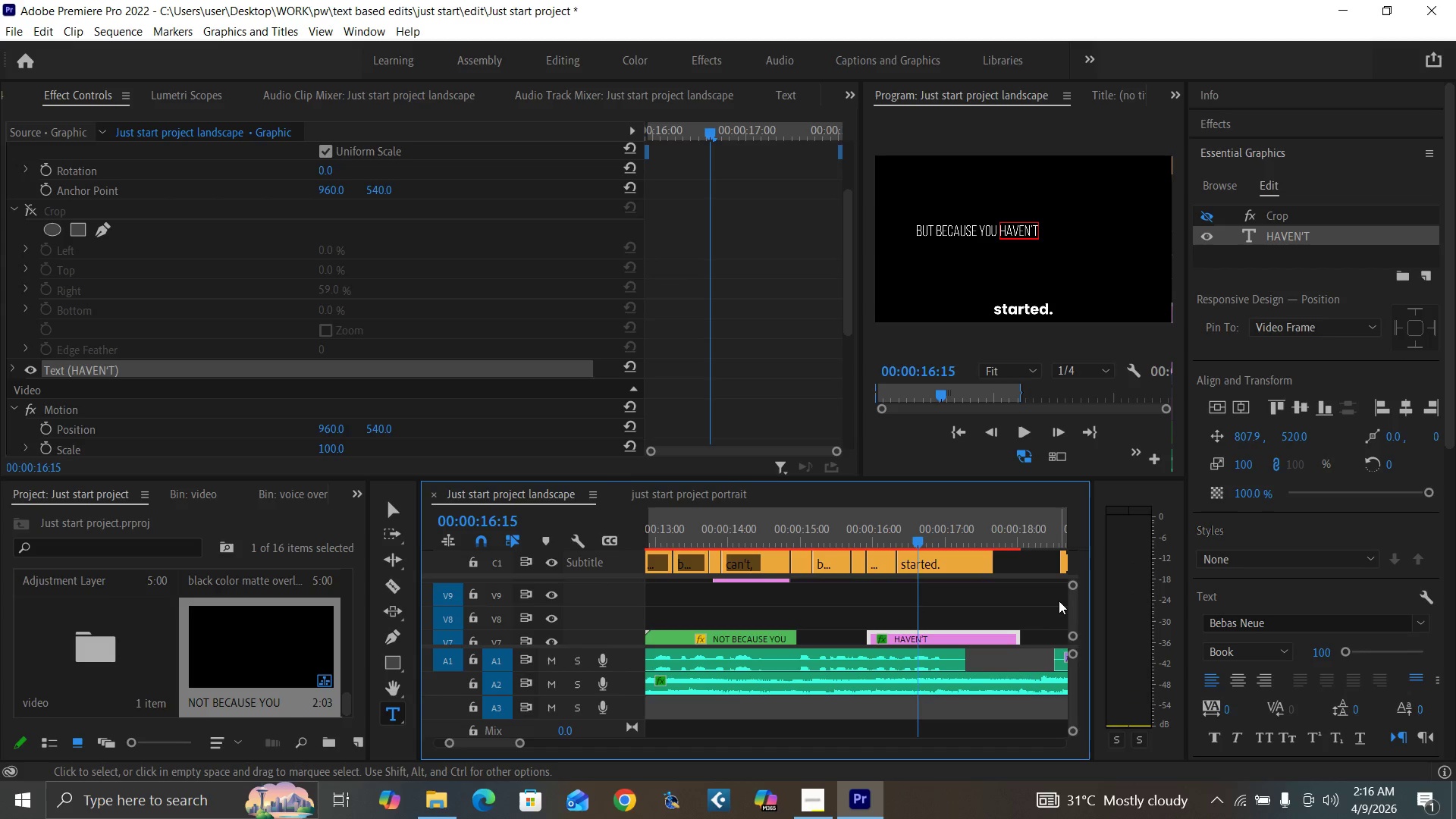 
wait(6.41)
 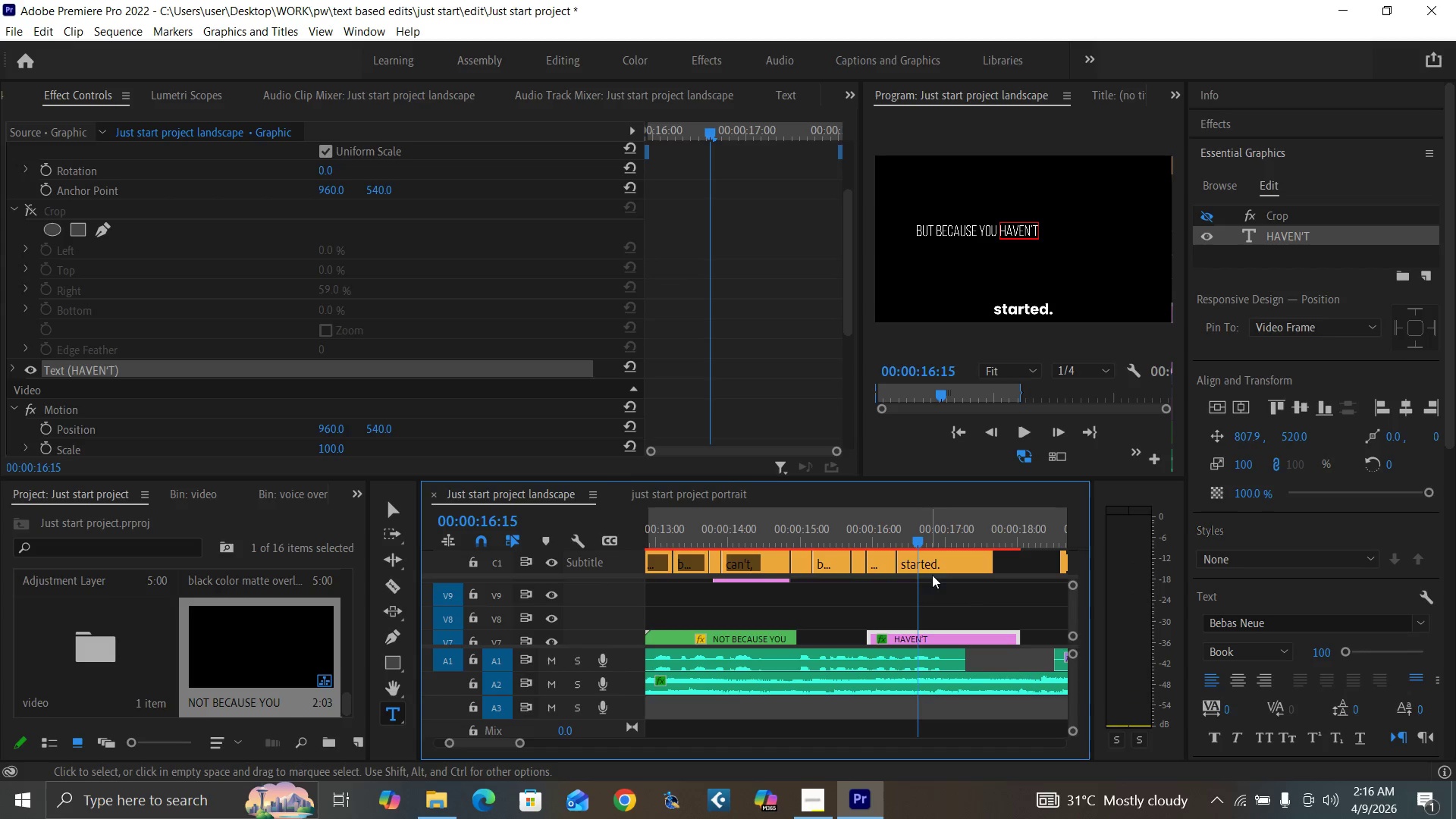 
left_click([896, 545])
 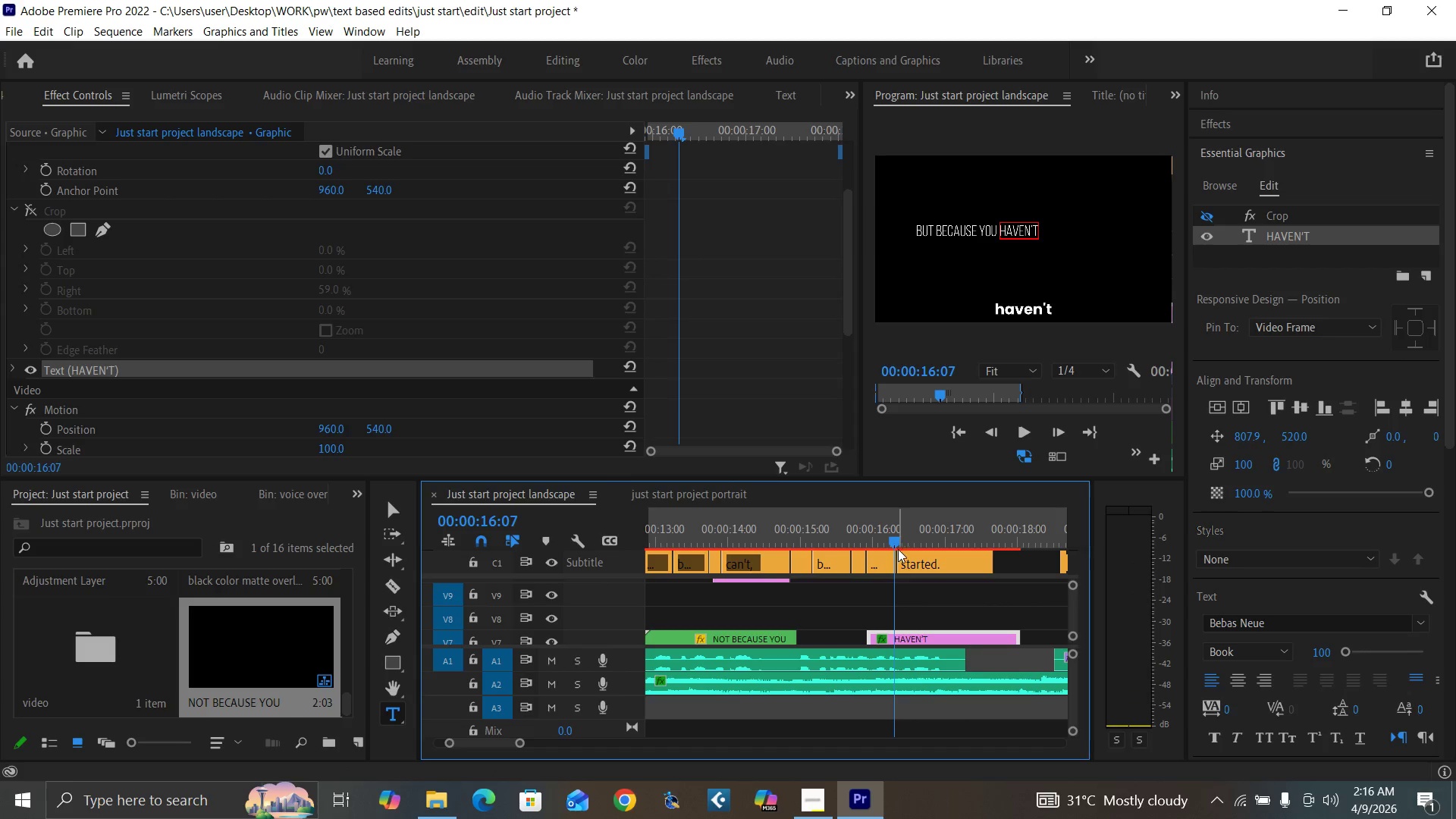 
key(ArrowRight)
 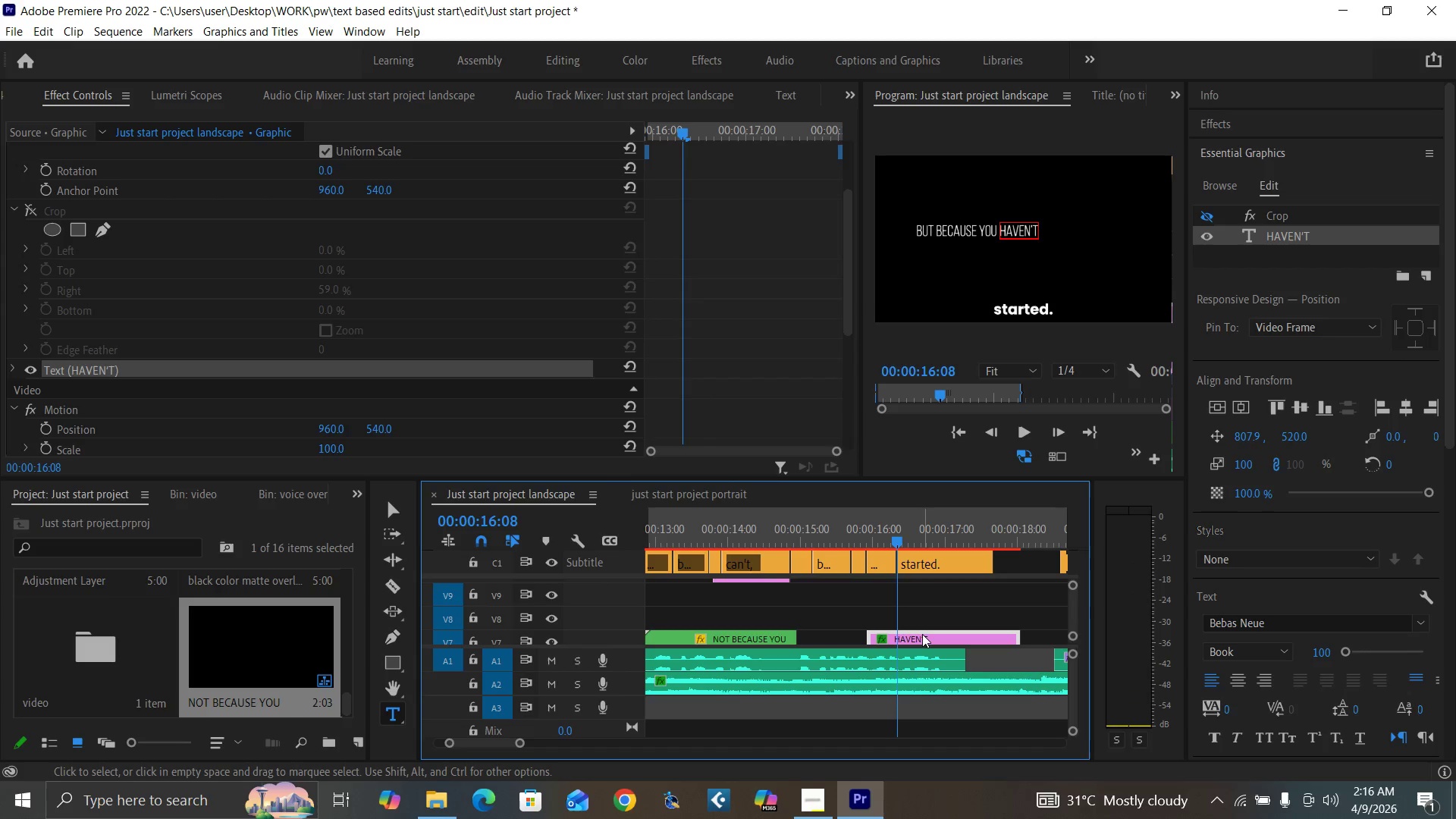 
hold_key(key=AltLeft, duration=1.5)
left_click_drag(start_coordinate=[922, 634], to_coordinate=[924, 618])
 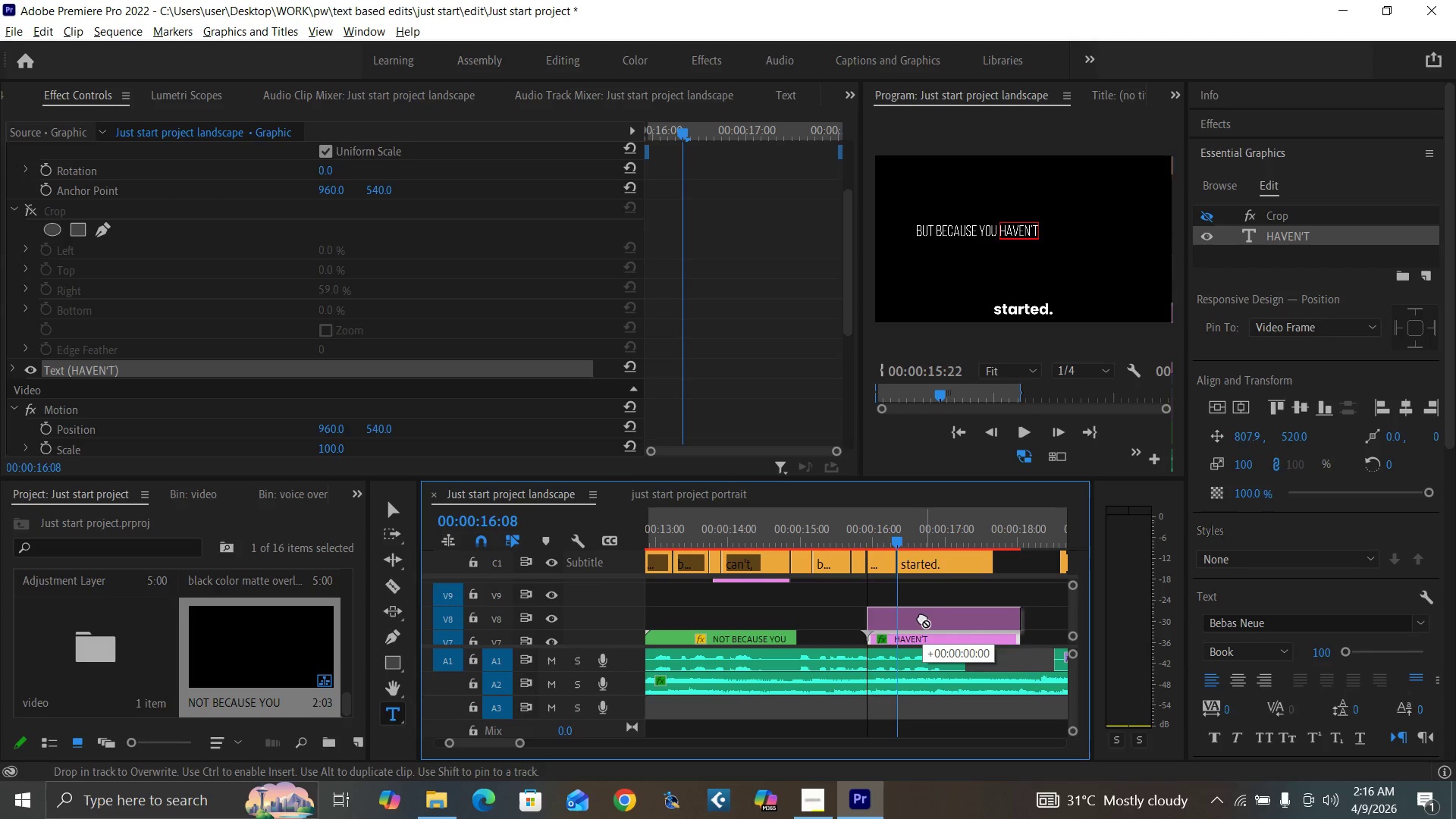 
hold_key(key=AltLeft, duration=0.69)
 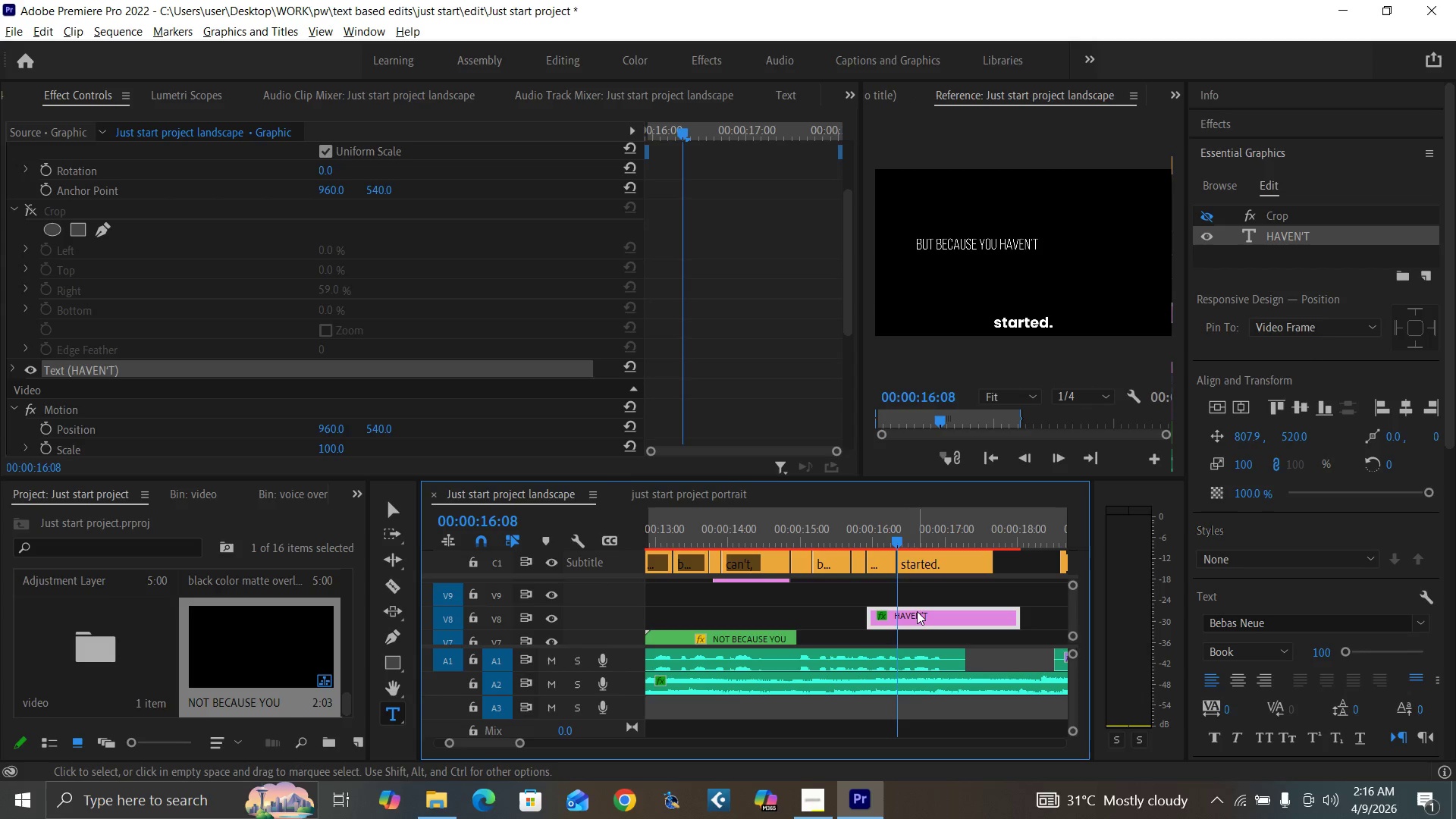 
key(Control+Z)
 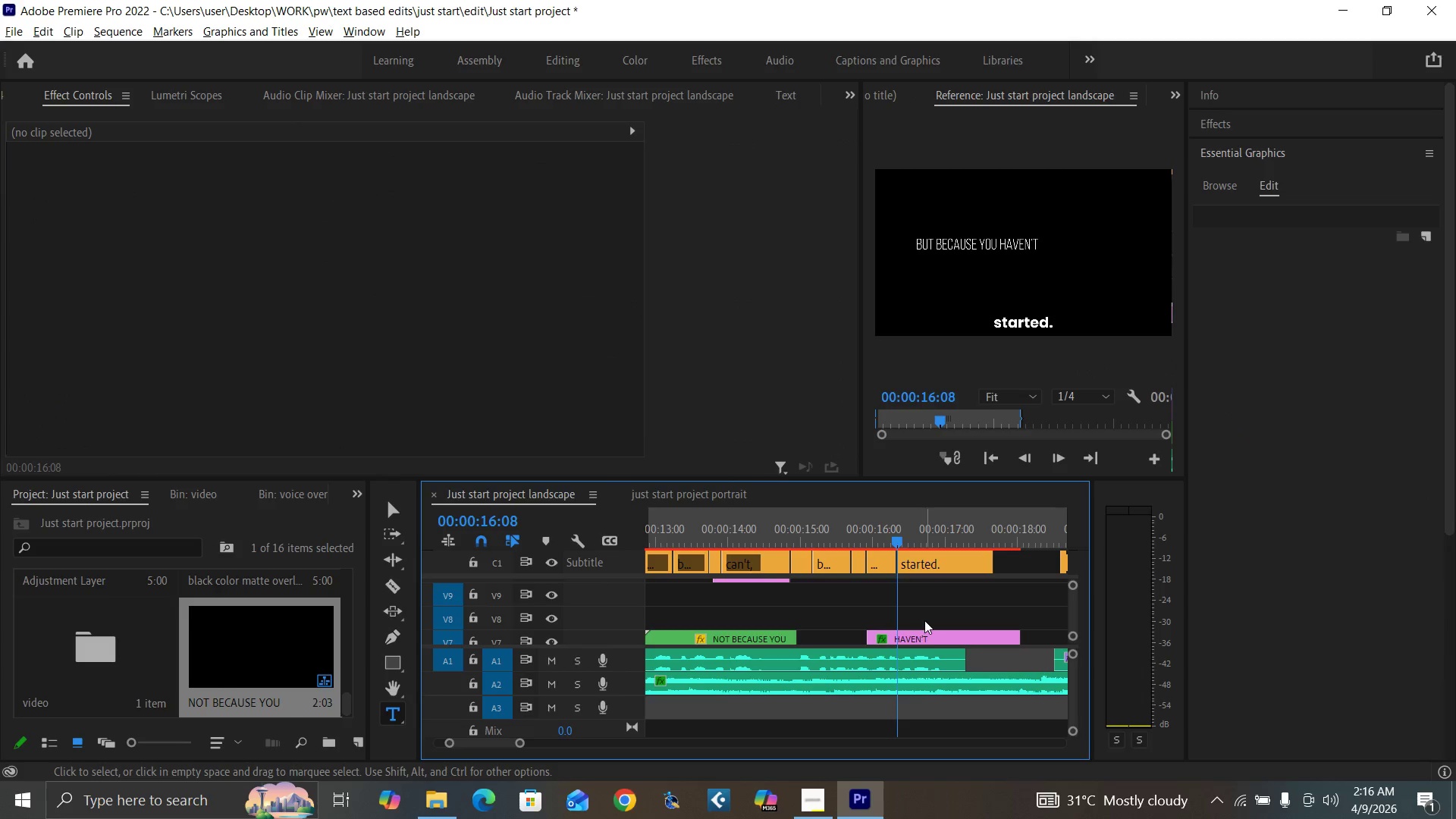 
left_click([929, 634])
 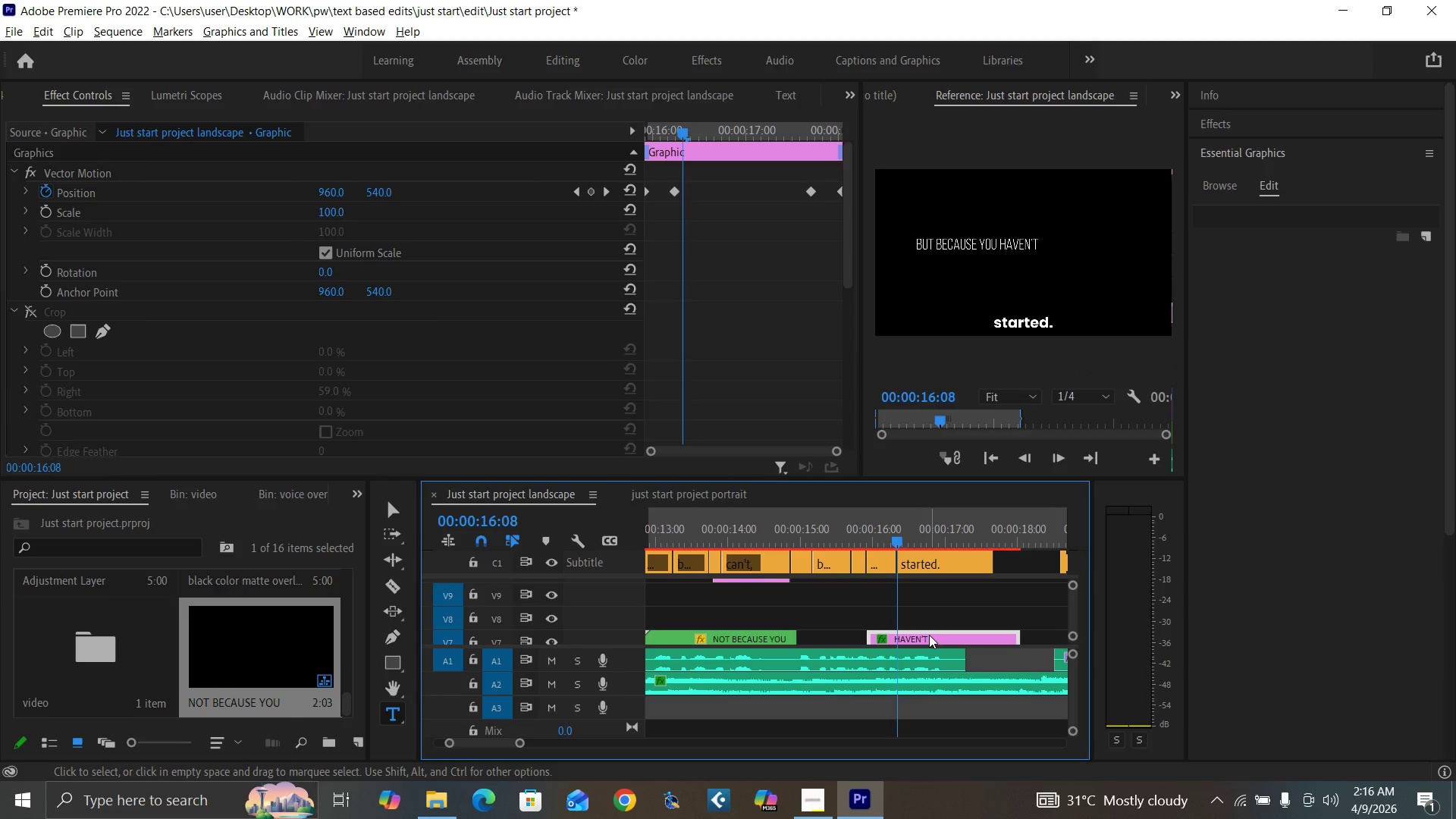 
hold_key(key=AltLeft, duration=1.51)
left_click_drag(start_coordinate=[929, 635], to_coordinate=[929, 617])
 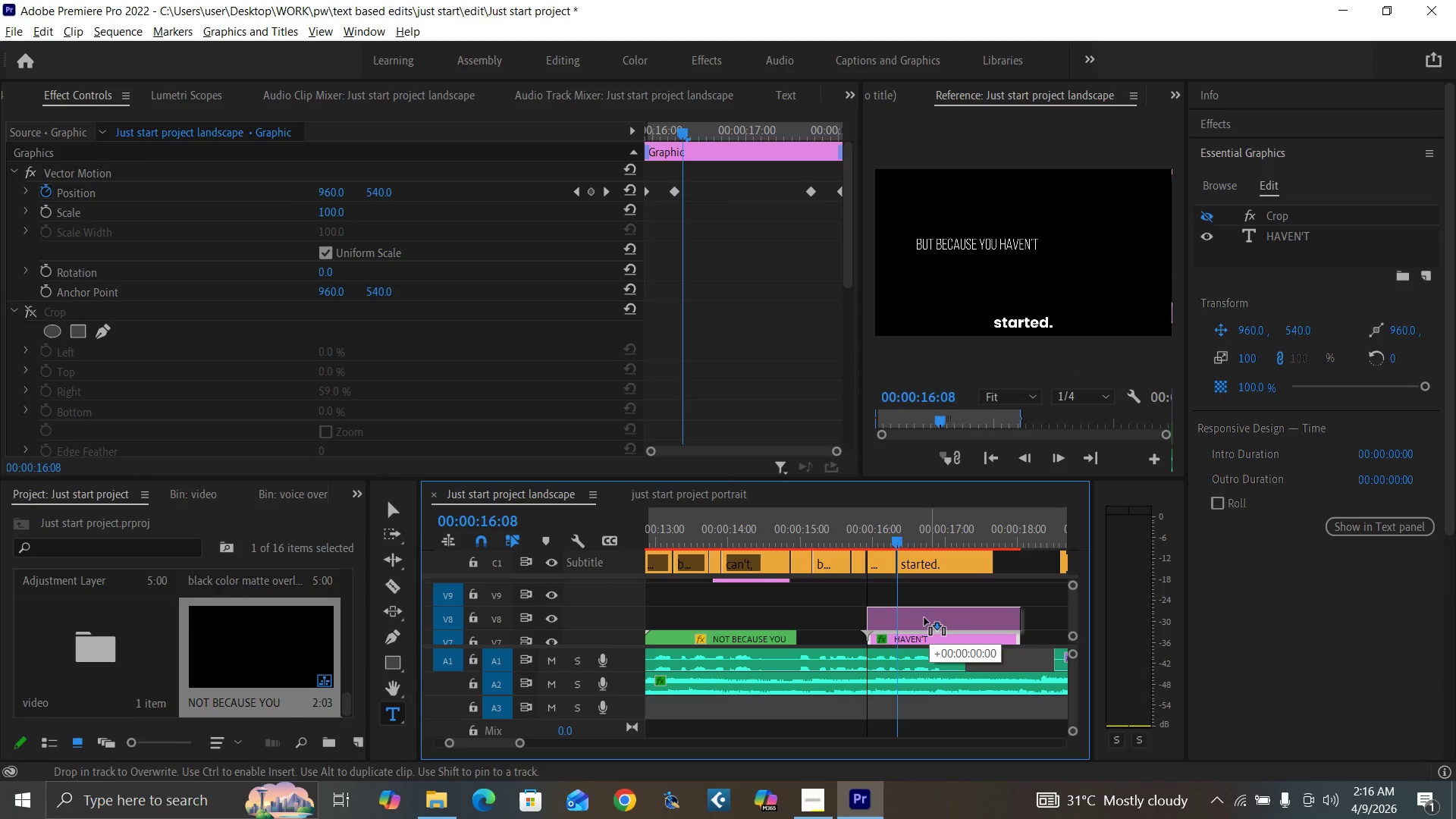 
hold_key(key=AltLeft, duration=0.59)
 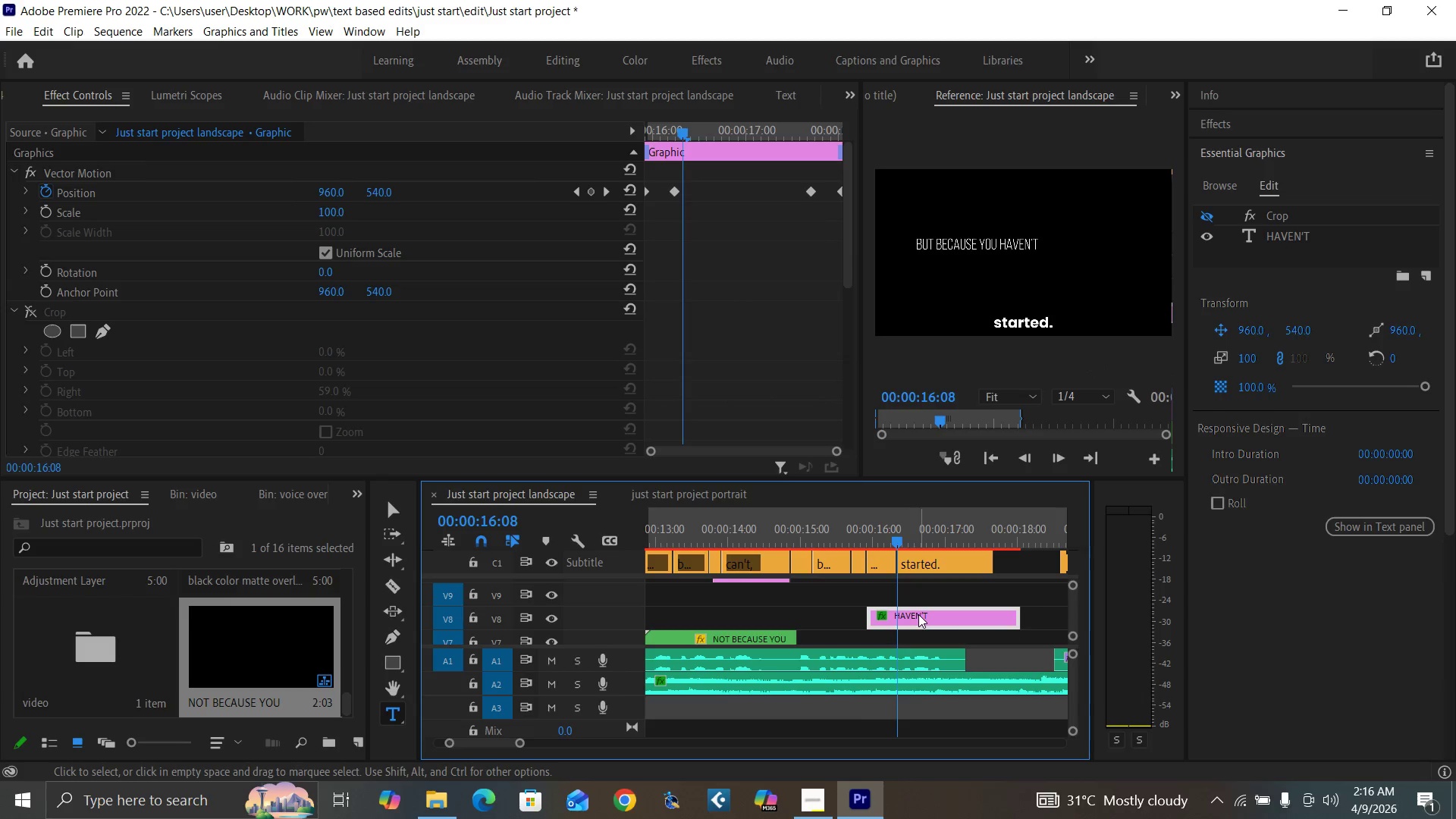 
key(Control+Z)
 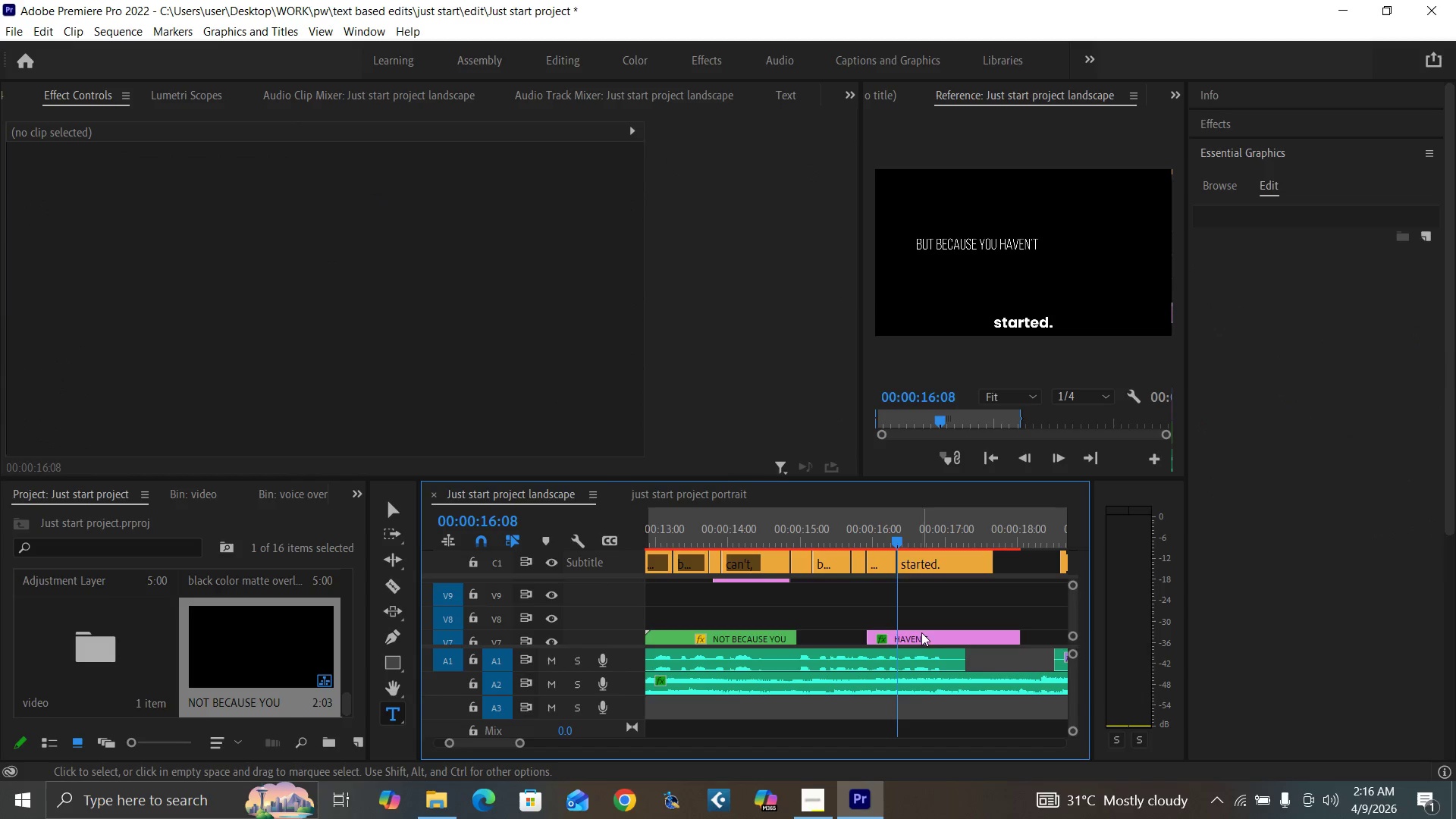 
left_click([921, 635])
 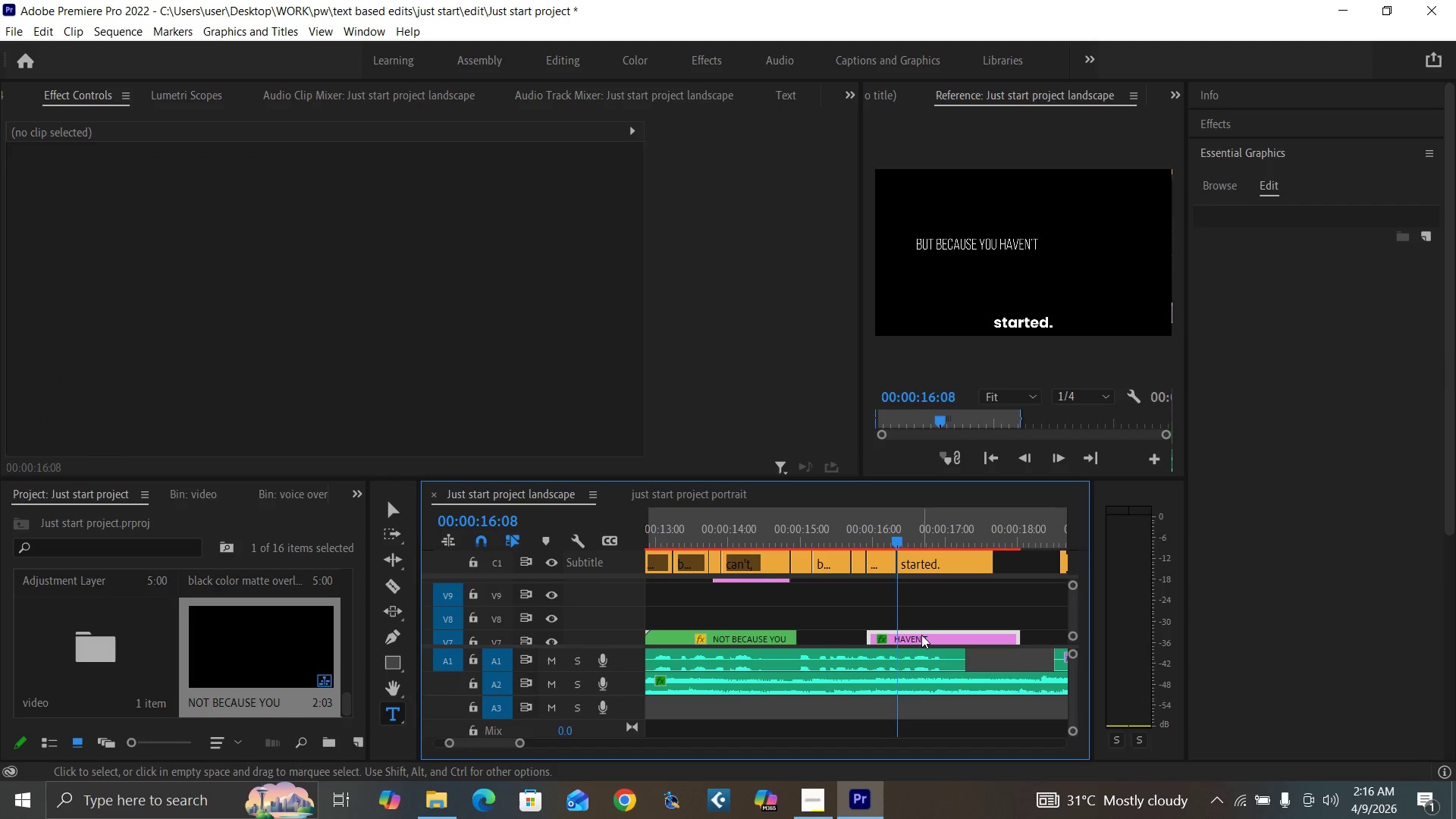 
hold_key(key=AltLeft, duration=1.52)
left_click_drag(start_coordinate=[921, 635], to_coordinate=[921, 620])
 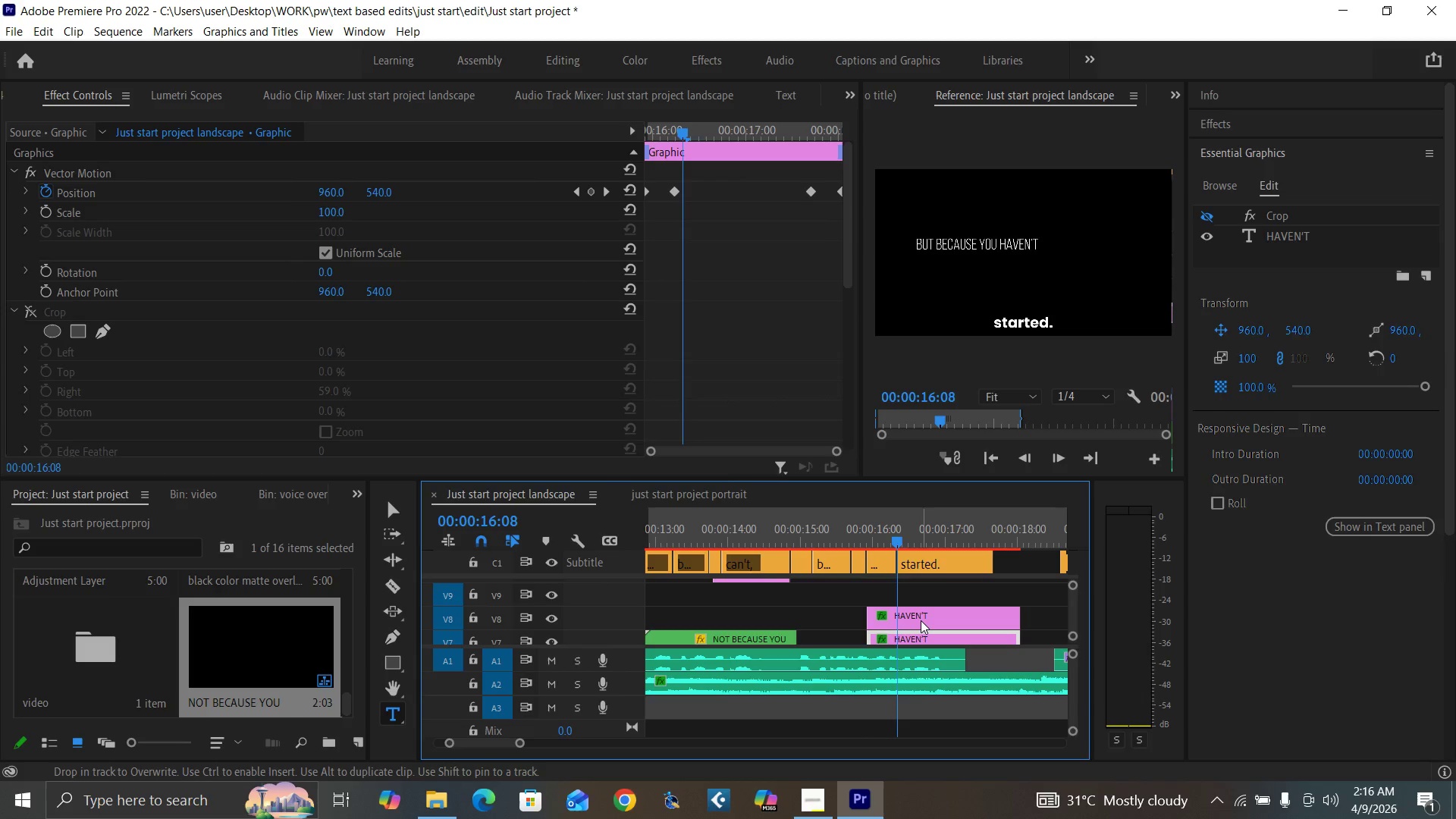 
hold_key(key=AltLeft, duration=1.05)
 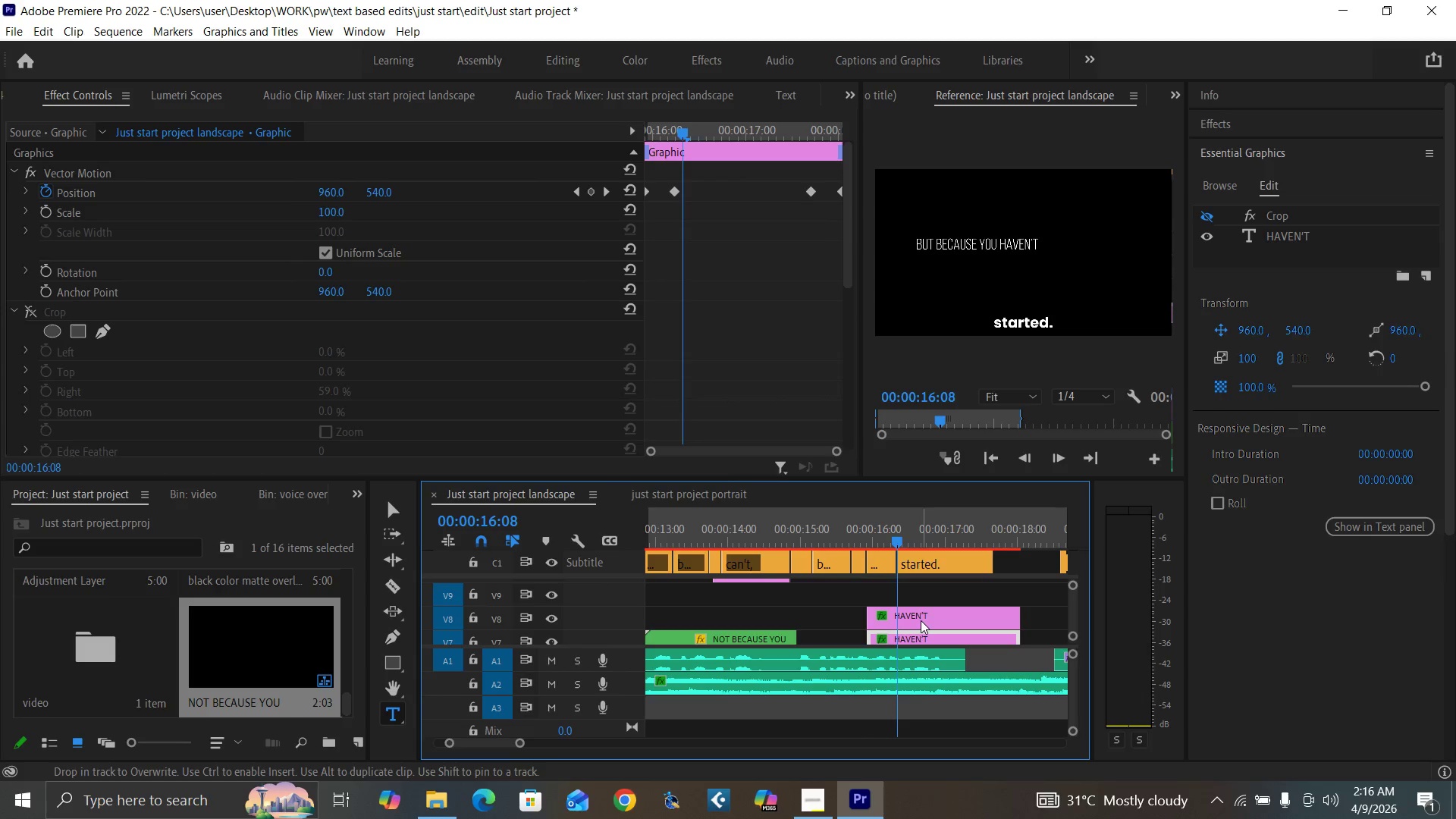 
left_click([918, 617])
 